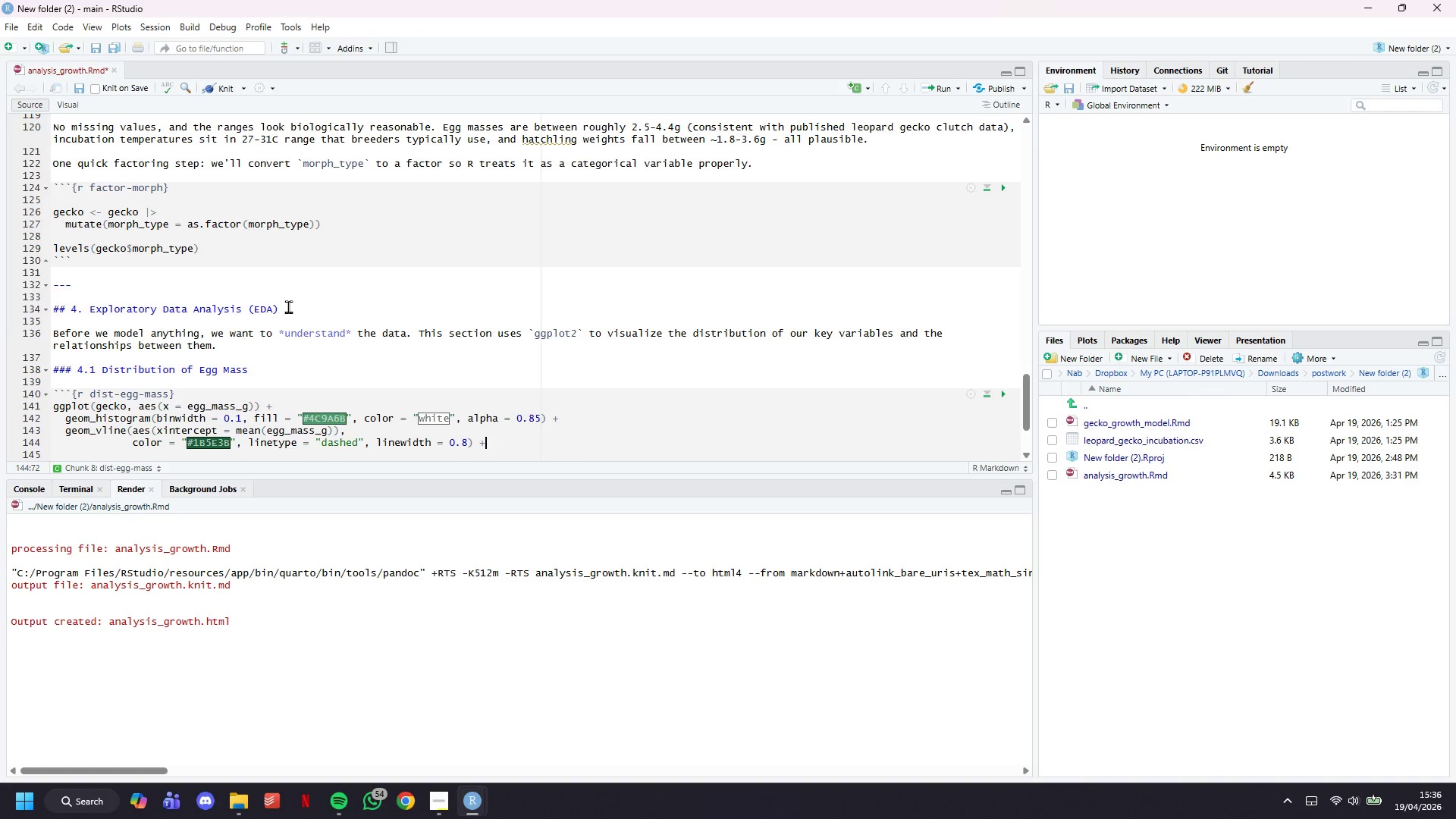 
key(Enter)
 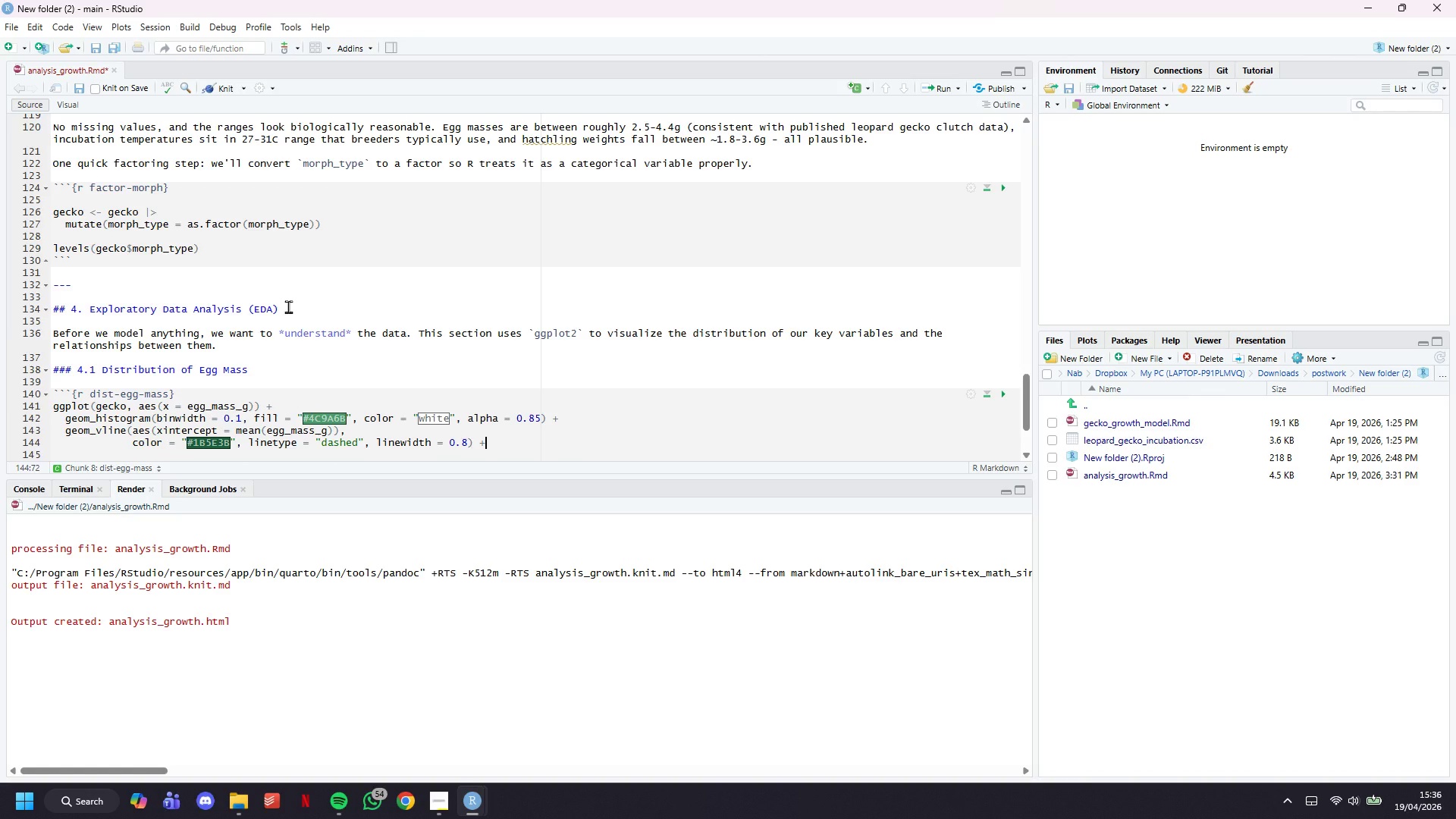 
type(lan)
key(Backspace)
type(bs()
 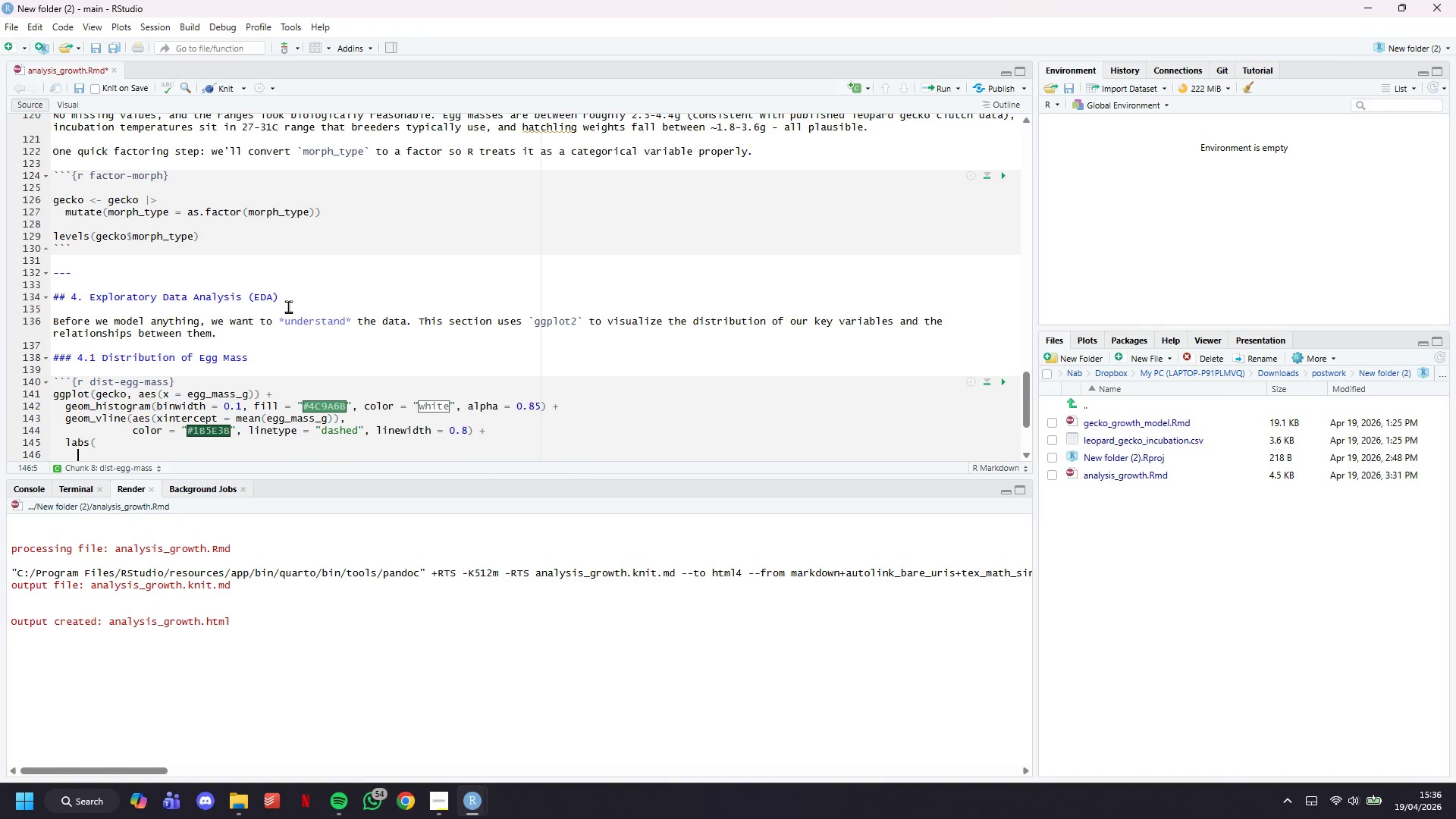 
 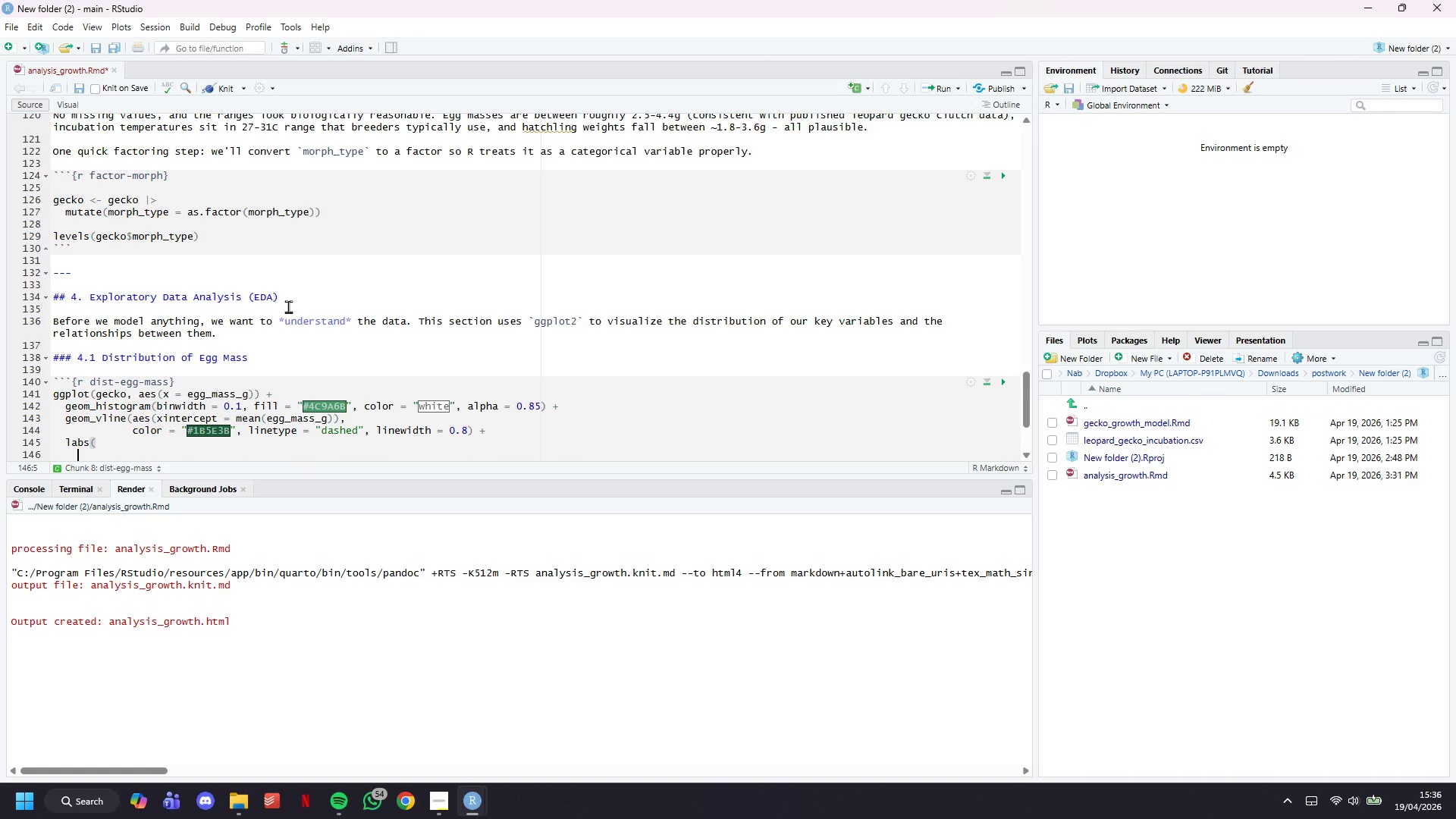 
key(Enter)
 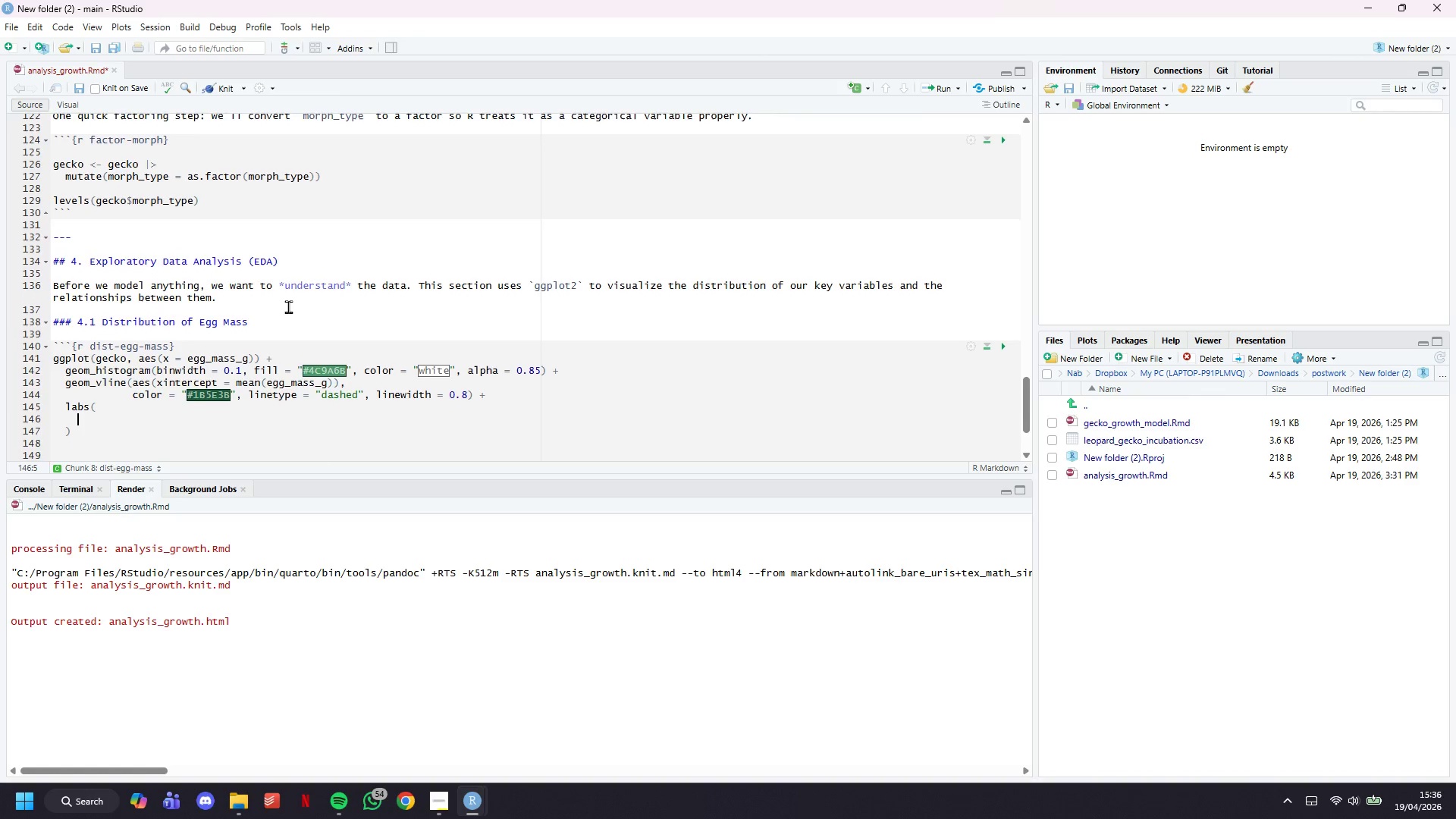 
type(title = "Distribution )
 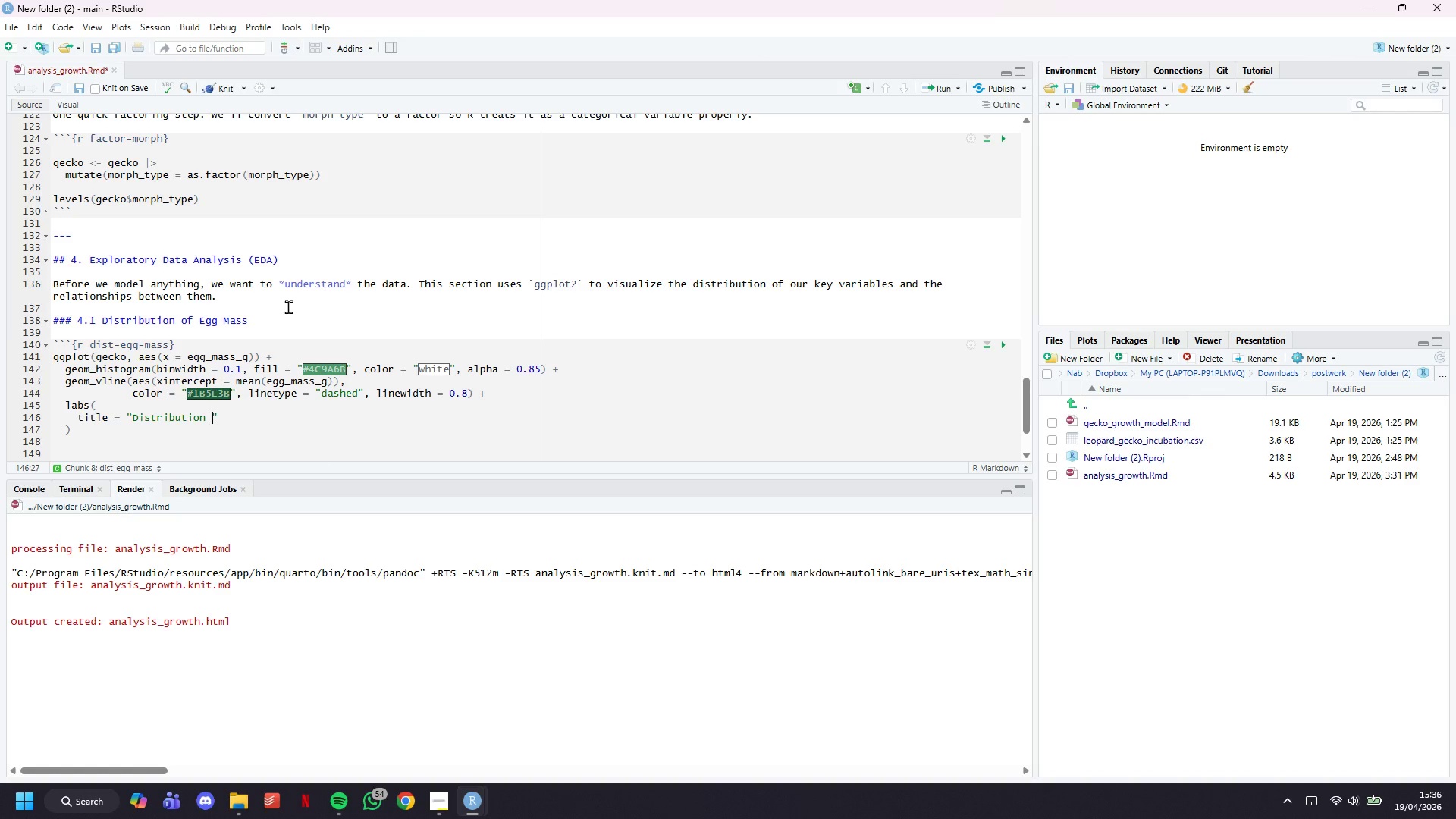 
type(of Initial Egg Mass)
 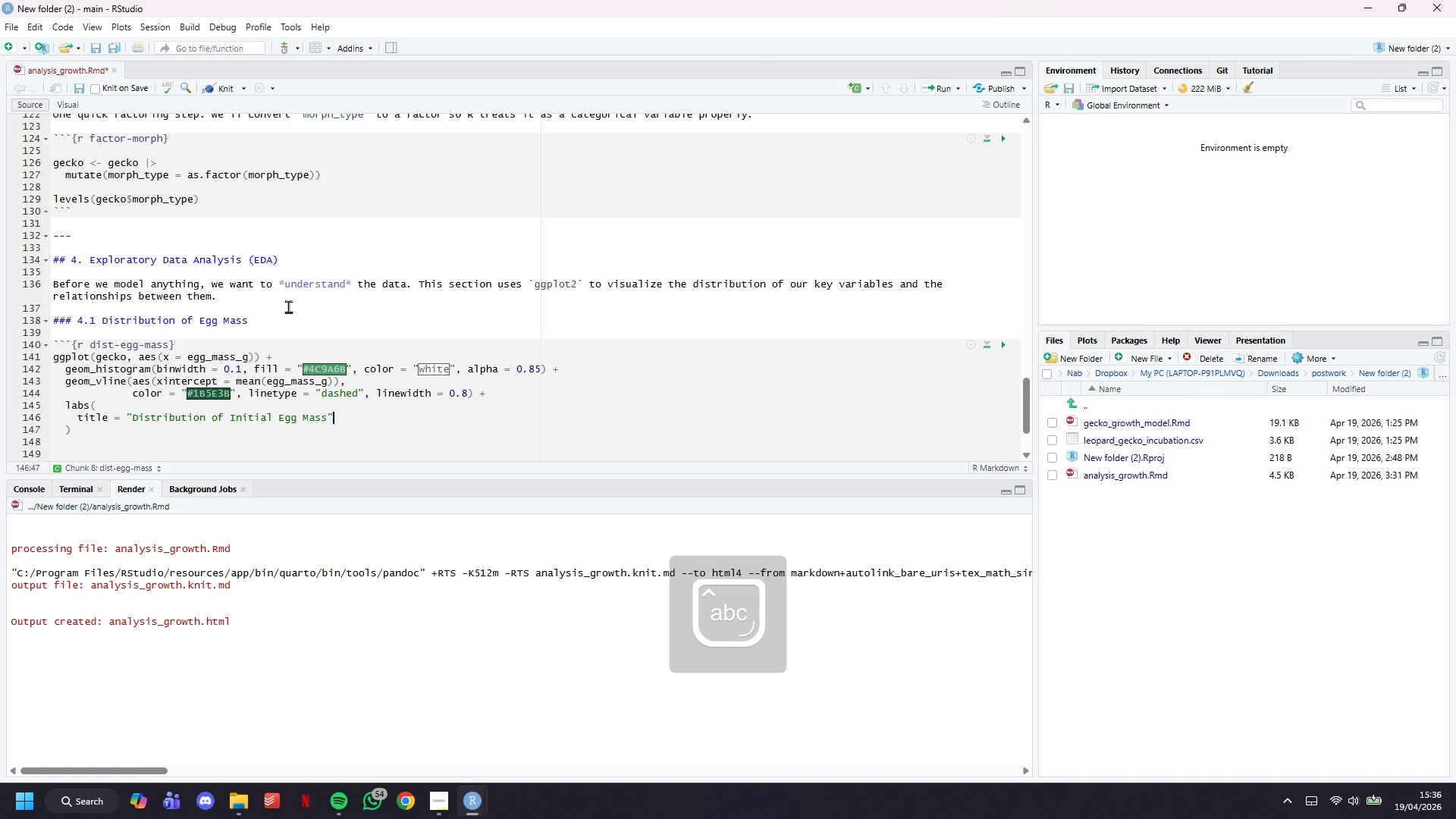 
key(ArrowRight)
 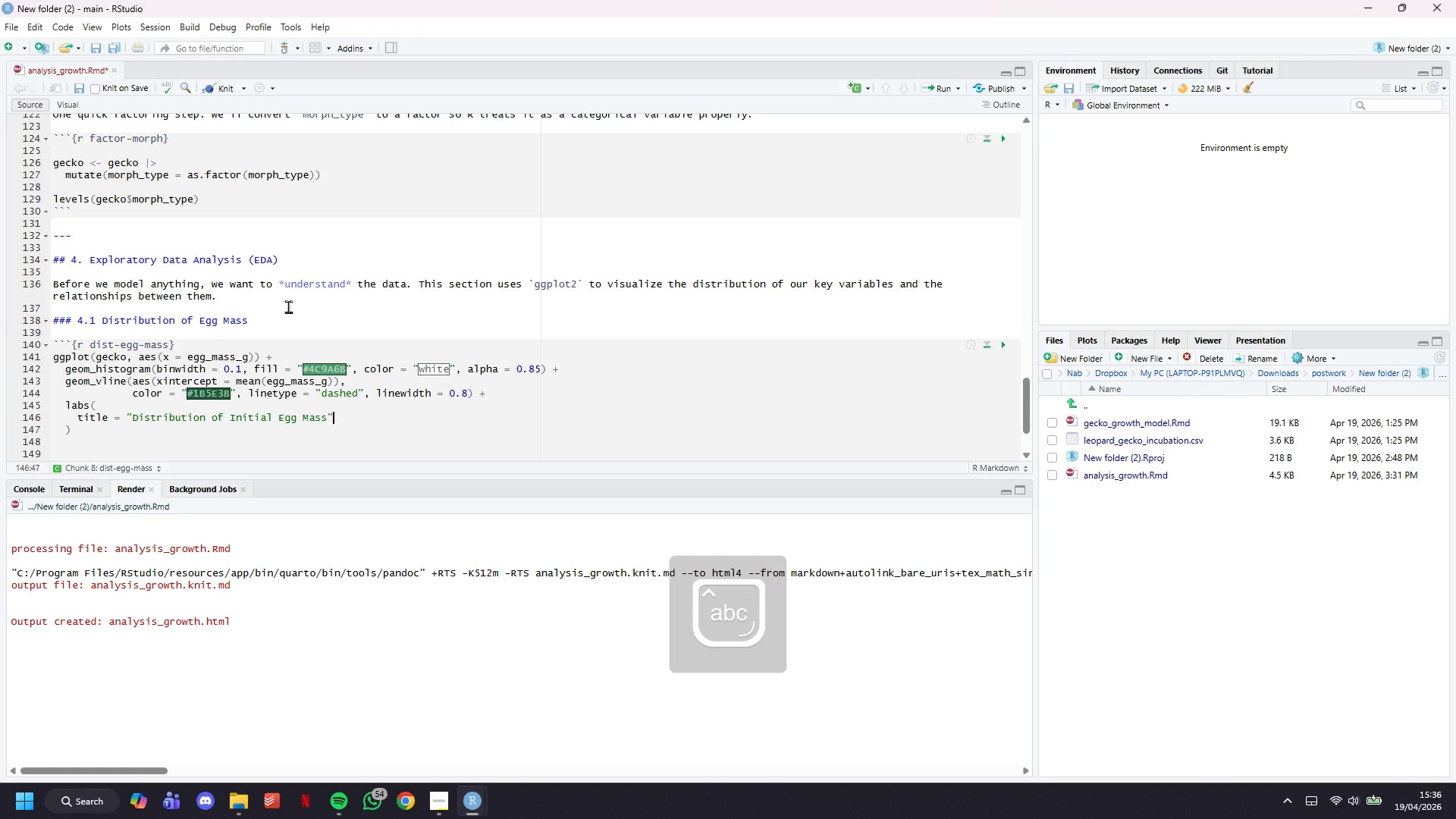 
key(Comma)
 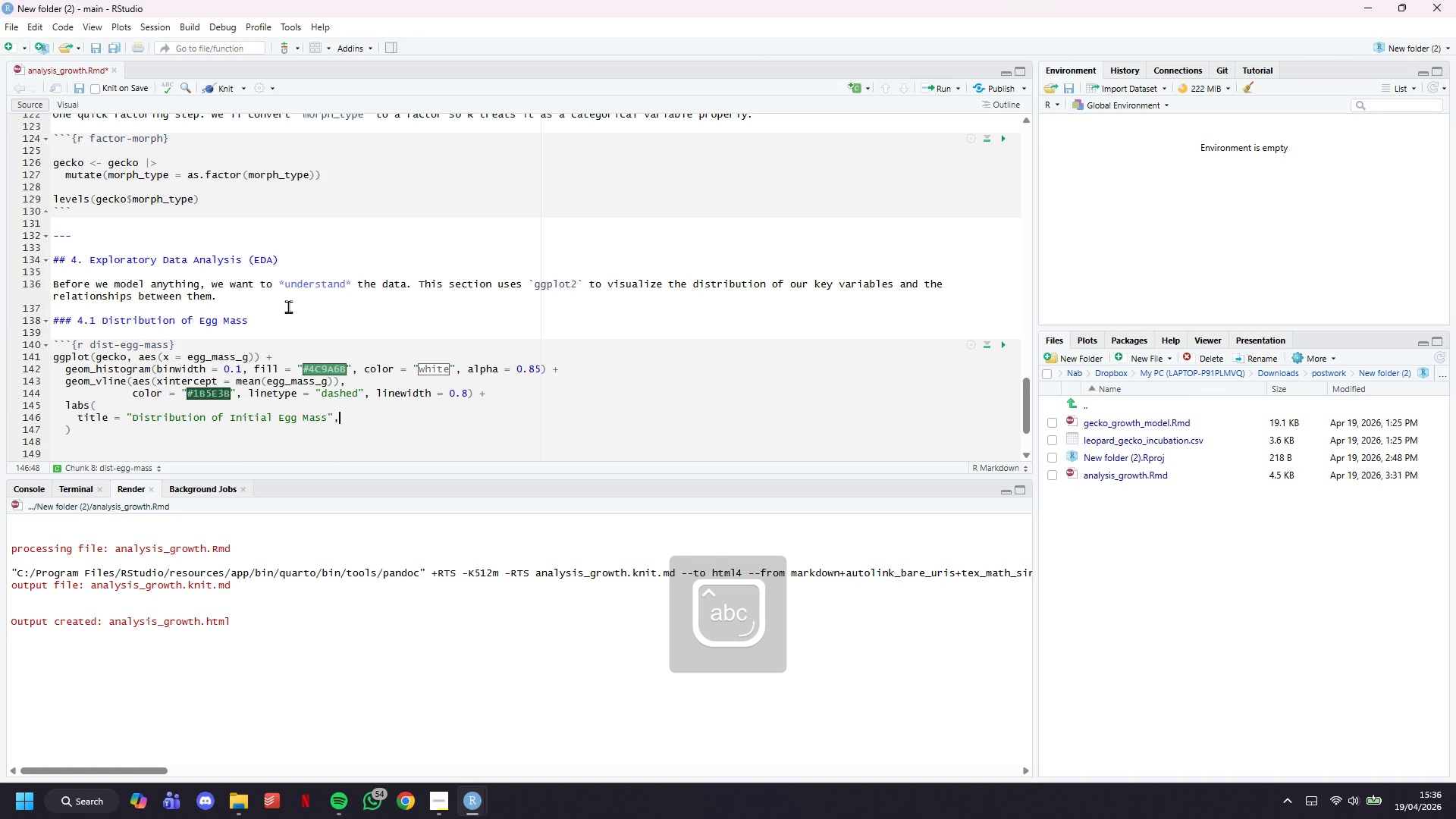 
key(Enter)
 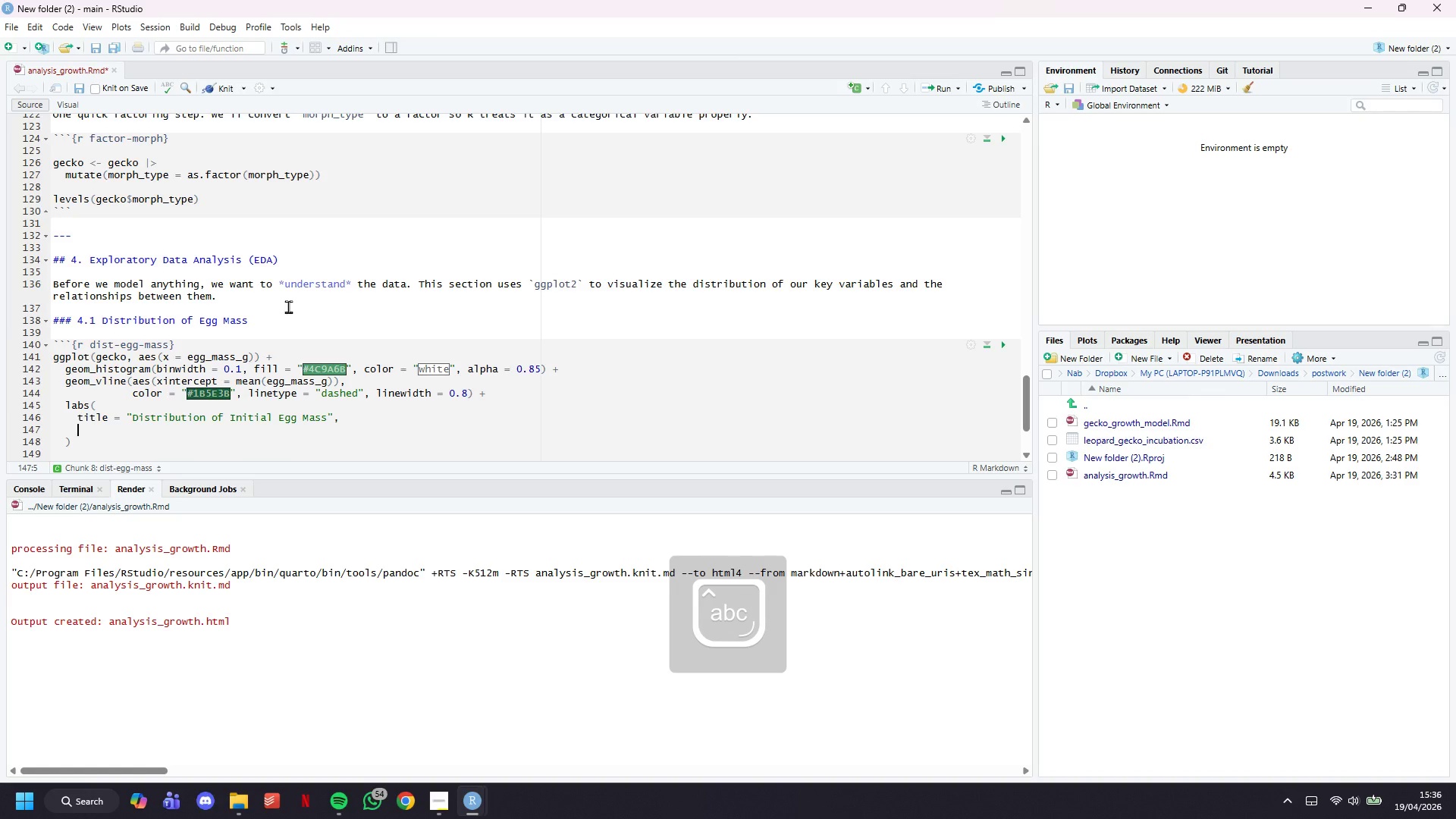 
type(subtitle = paste0("Mean egg mass )
 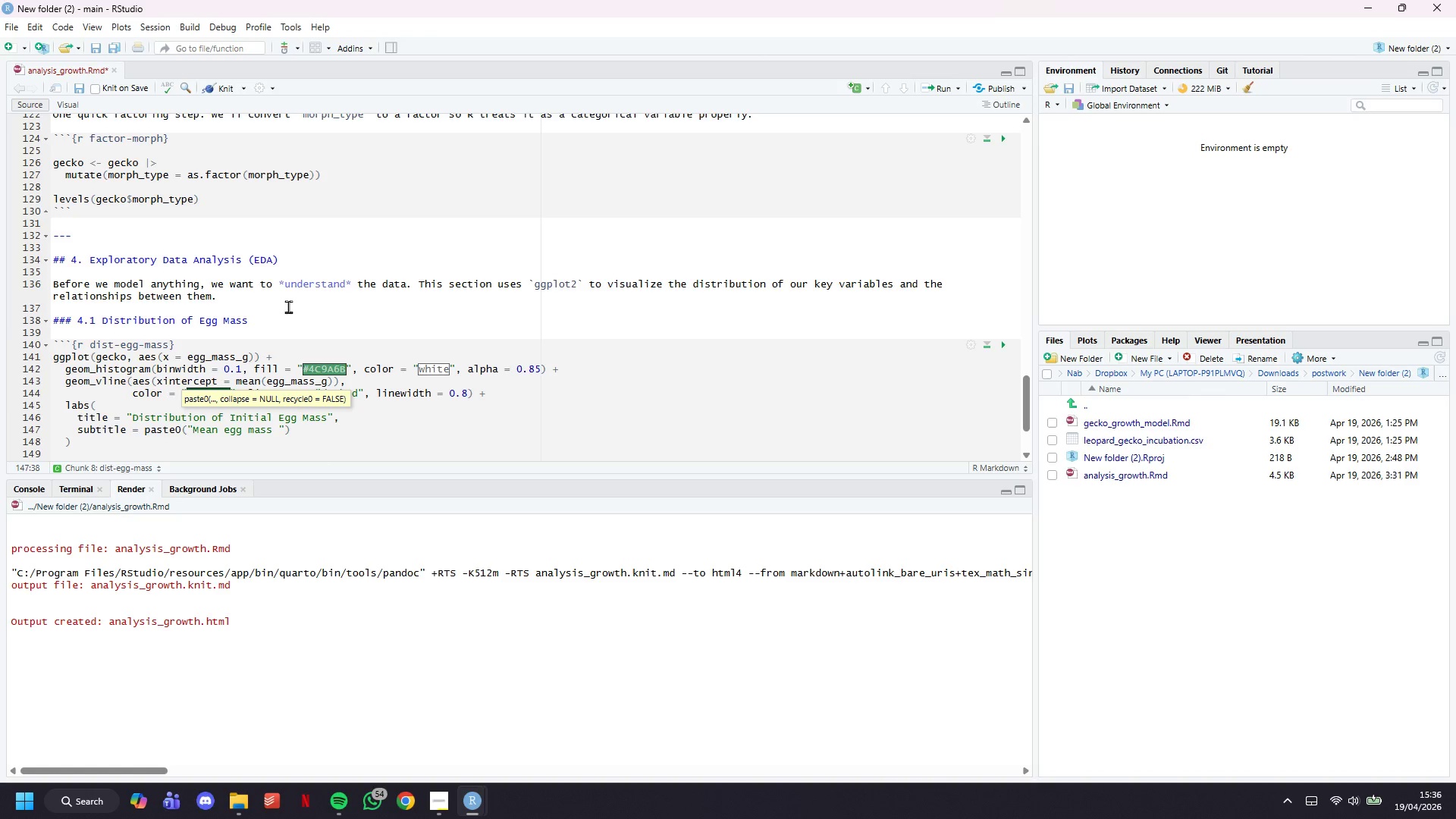 
key(ArrowLeft)
 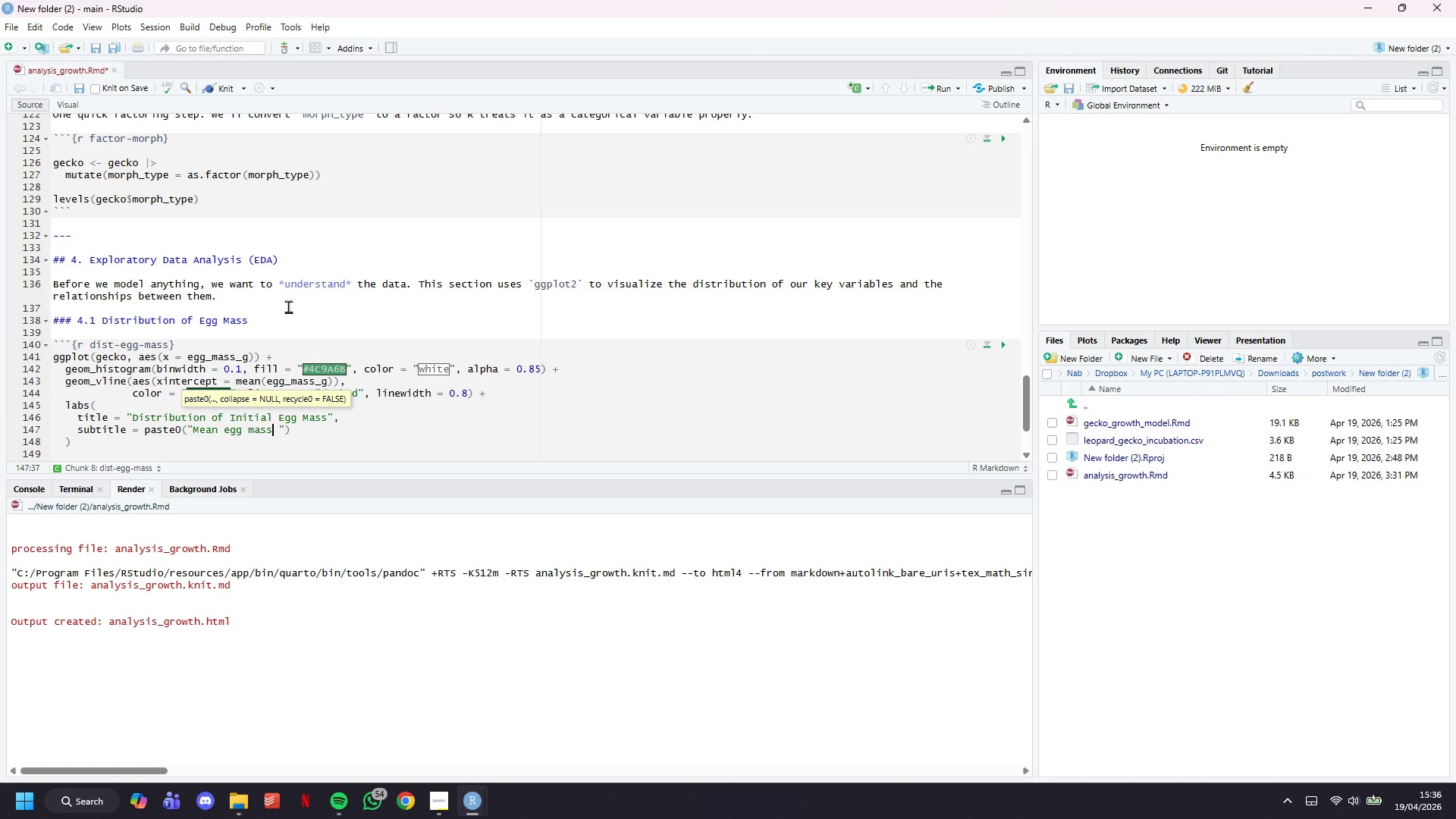 
key(Shift+Semicolon)
 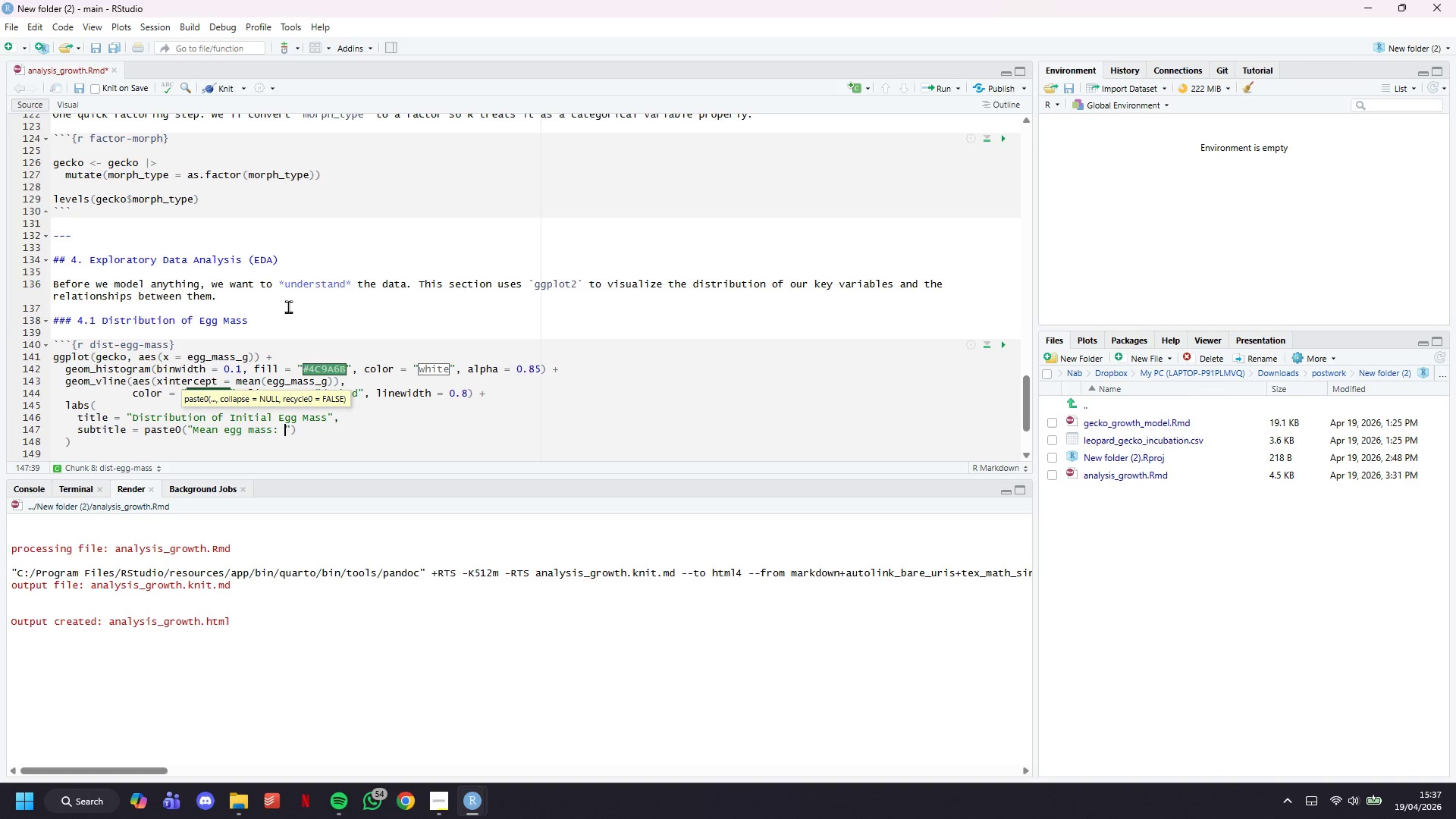 
key(ArrowRight)
 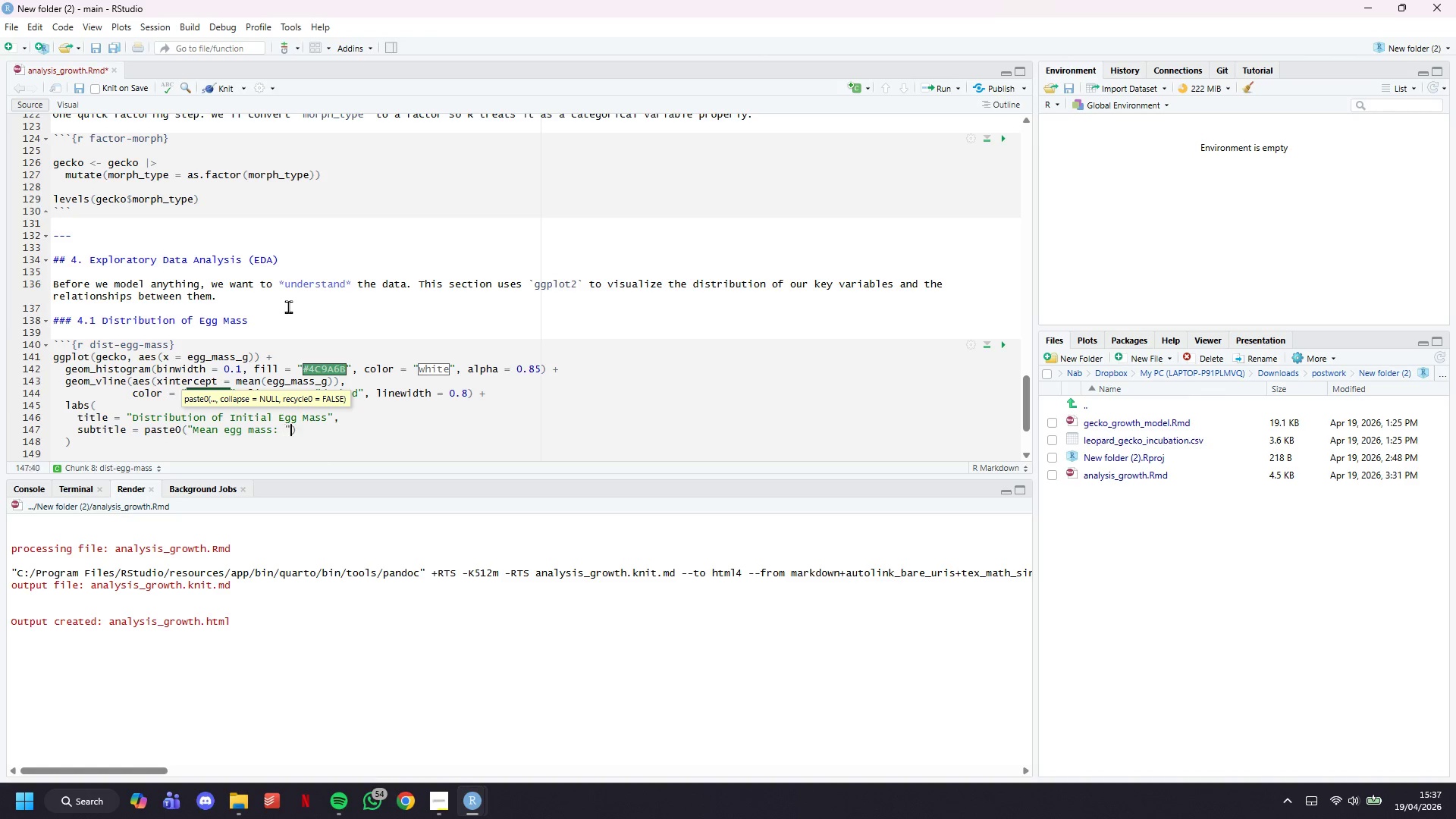 
key(ArrowRight)
 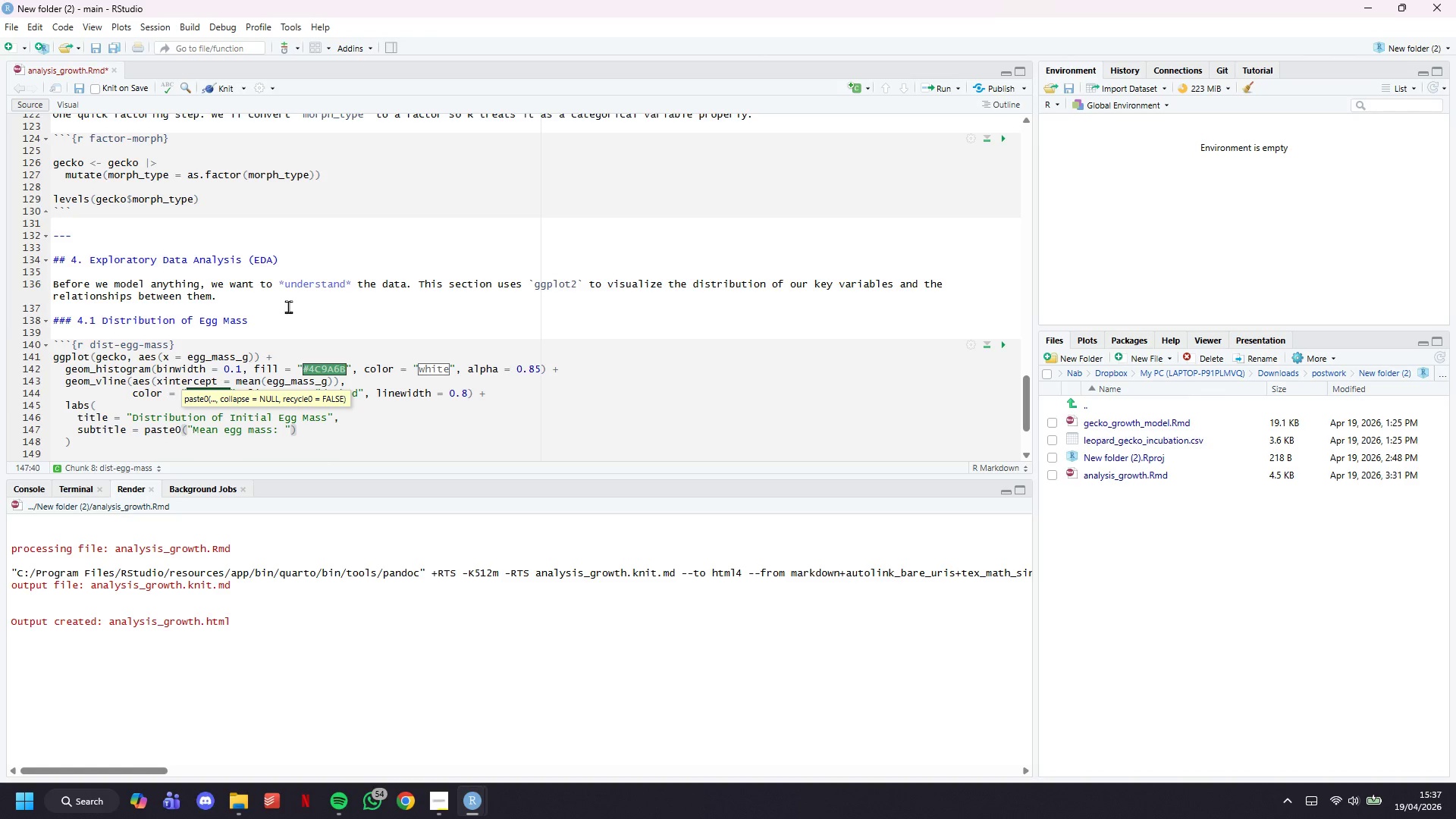 
type(, round(mean(gecko$egg_mass_g)
 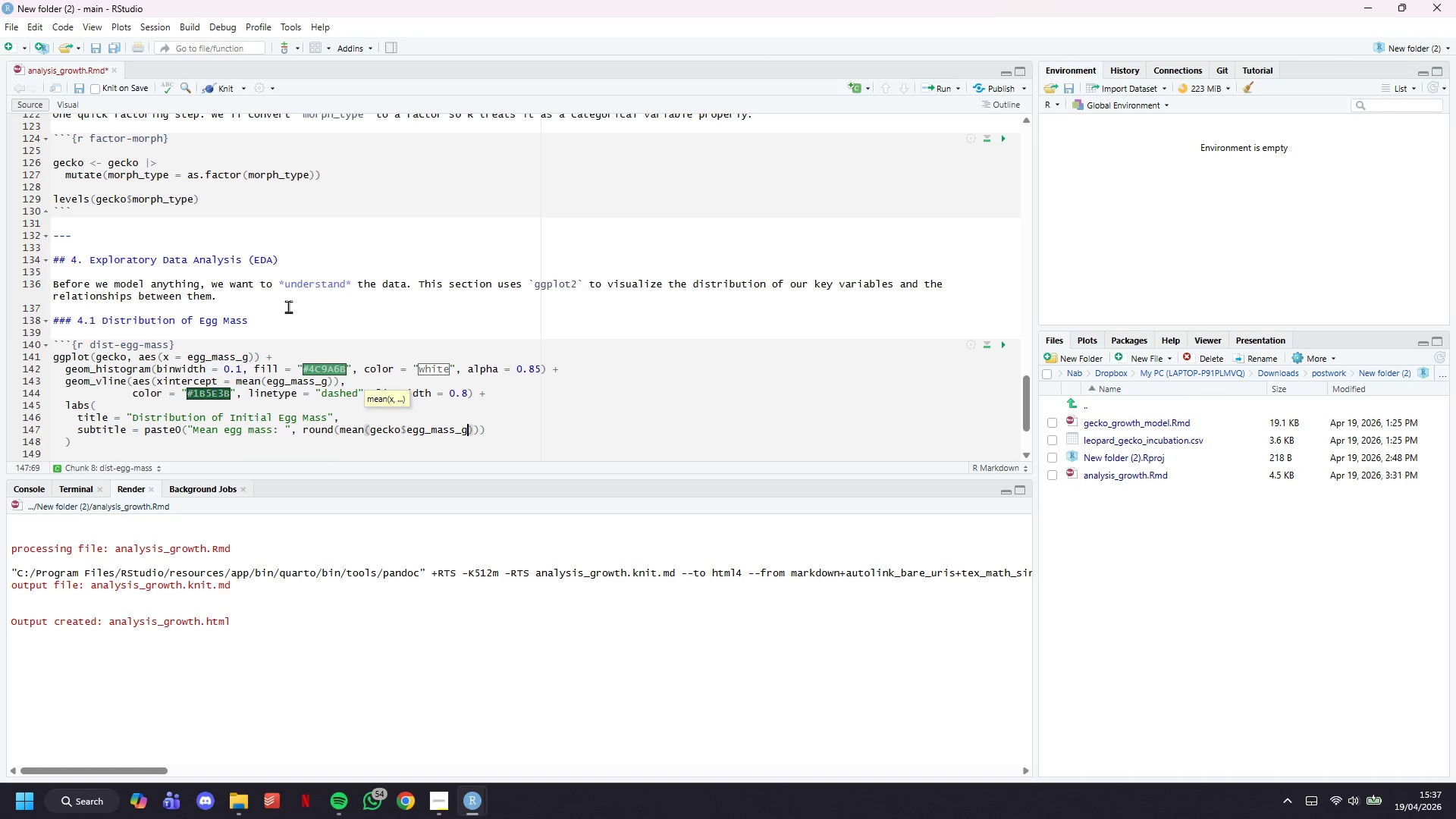 
key(ArrowRight)
 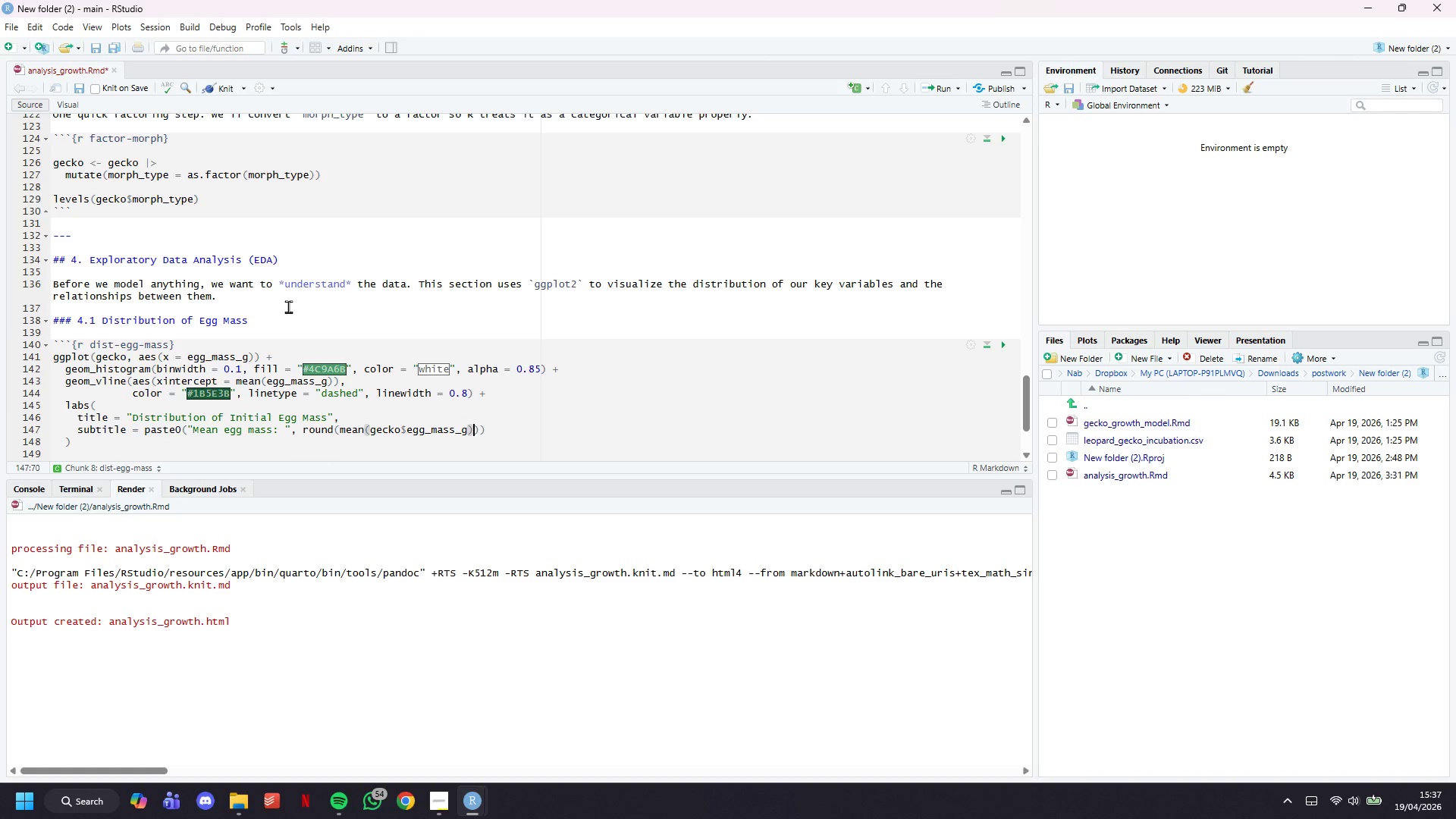 
key(Comma)
 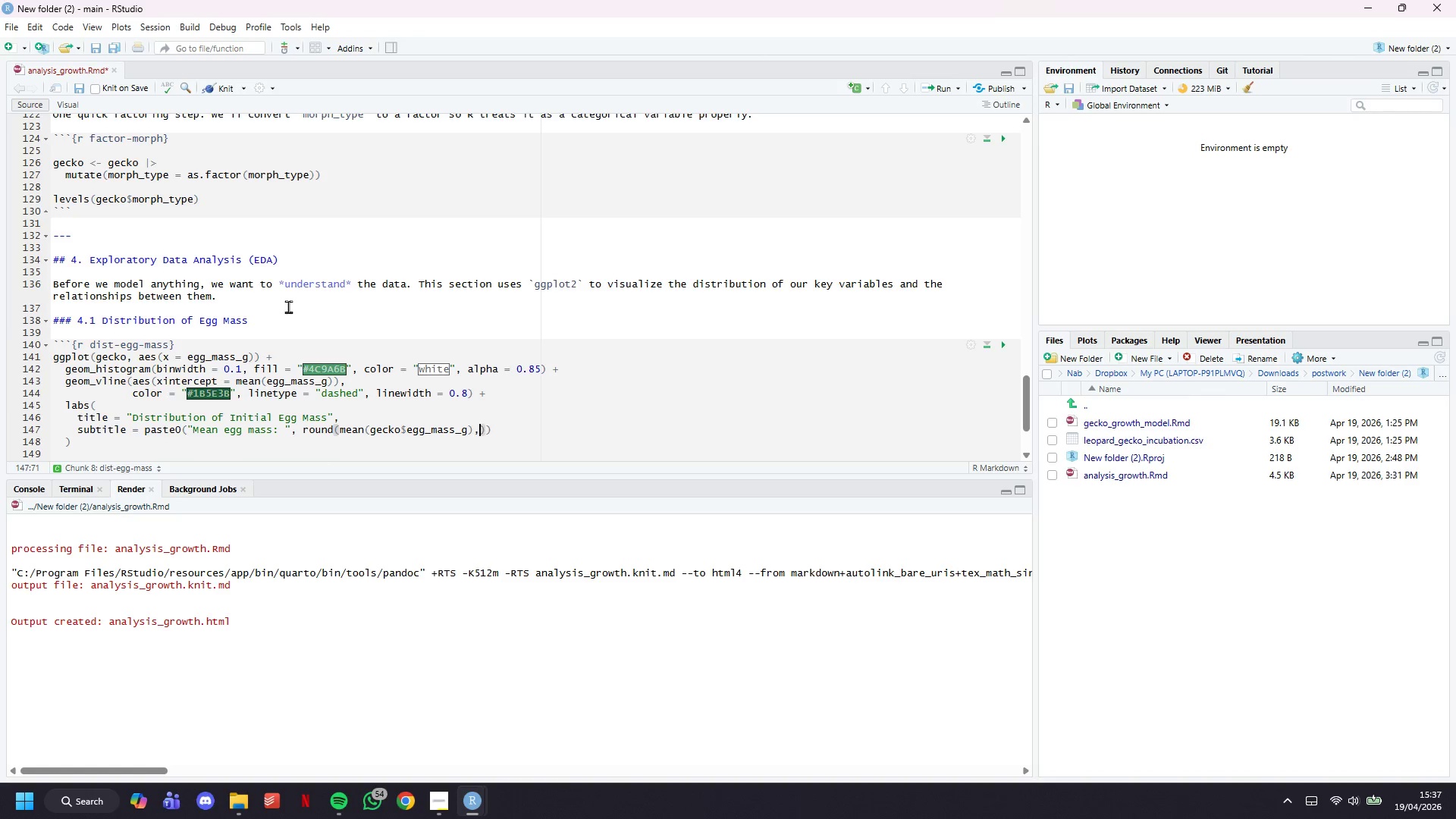 
key(Space)
 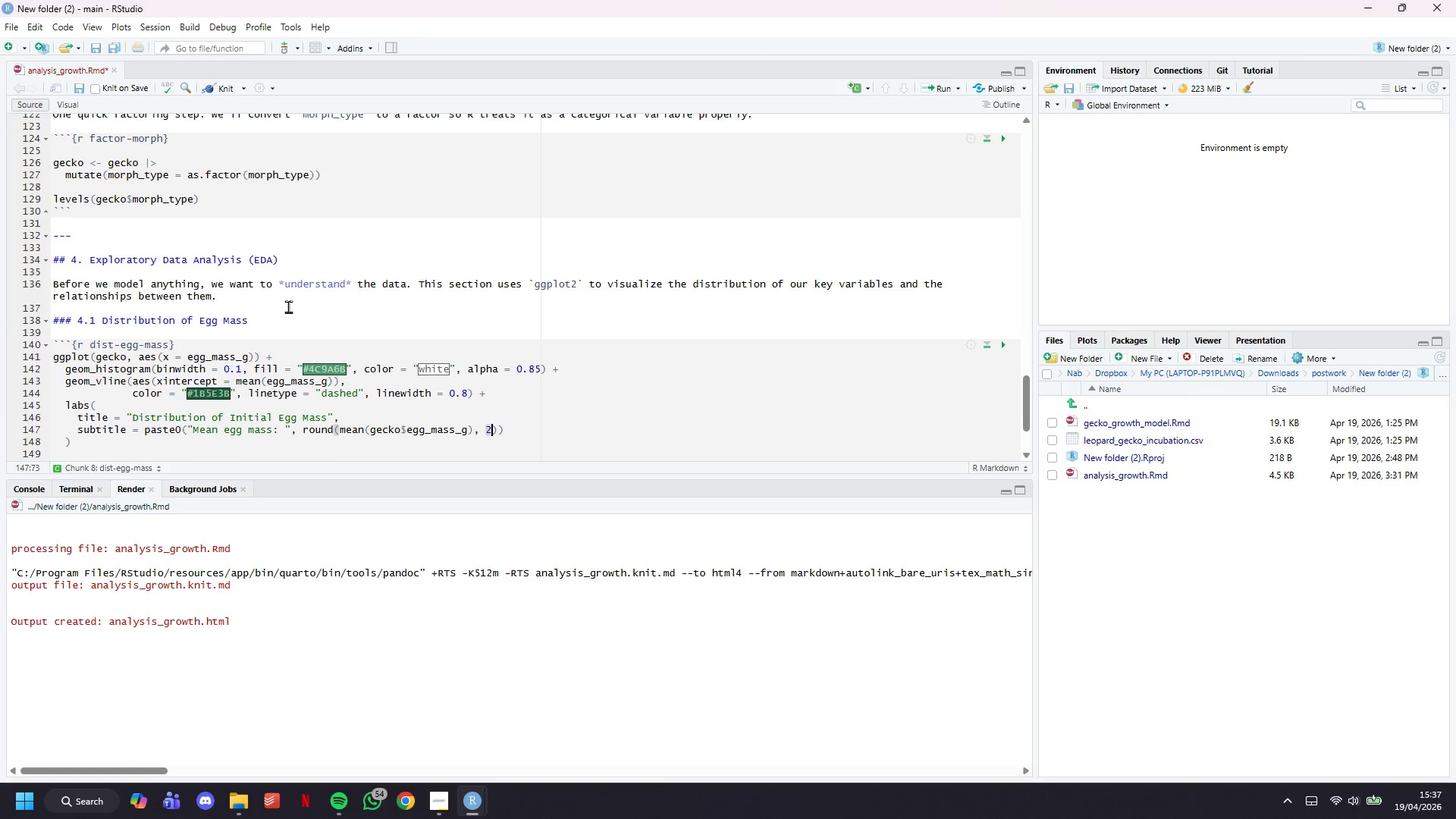 
key(2)
 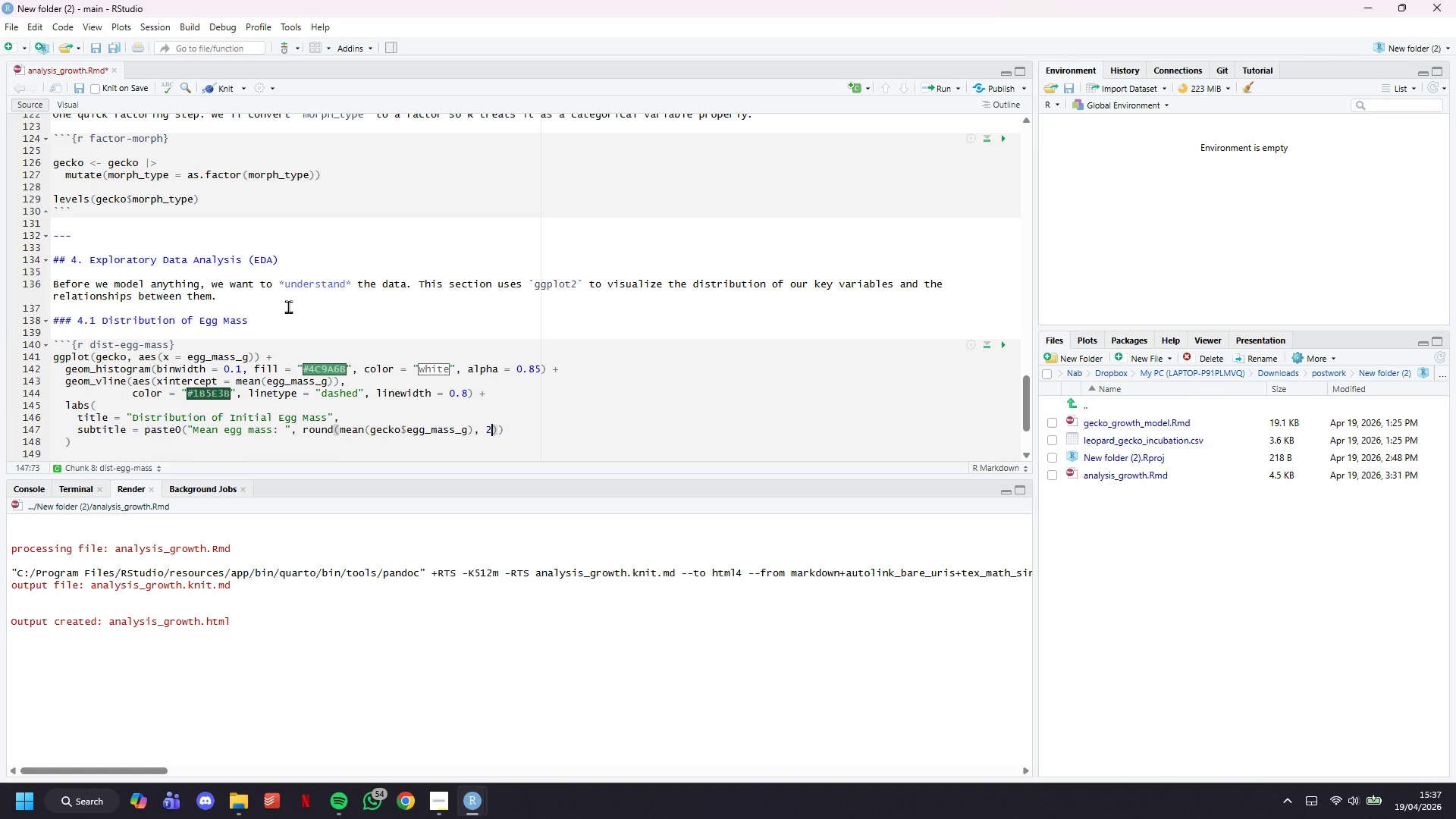 
key(ArrowRight)
 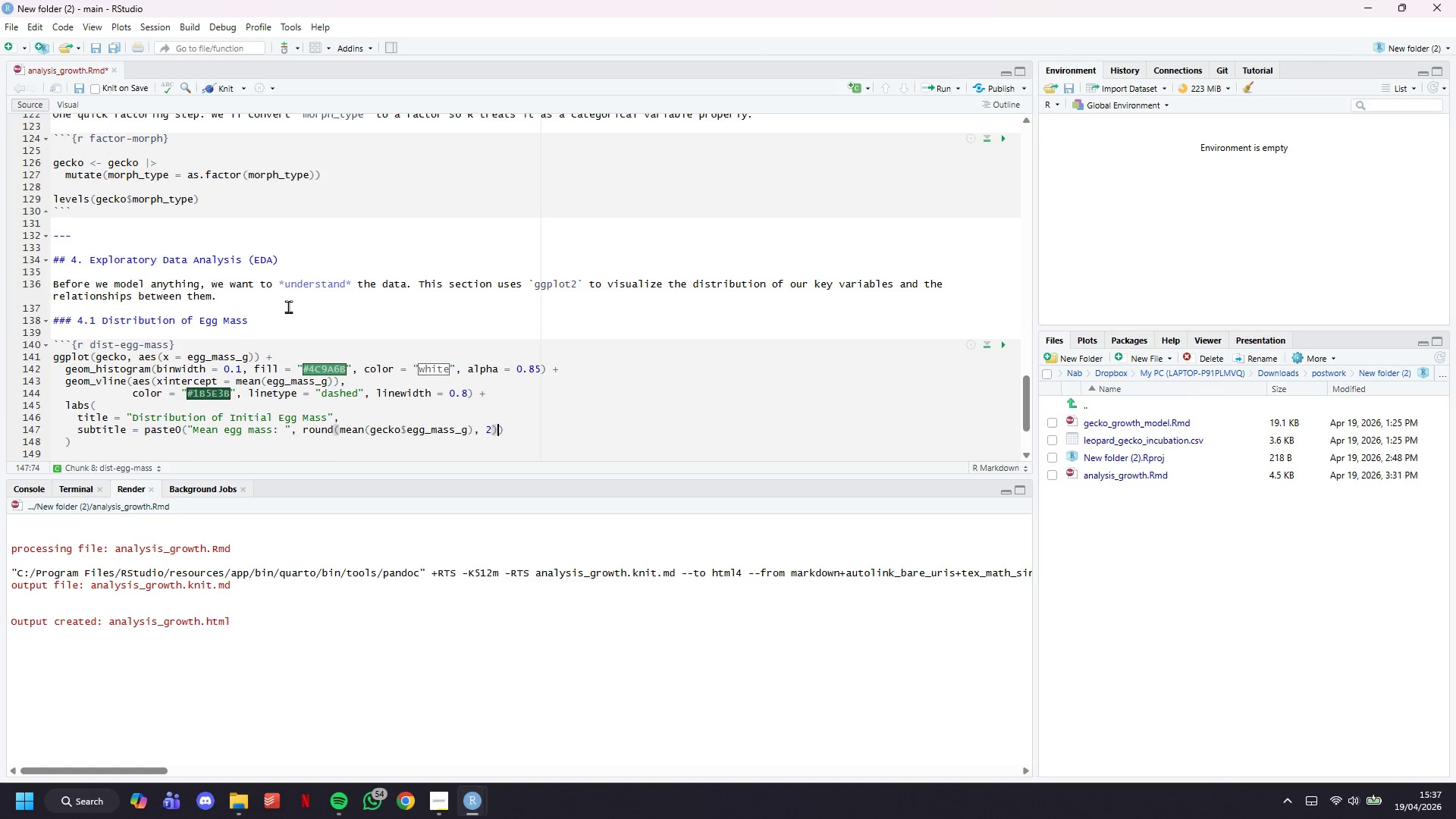 
key(Comma)
 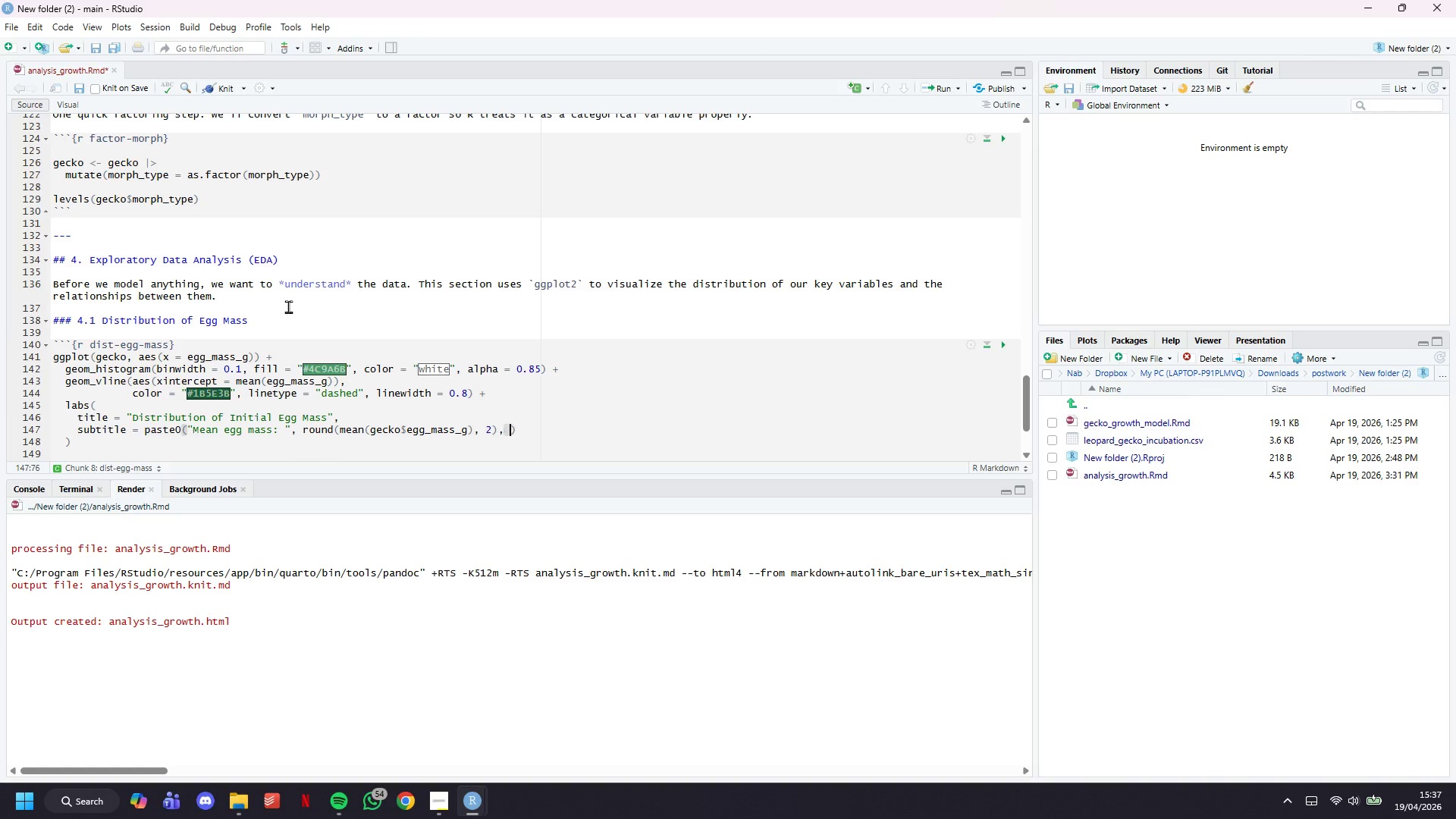 
key(Space)
 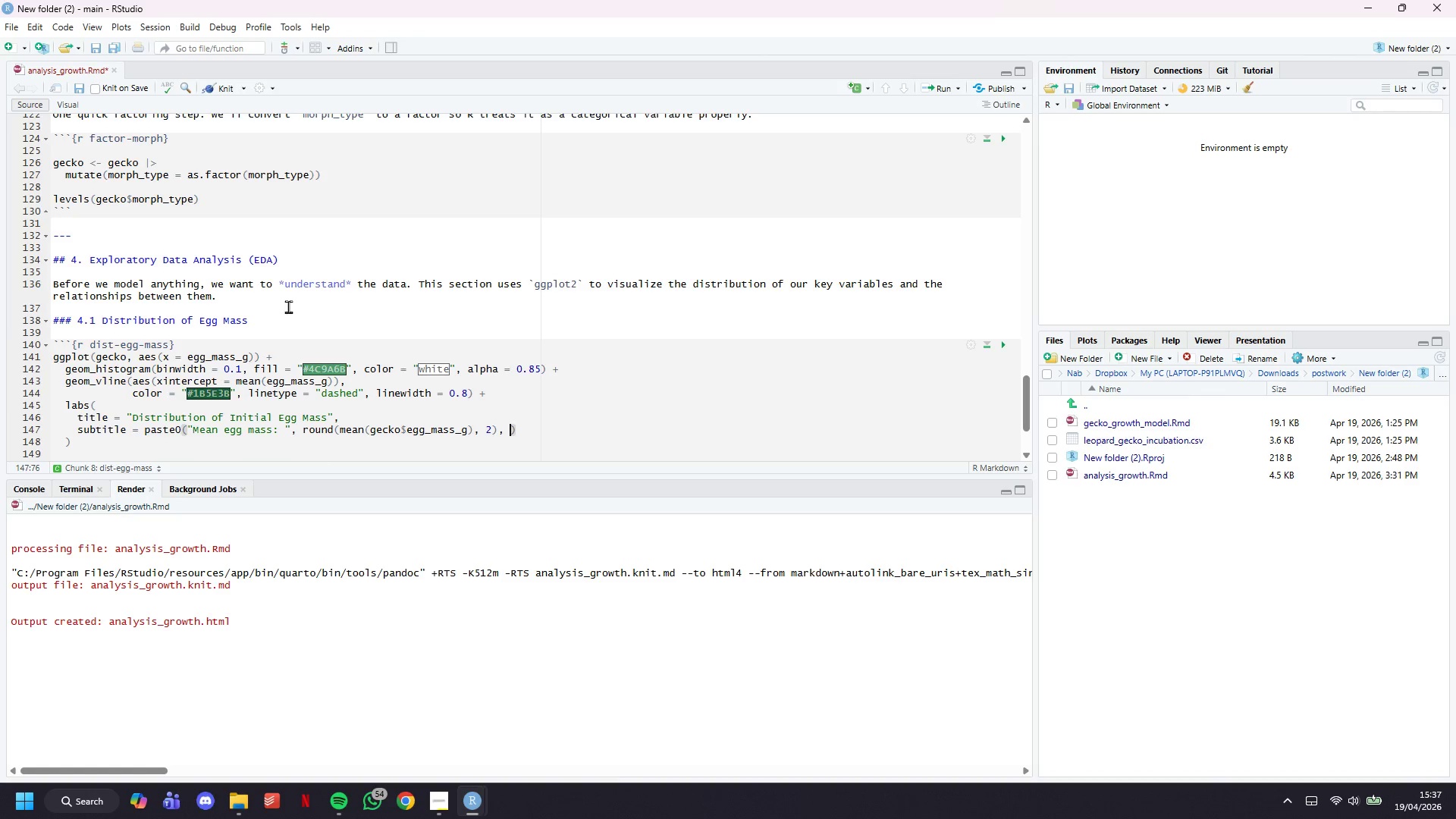 
key(Shift+Quote)
 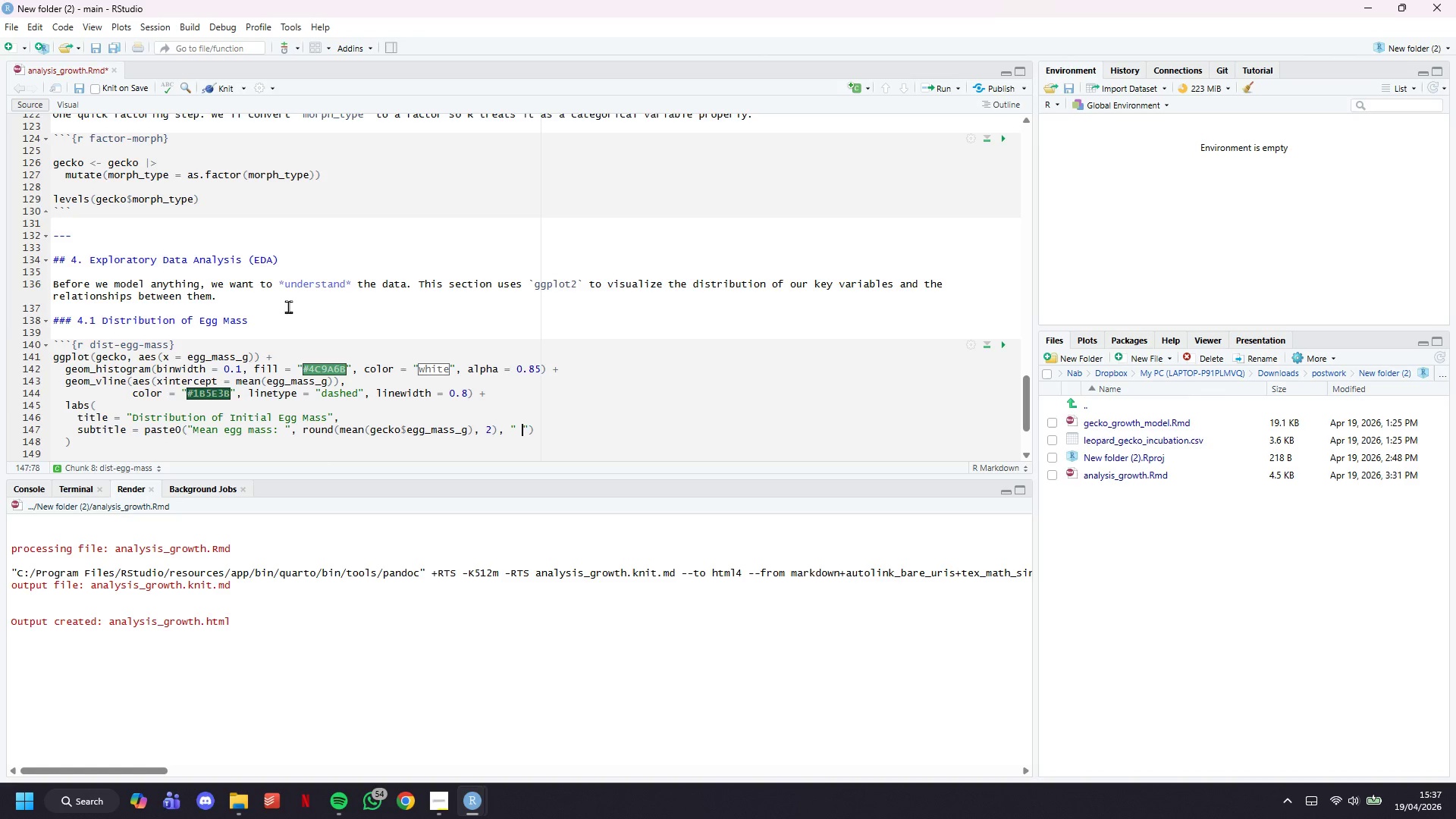 
key(Space)
 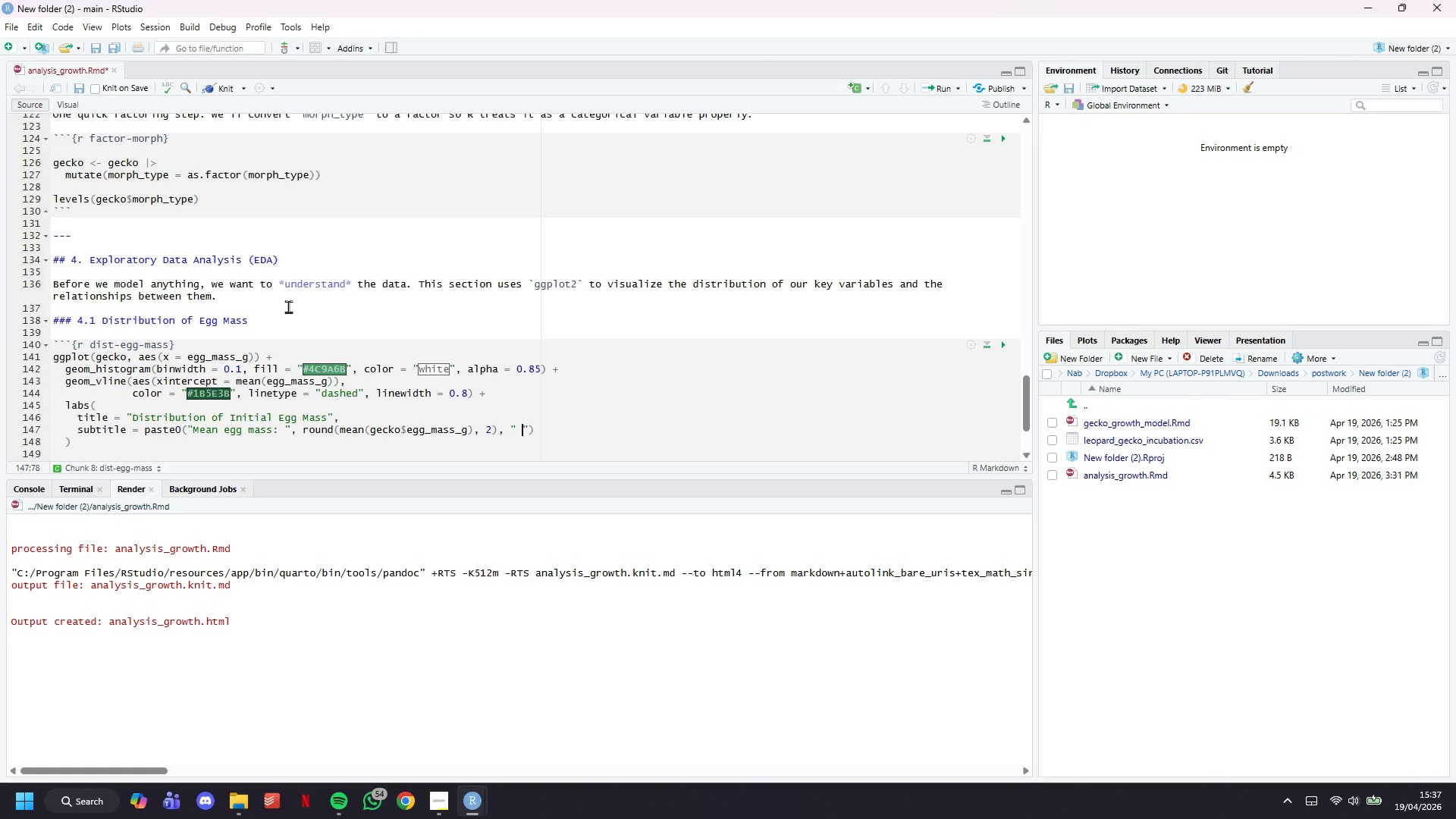 
key(G)
 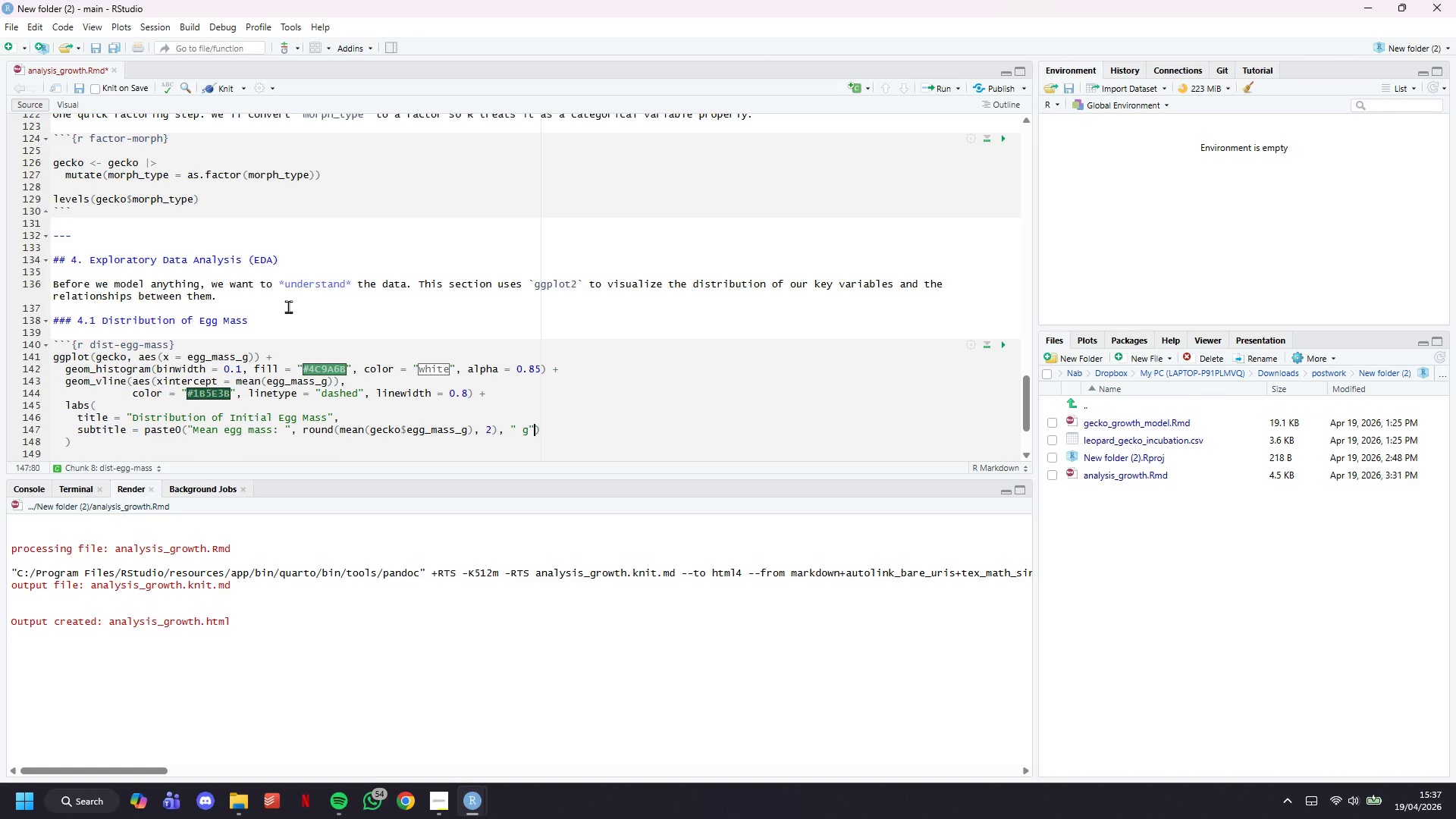 
key(ArrowRight)
 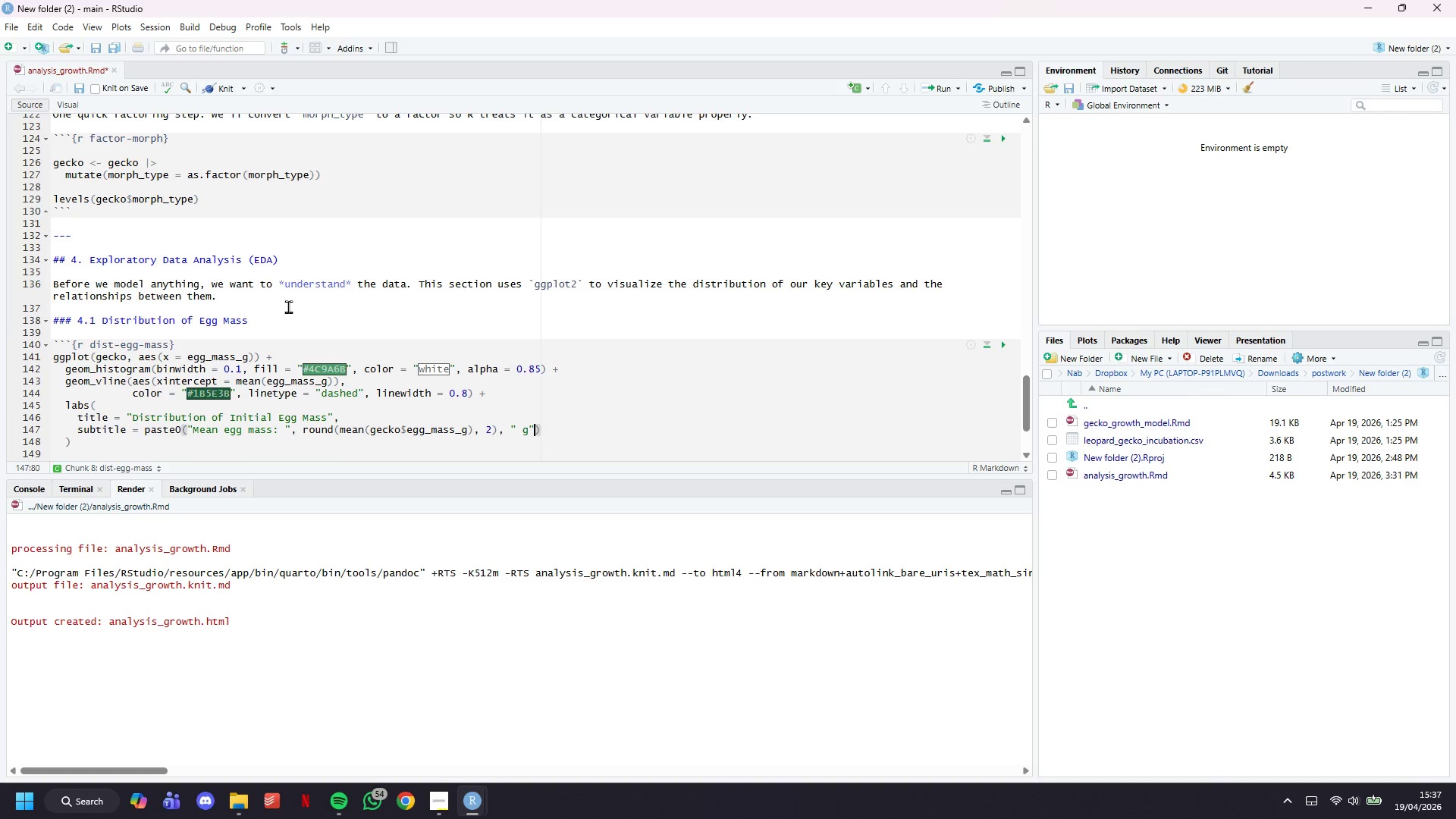 
key(ArrowRight)
 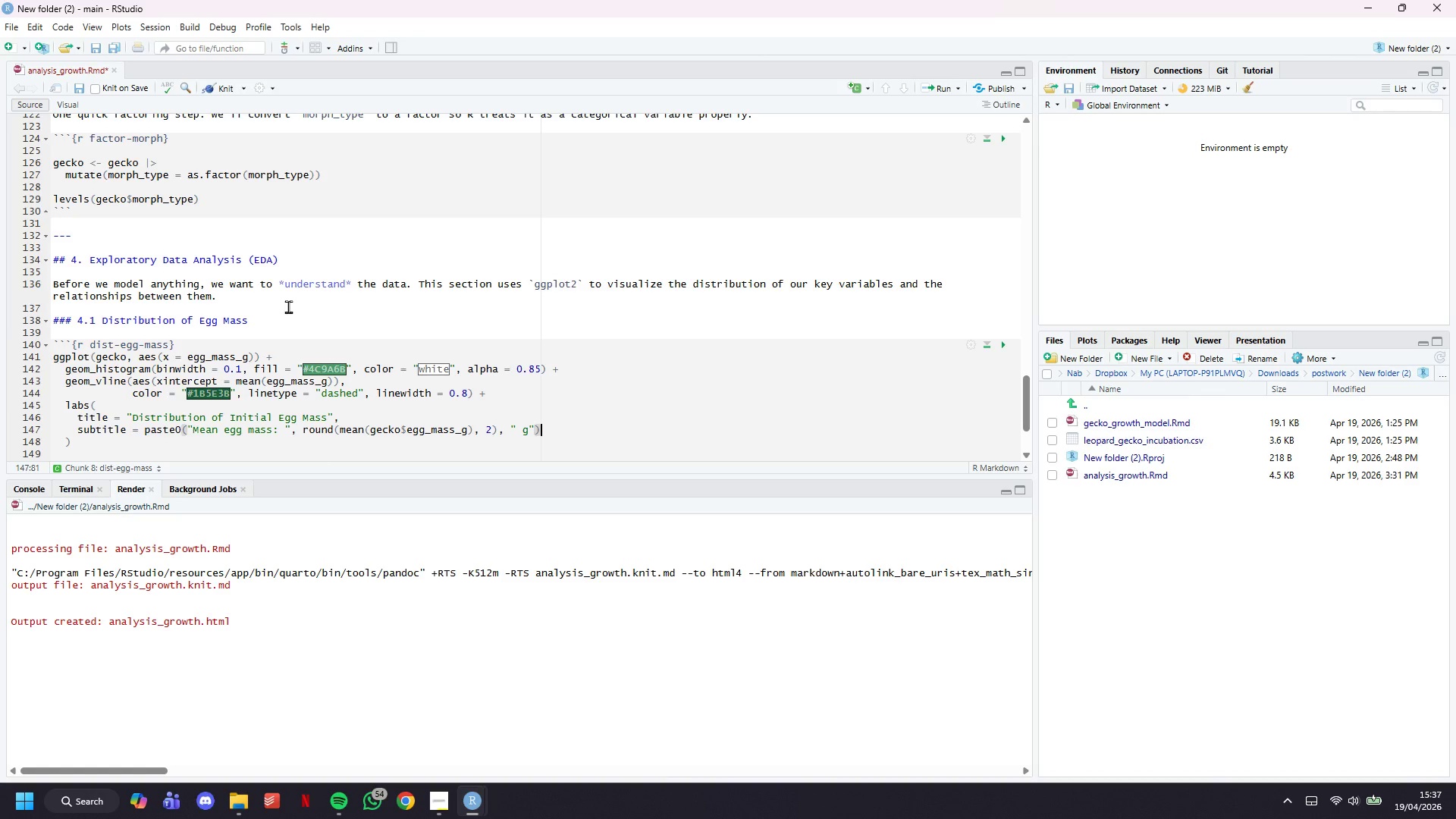 
key(Comma)
 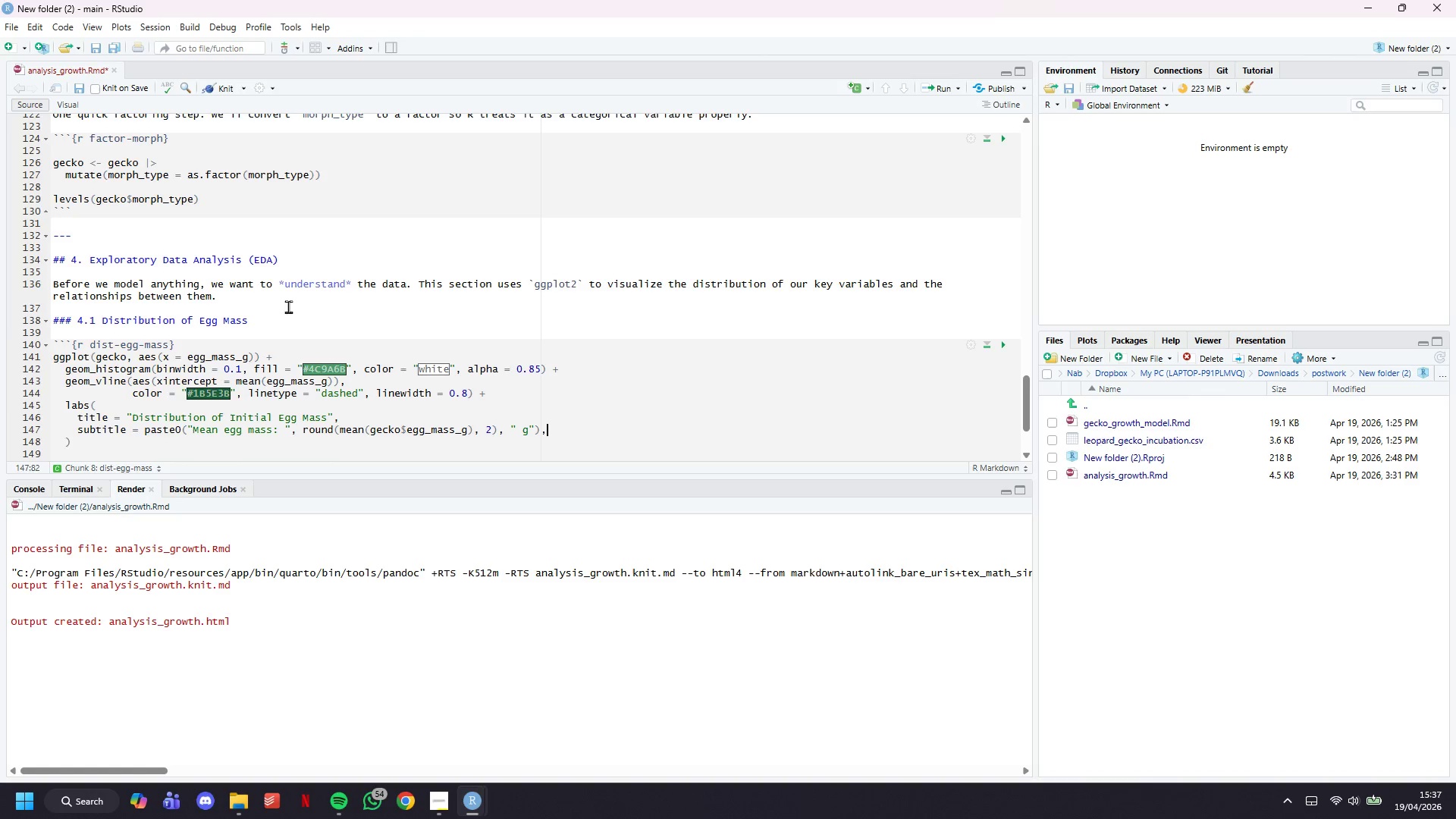 
key(Enter)
 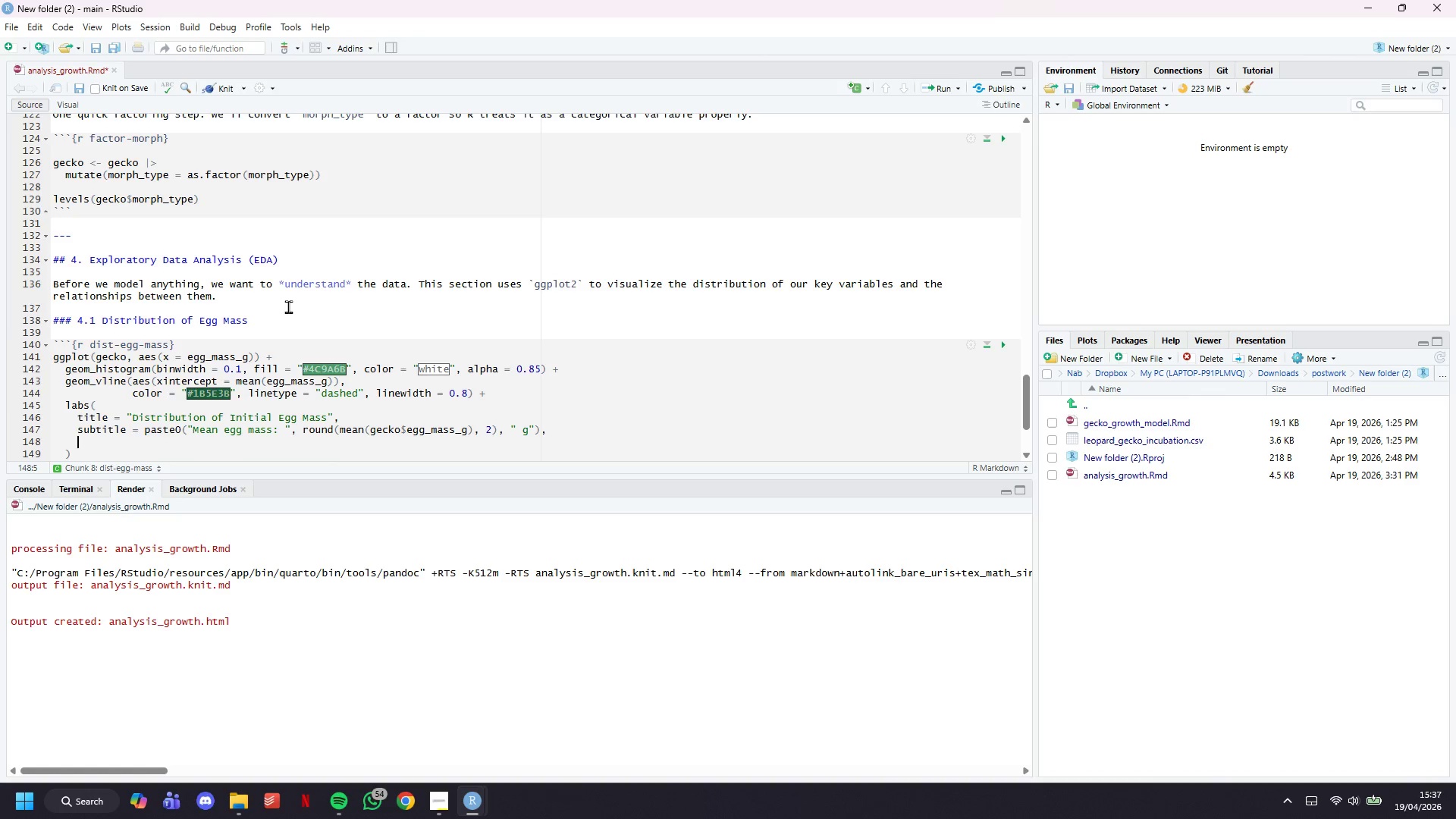 
type(x = "Egg M)
 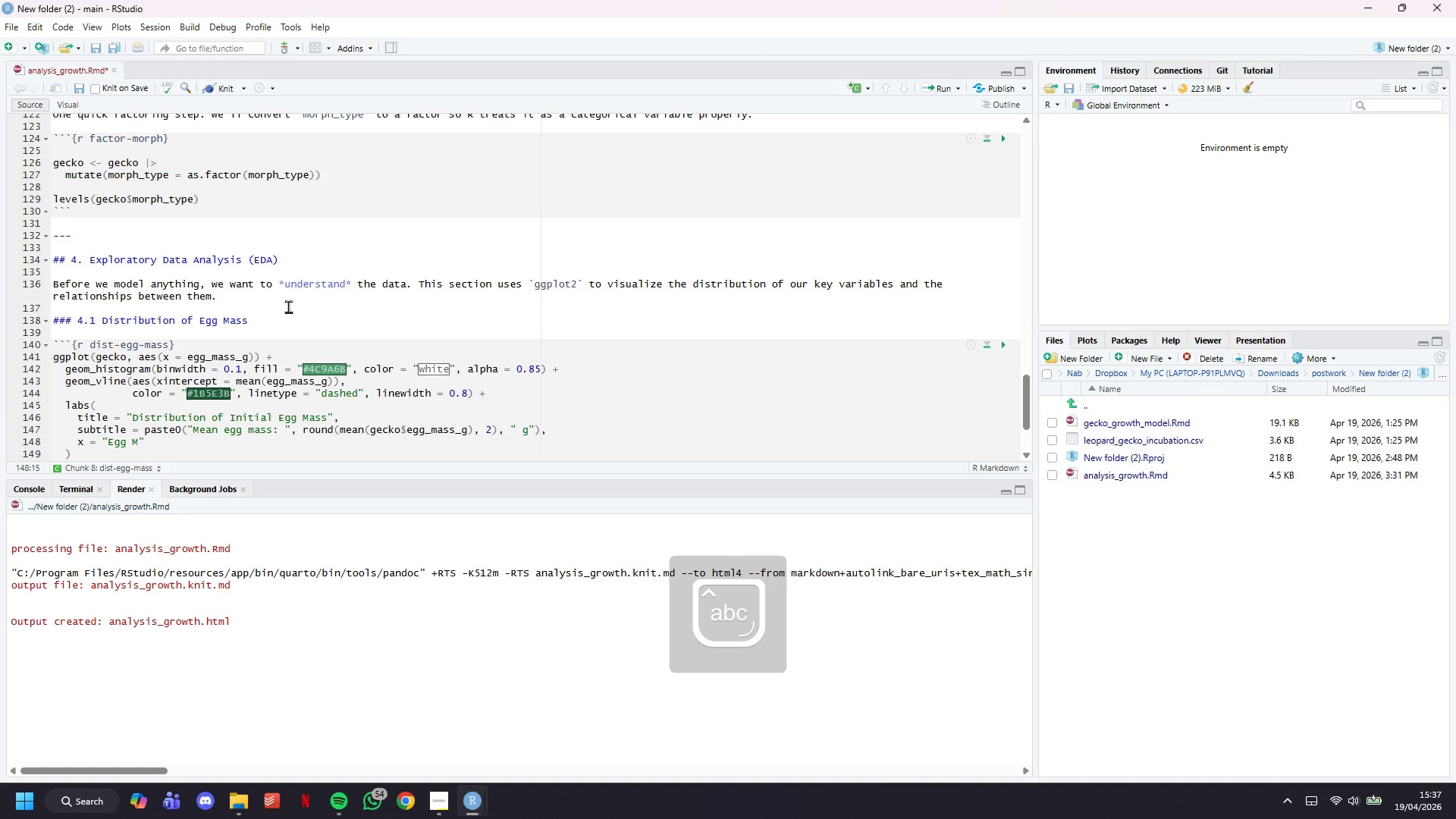 
type(ass (g_)
key(Backspace)
type())
 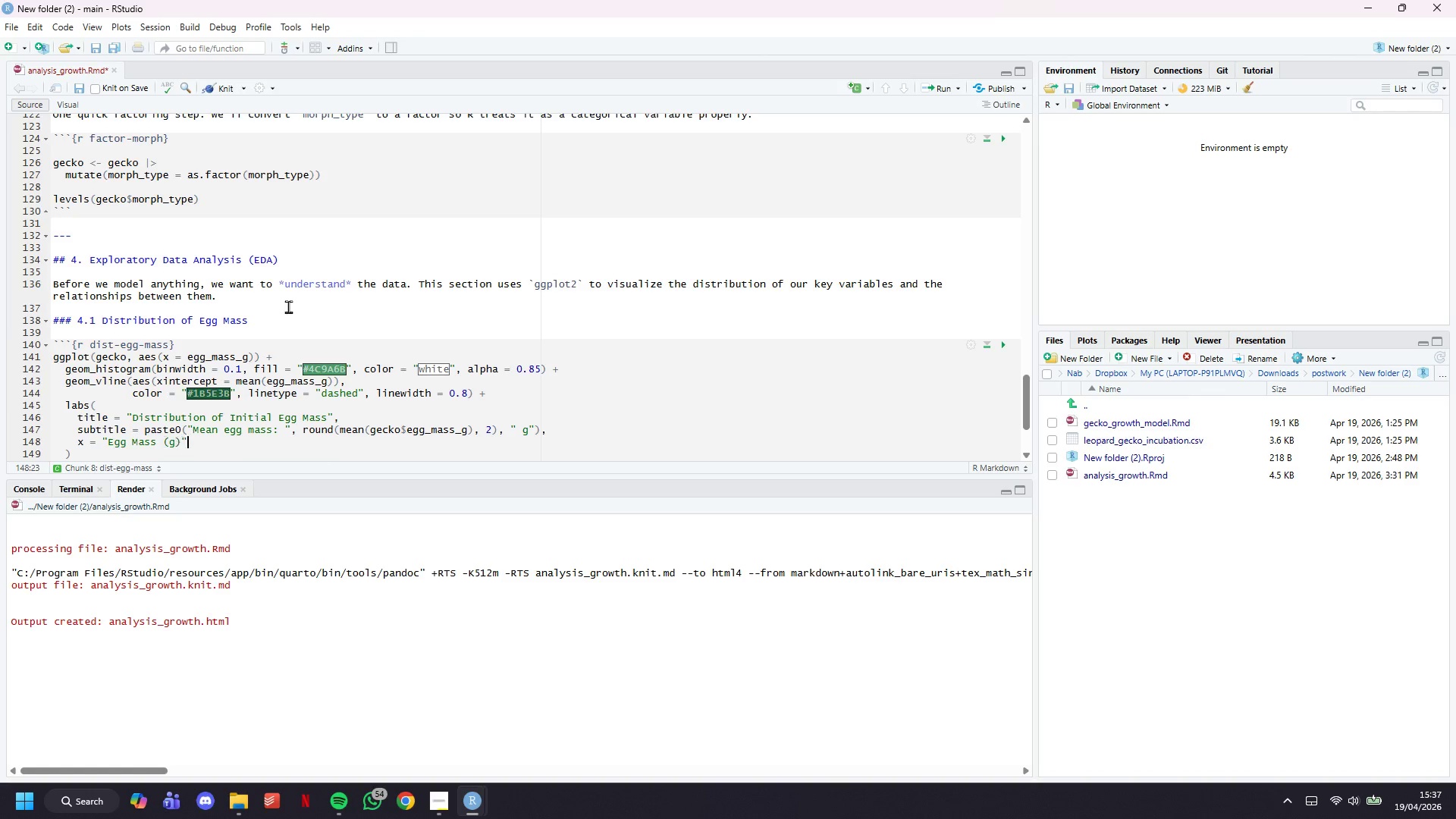 
 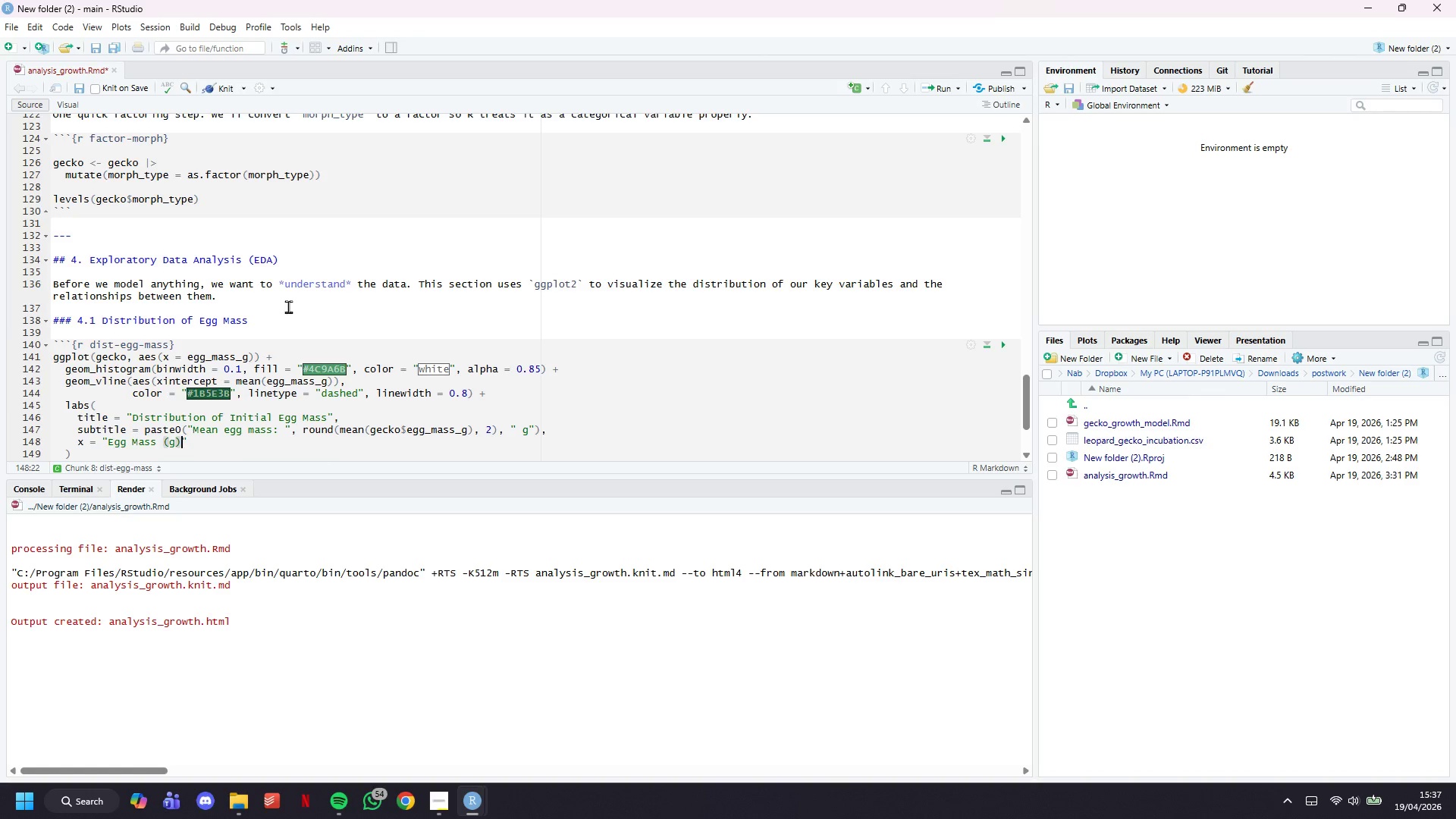 
key(ArrowRight)
 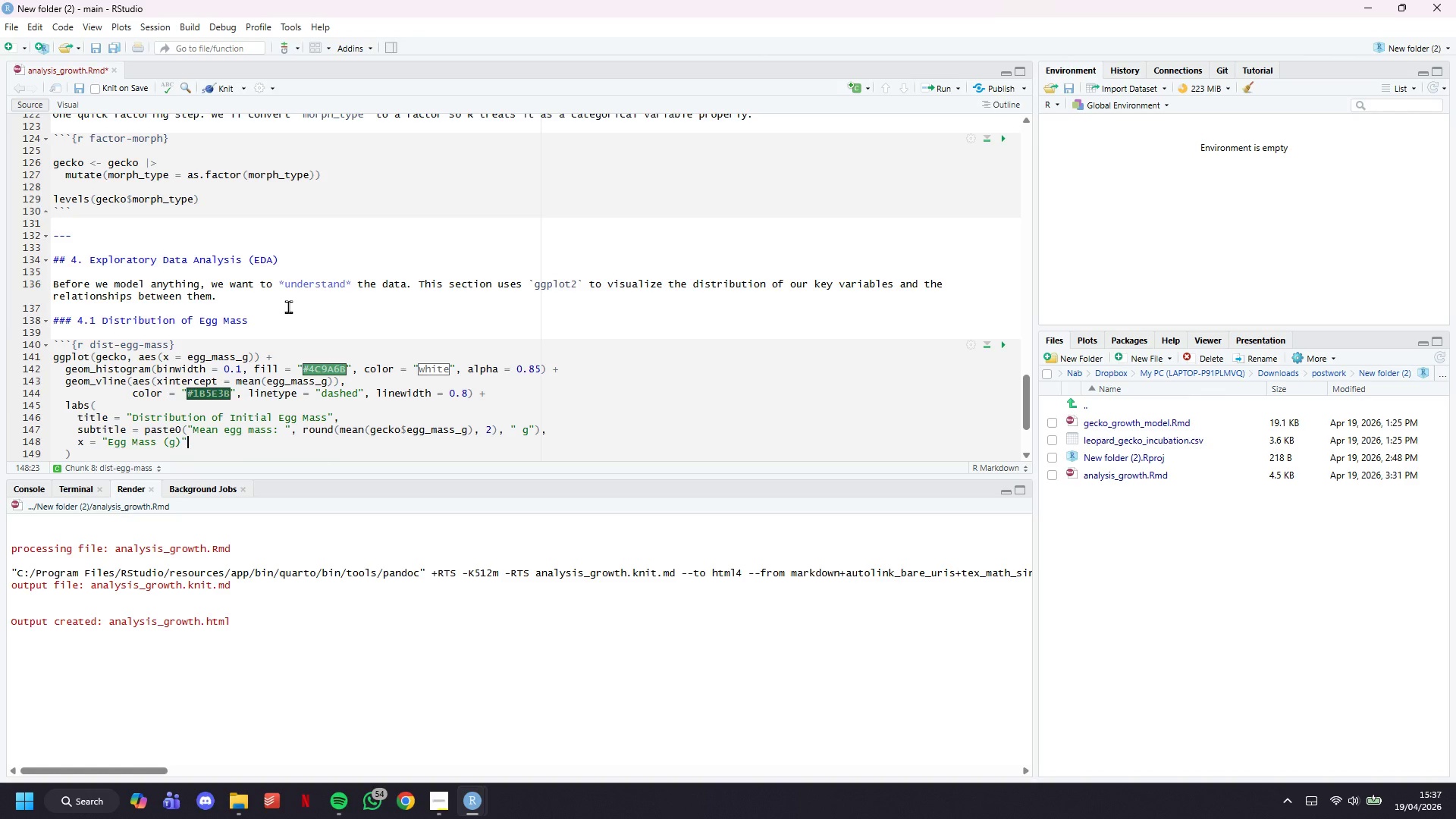 
key(Comma)
 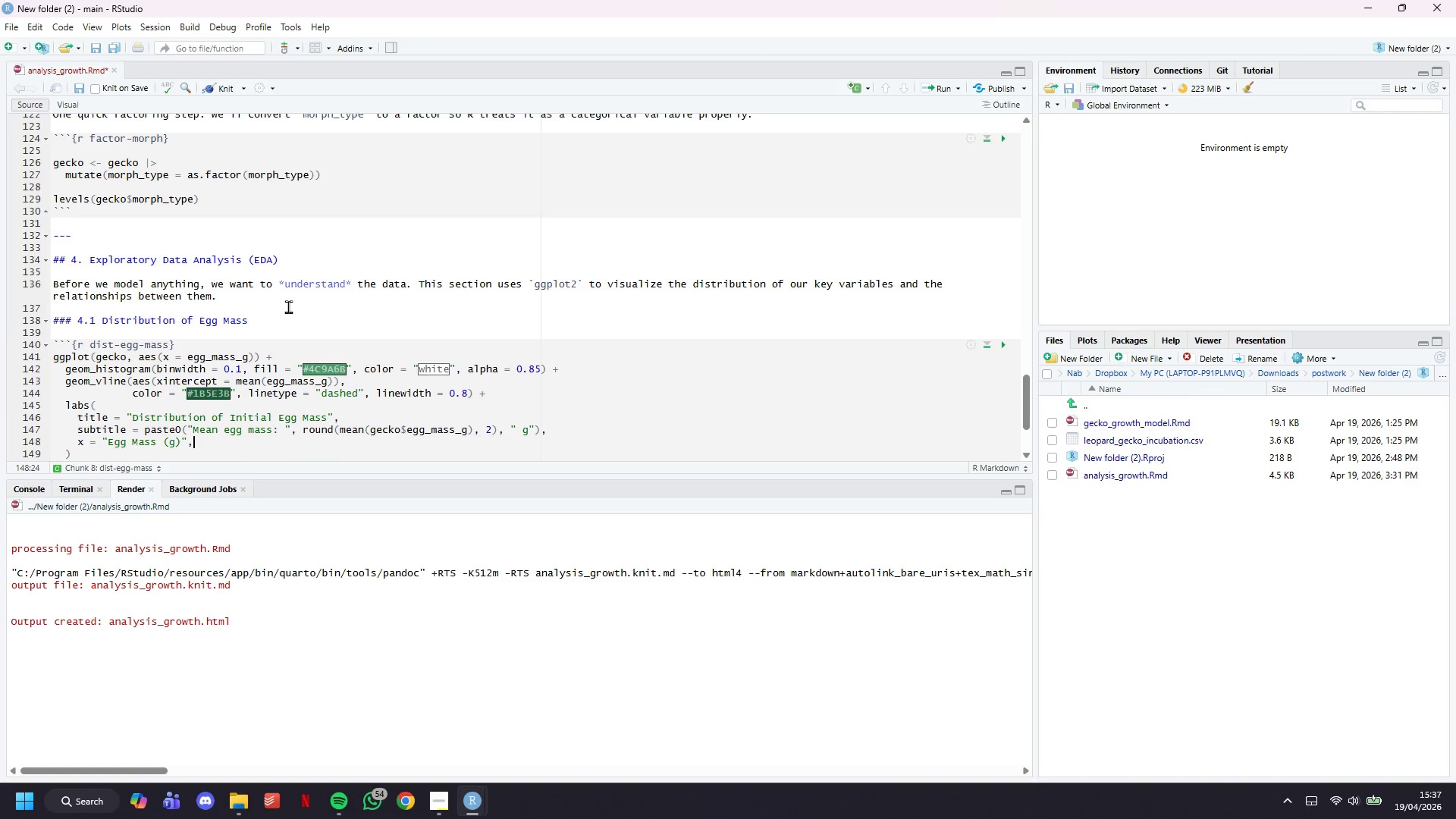 
key(Enter)
 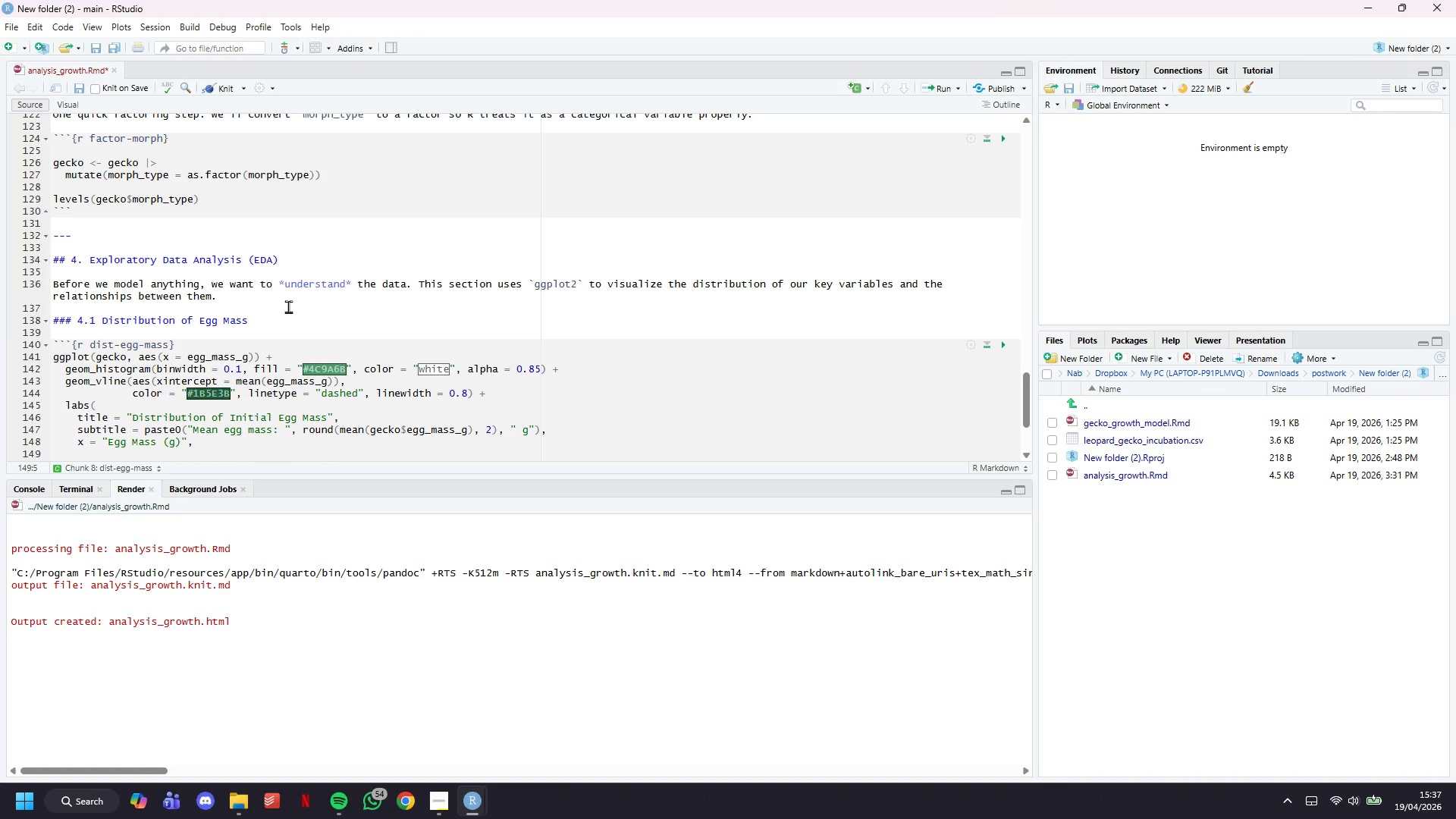 
type(y = "Count)
 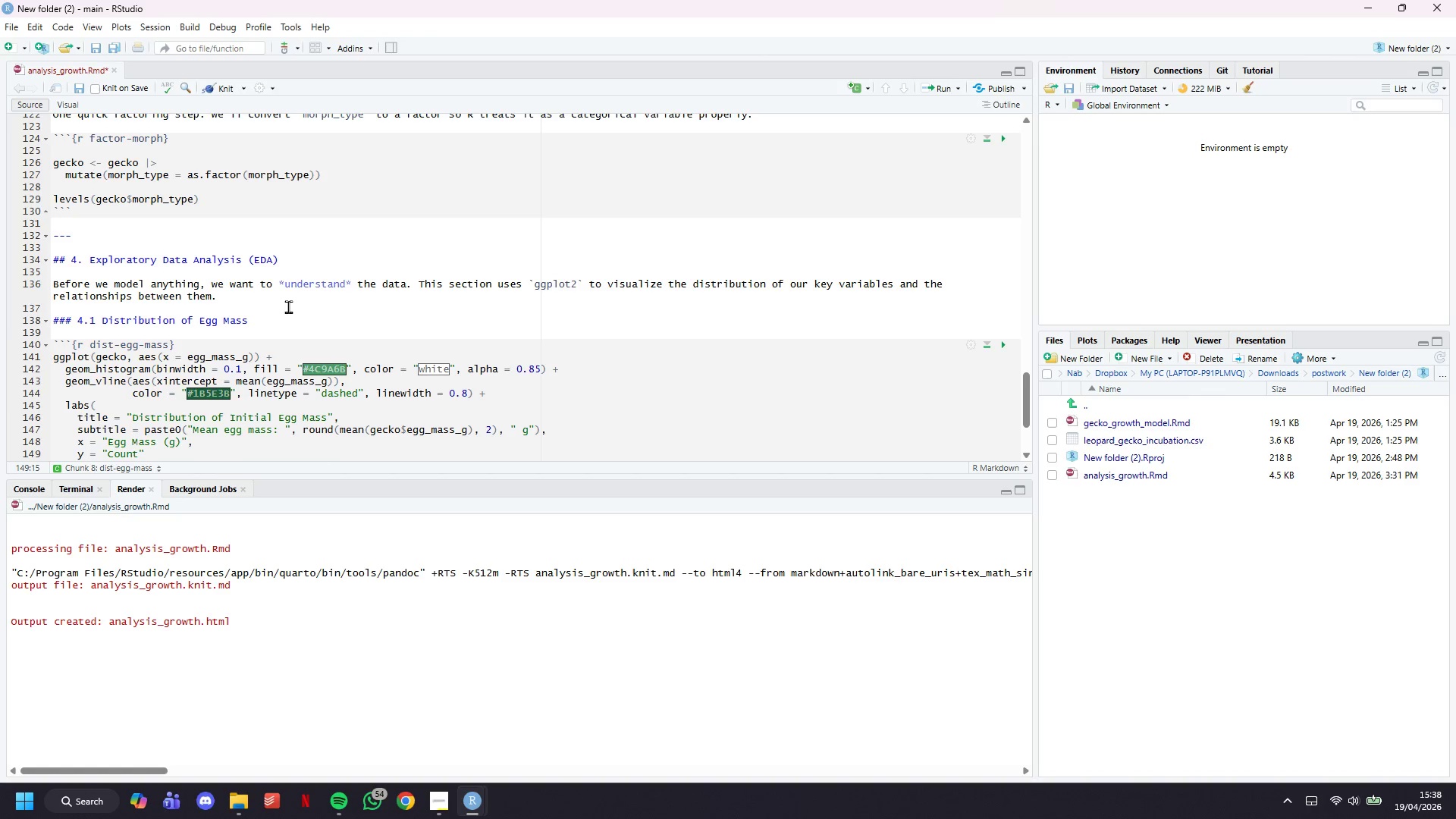 
wait(43.59)
 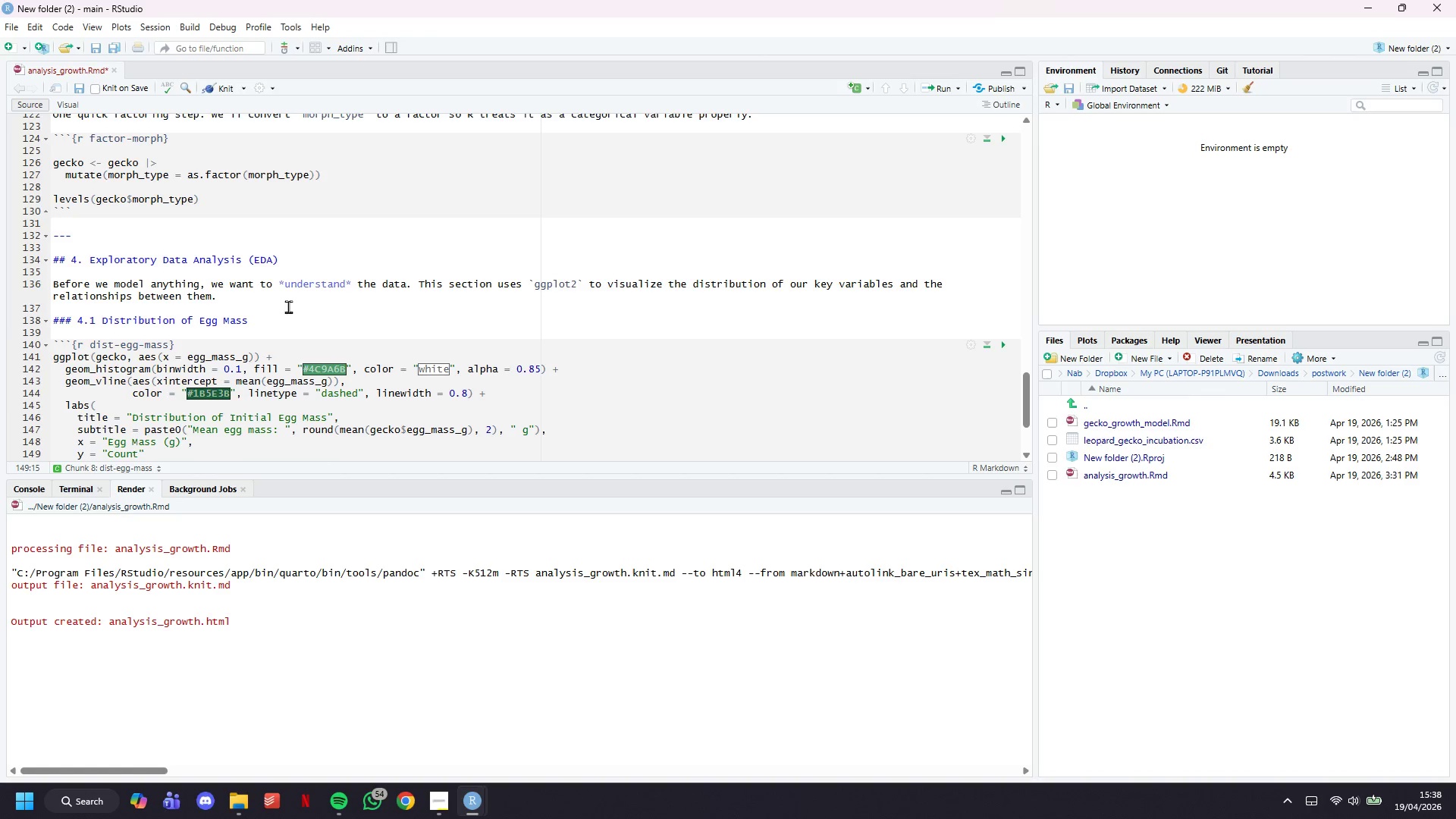 
key(ArrowRight)
 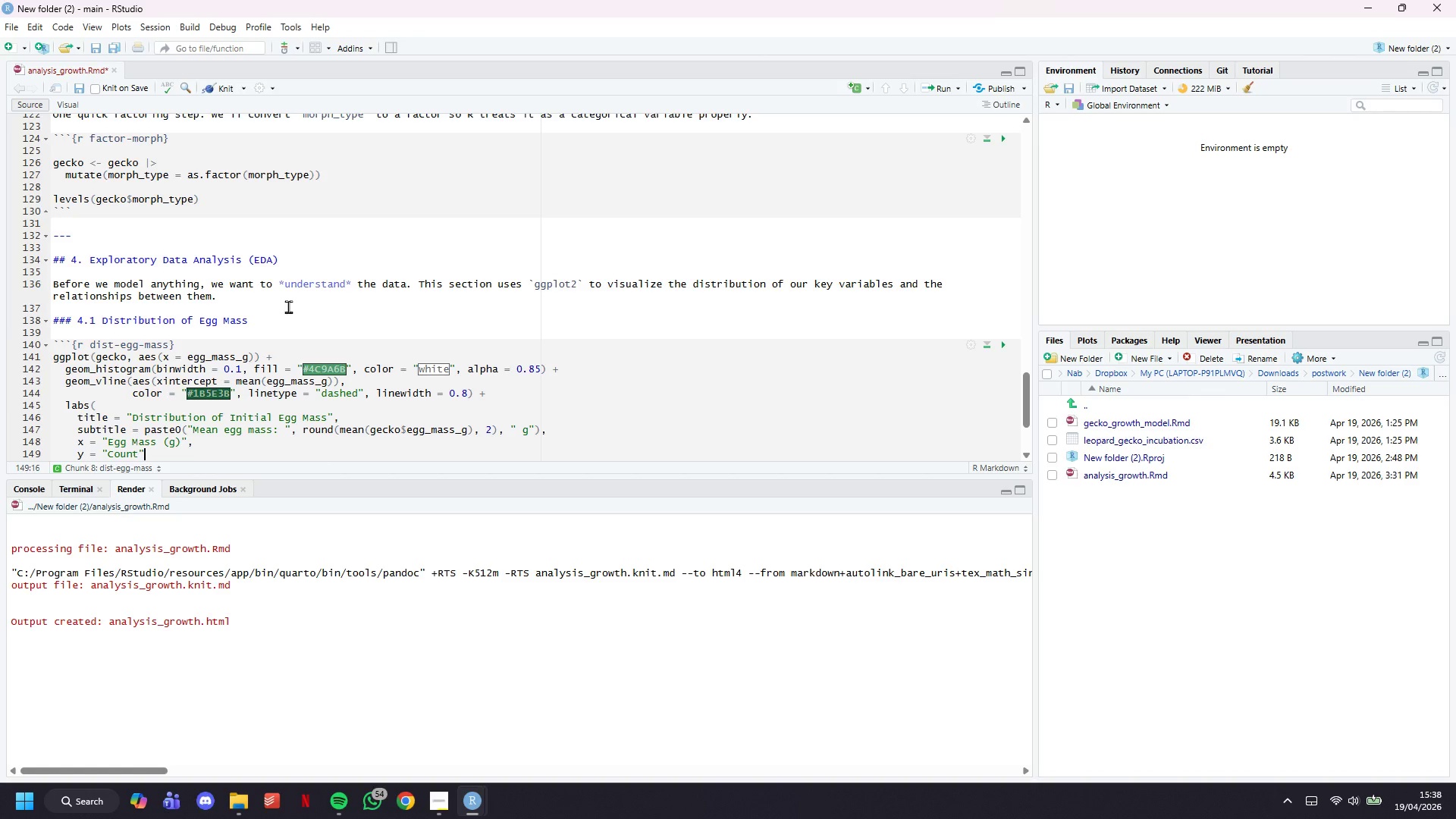 
key(Comma)
 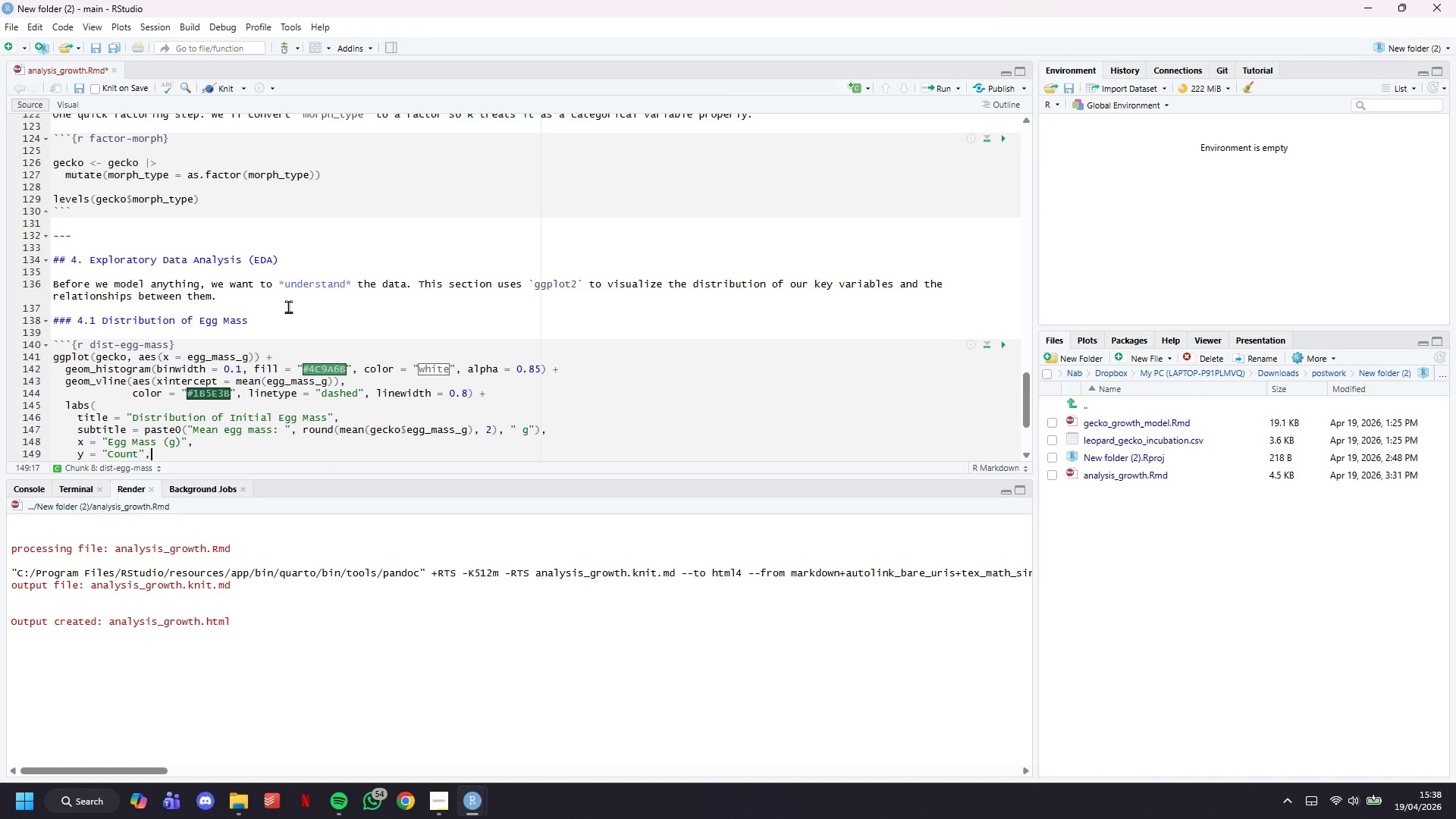 
key(Enter)
 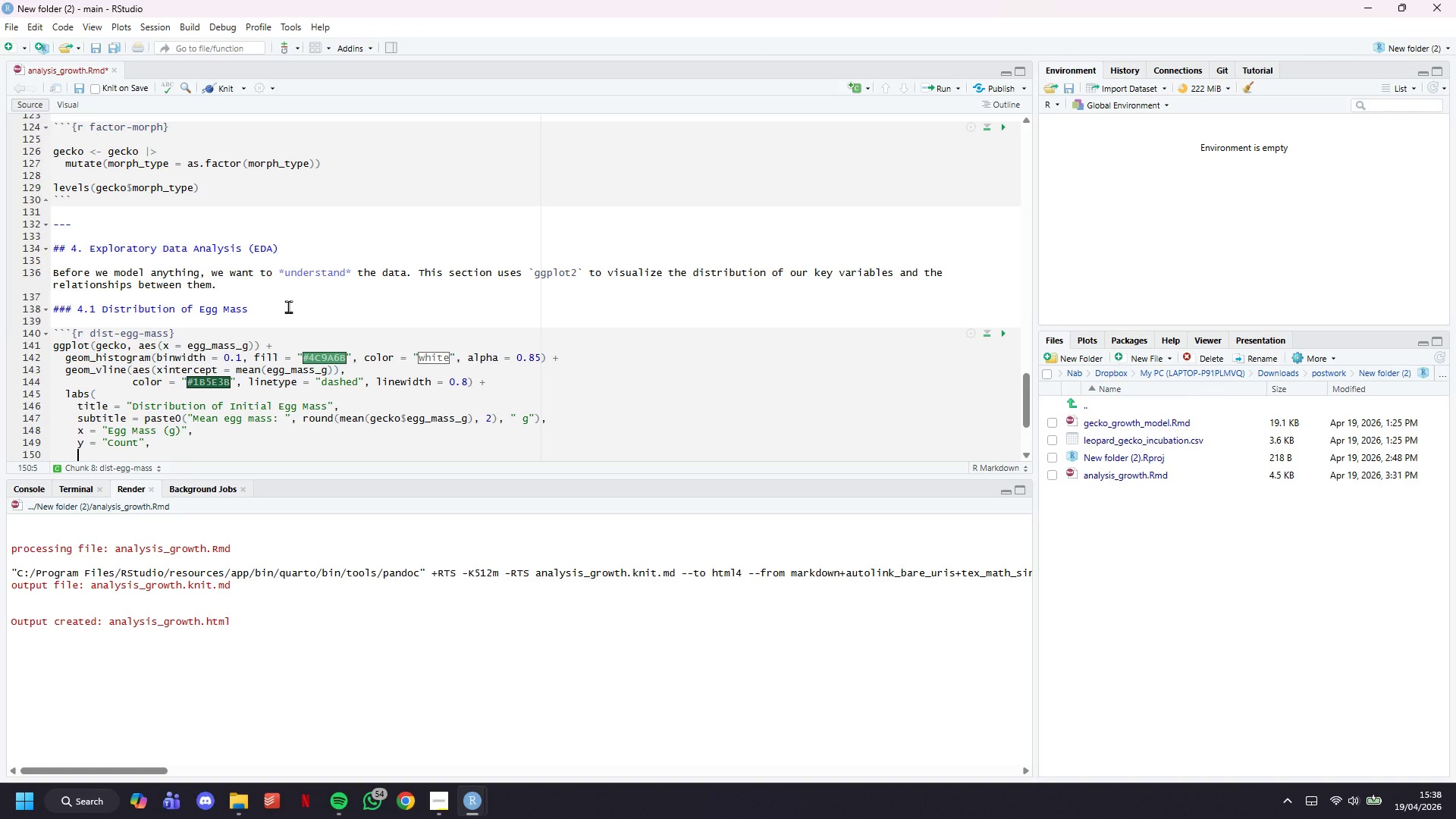 
type(caption = "Dashed line = mean ef)
key(Backspace)
type(g )
key(Backspace)
type(g mass)
 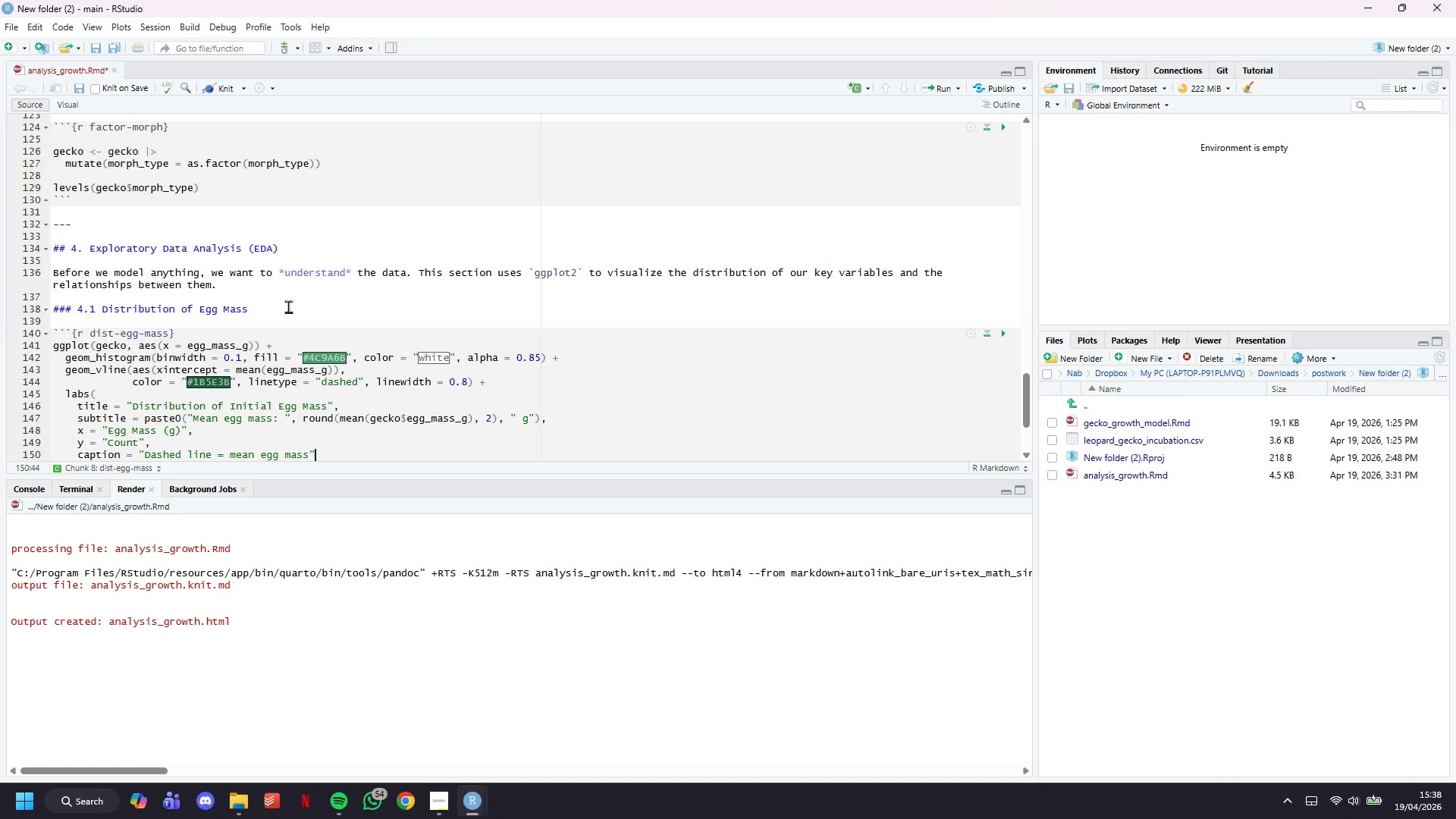 
 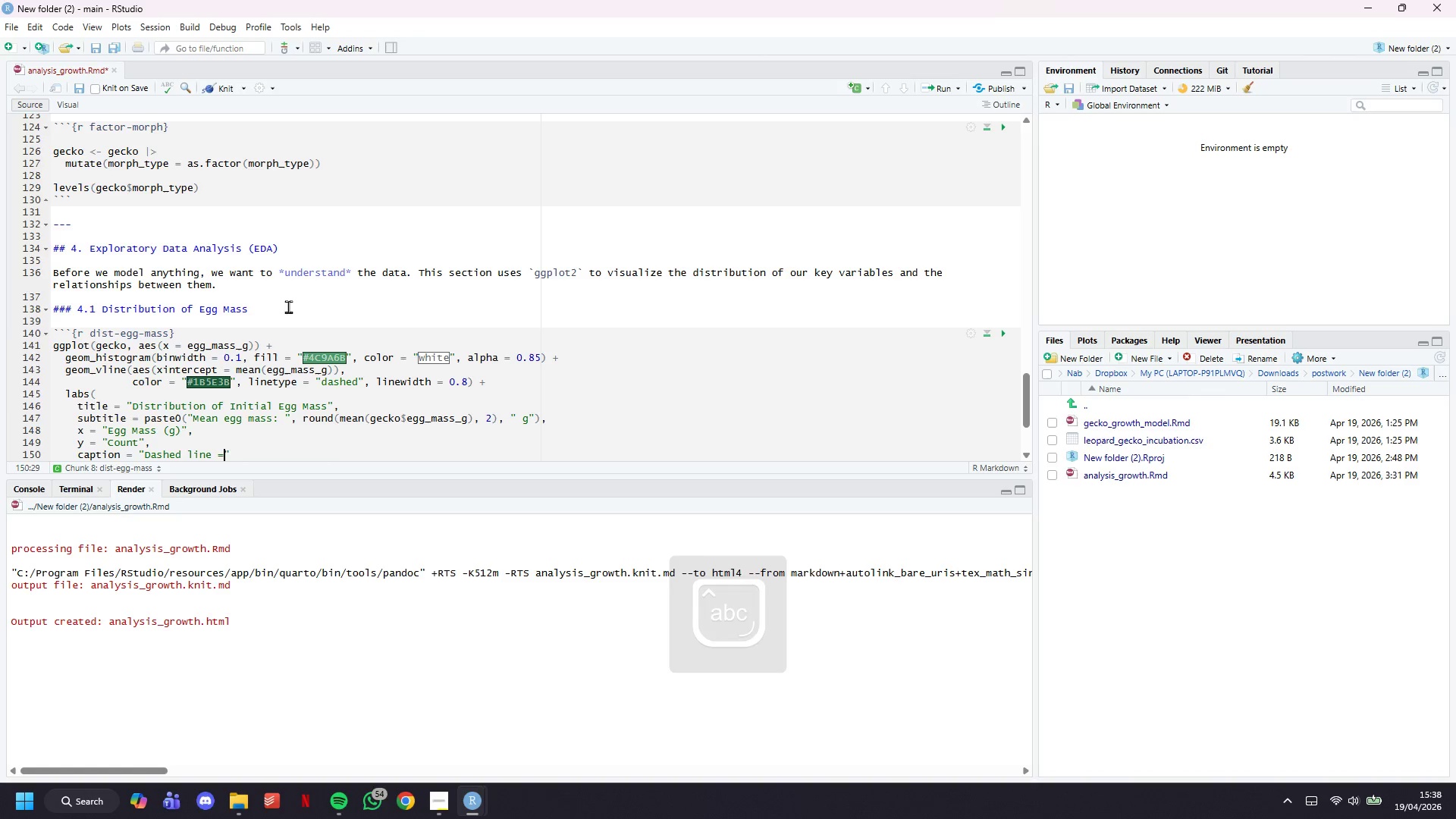 
key(ArrowRight)
 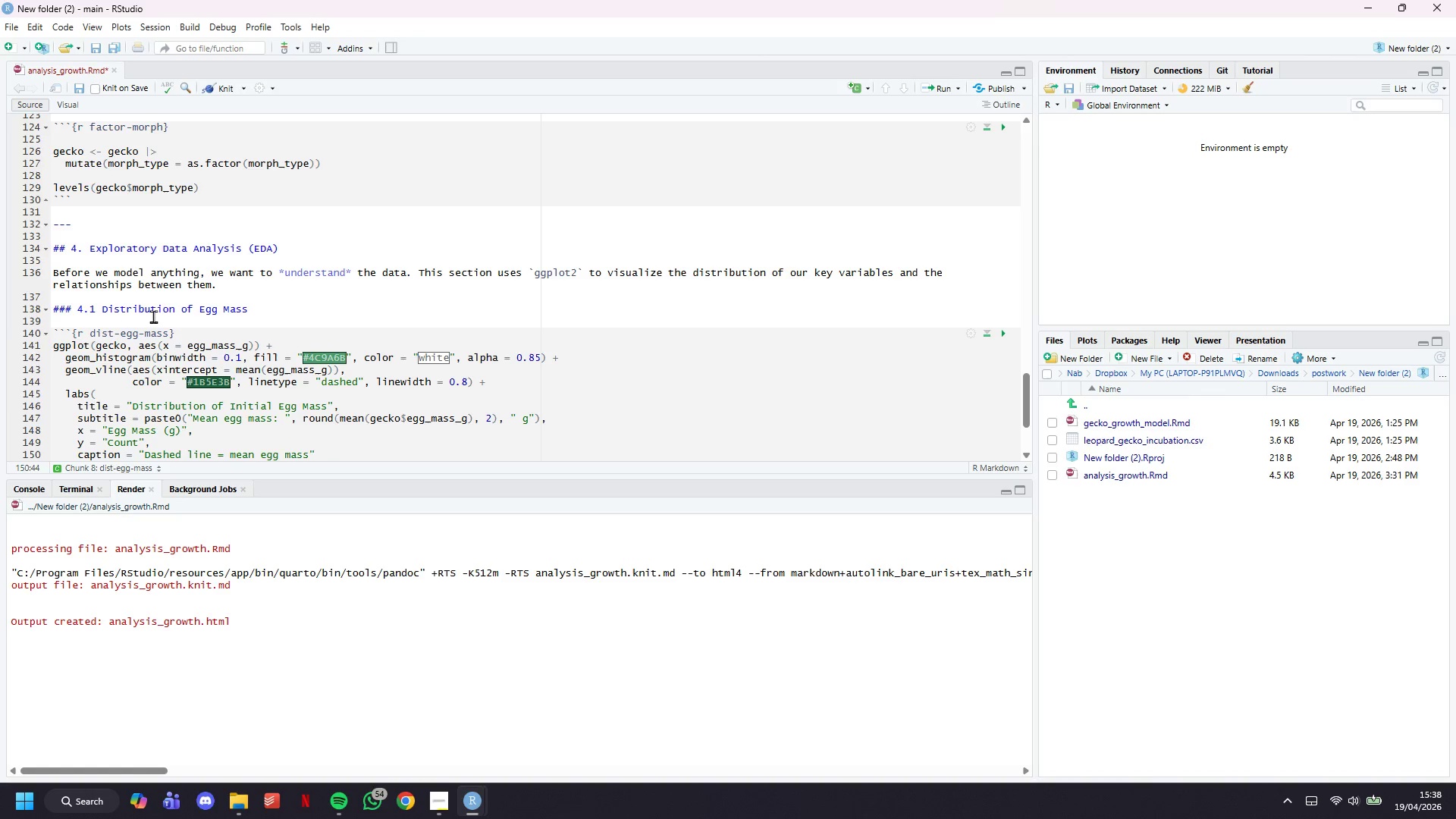 
scroll: coordinate [161, 314], scroll_direction: down, amount: 5.0
 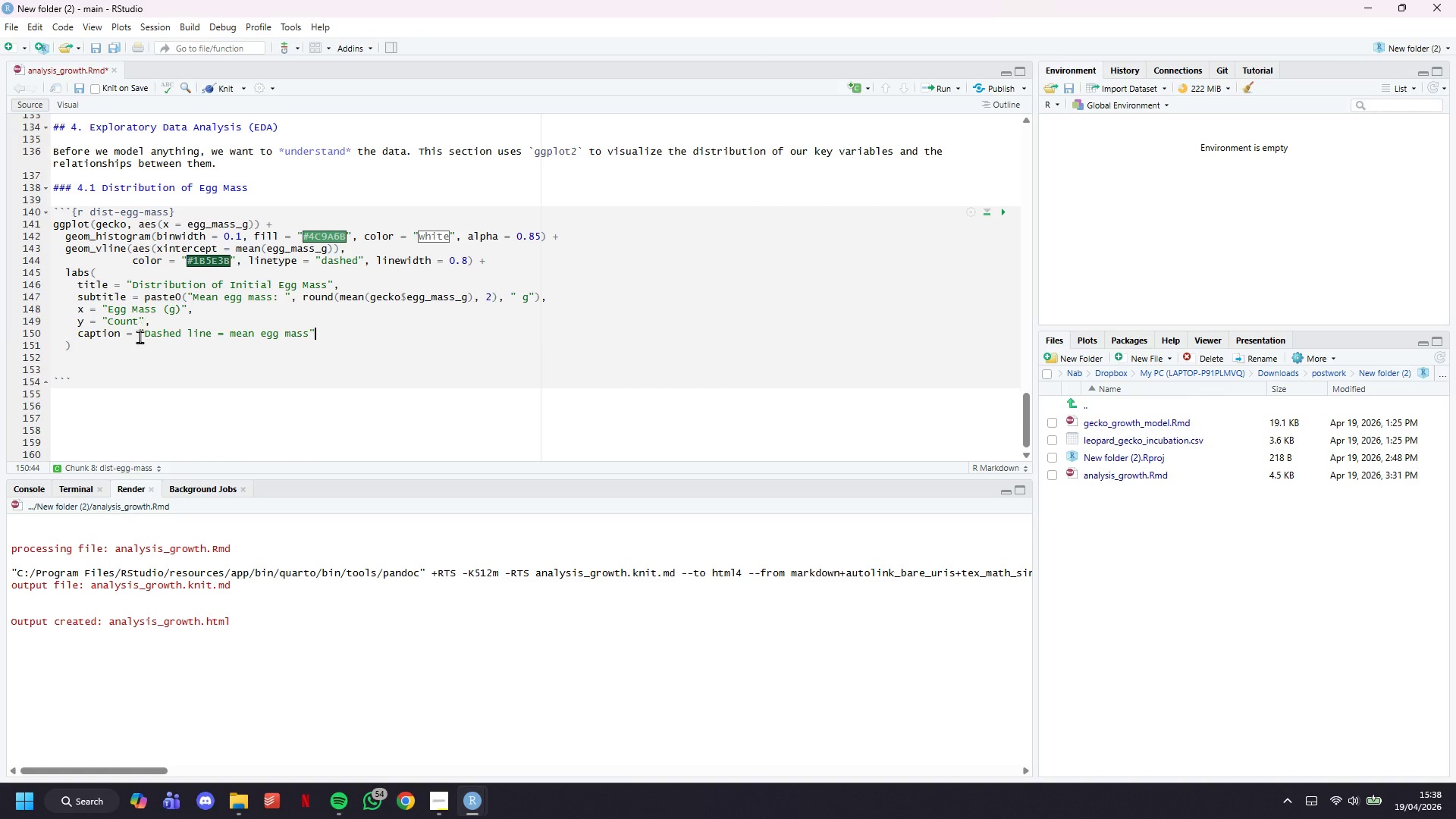 
left_click([141, 343])
 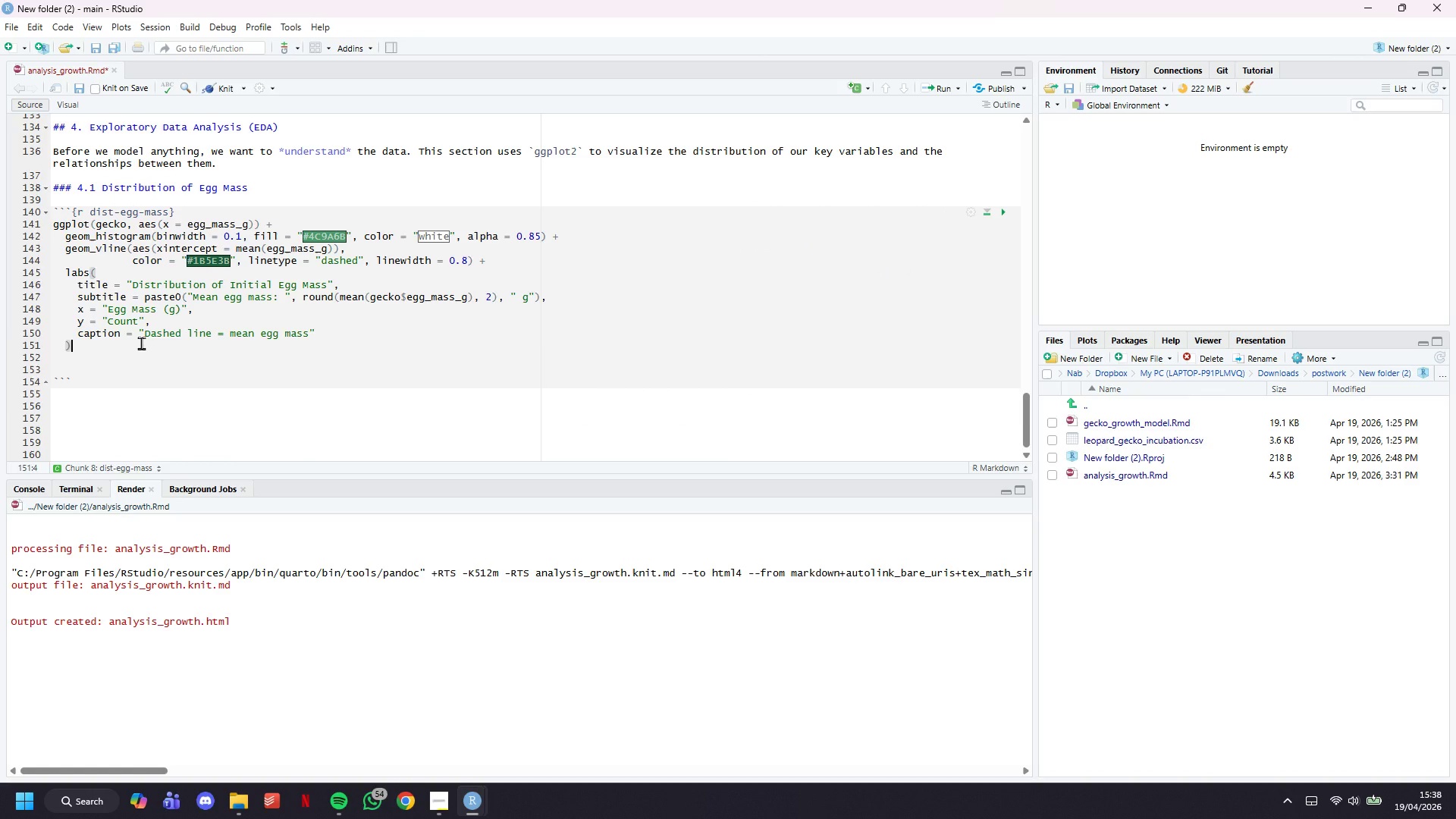 
key(Space)
 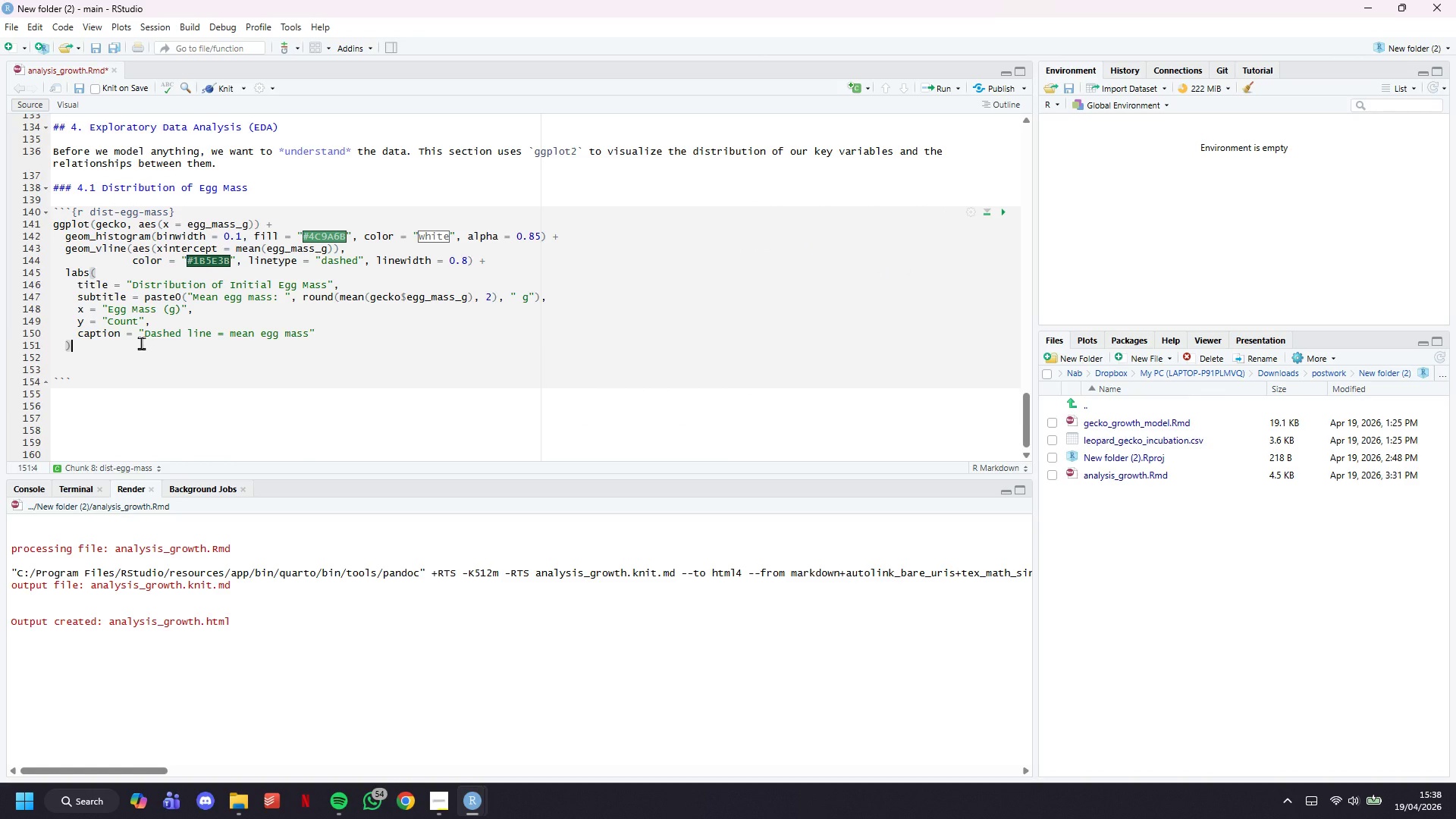 
key(Shift+Equal)
 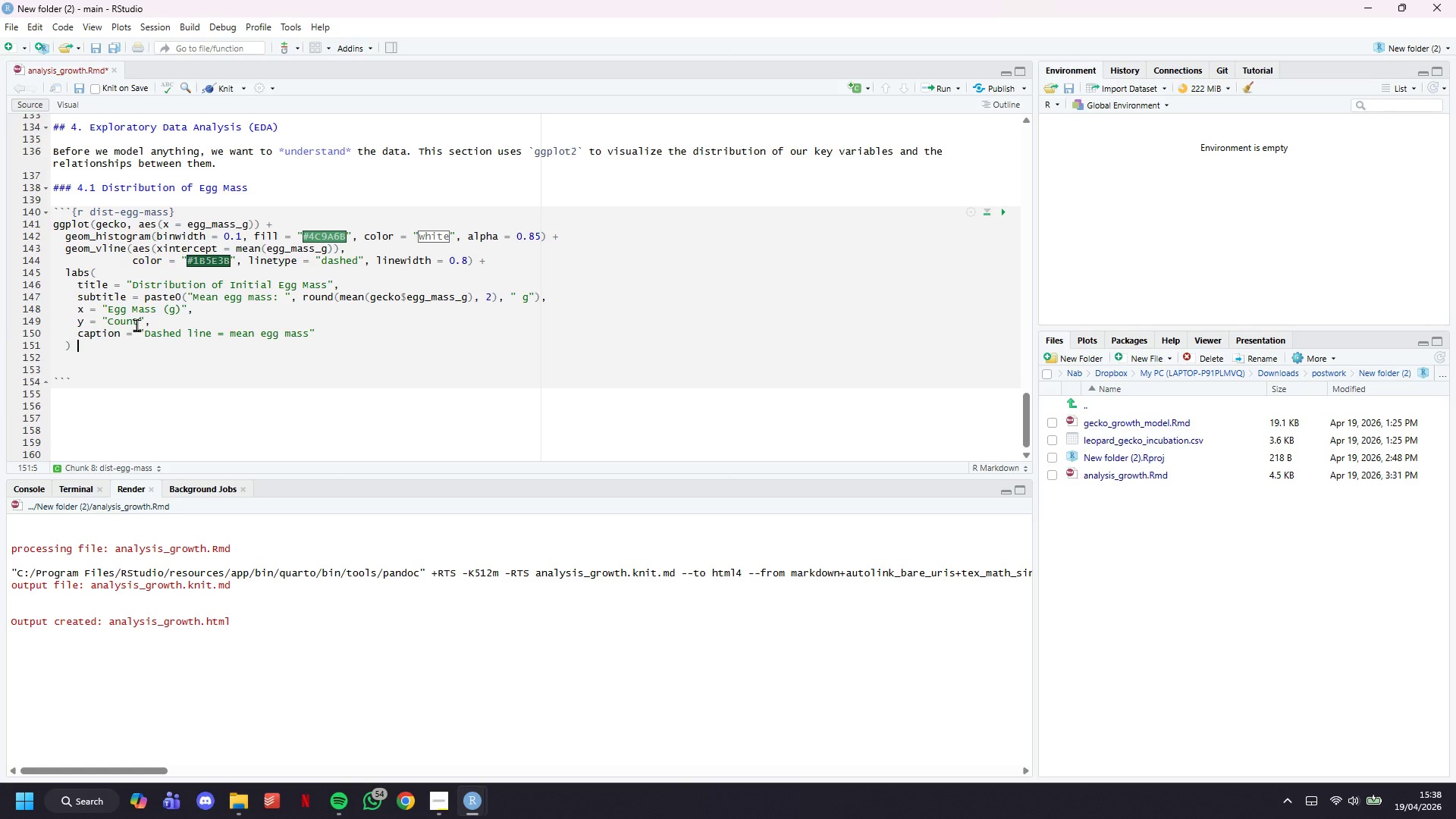 
key(Enter)
 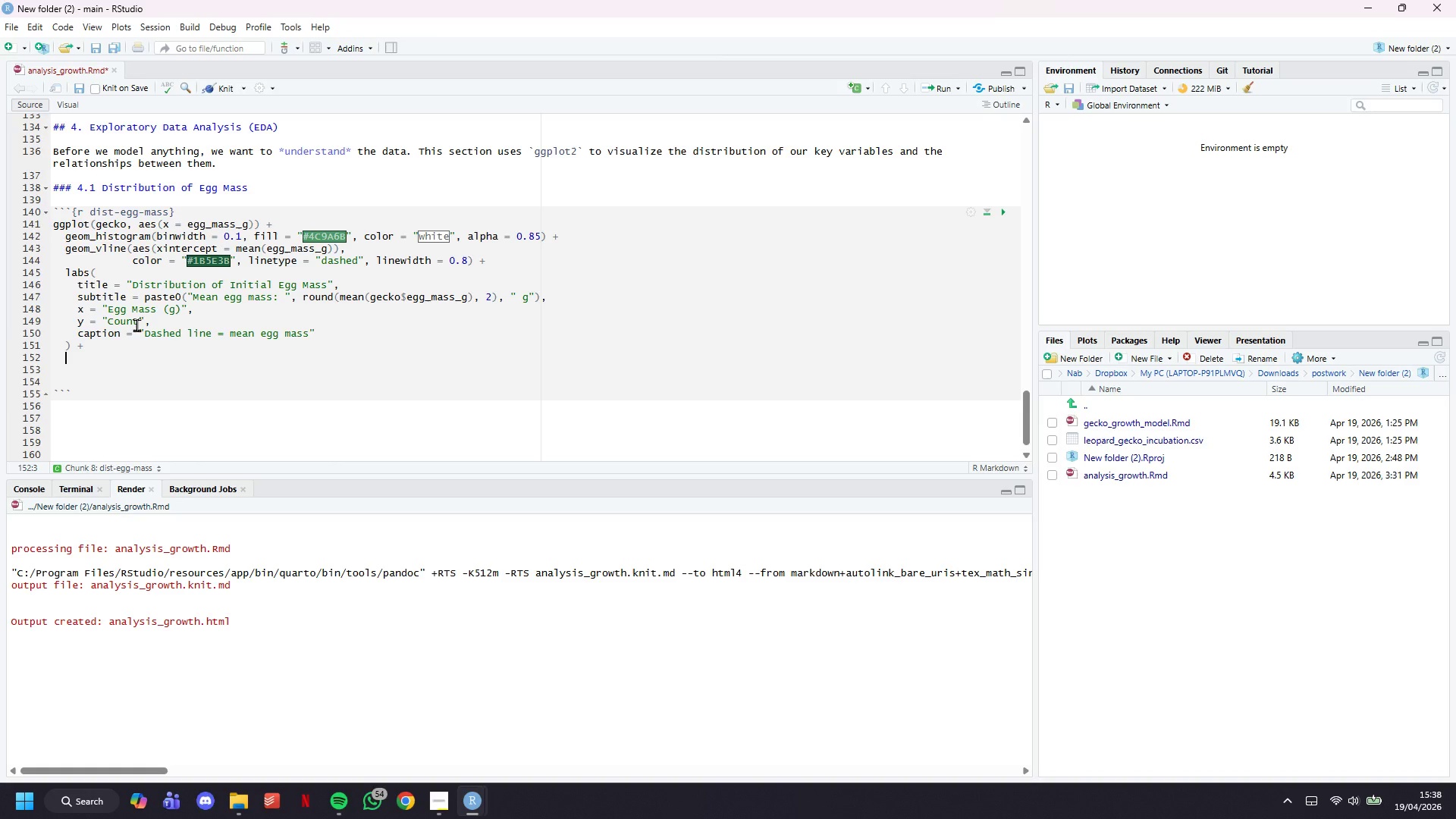 
type(thm)
key(Backspace)
type(eme_minimal(base_size = 13)
 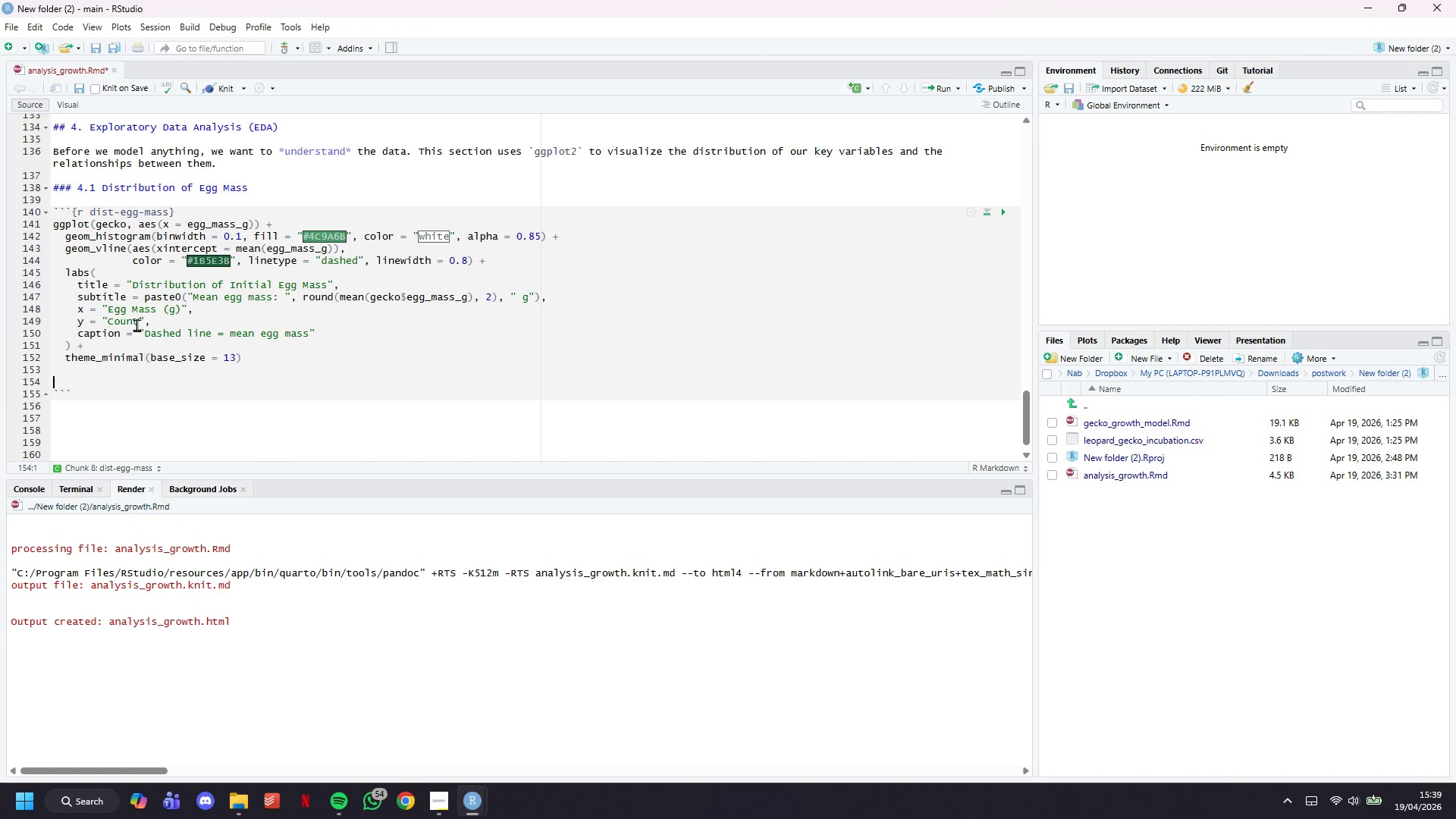 
 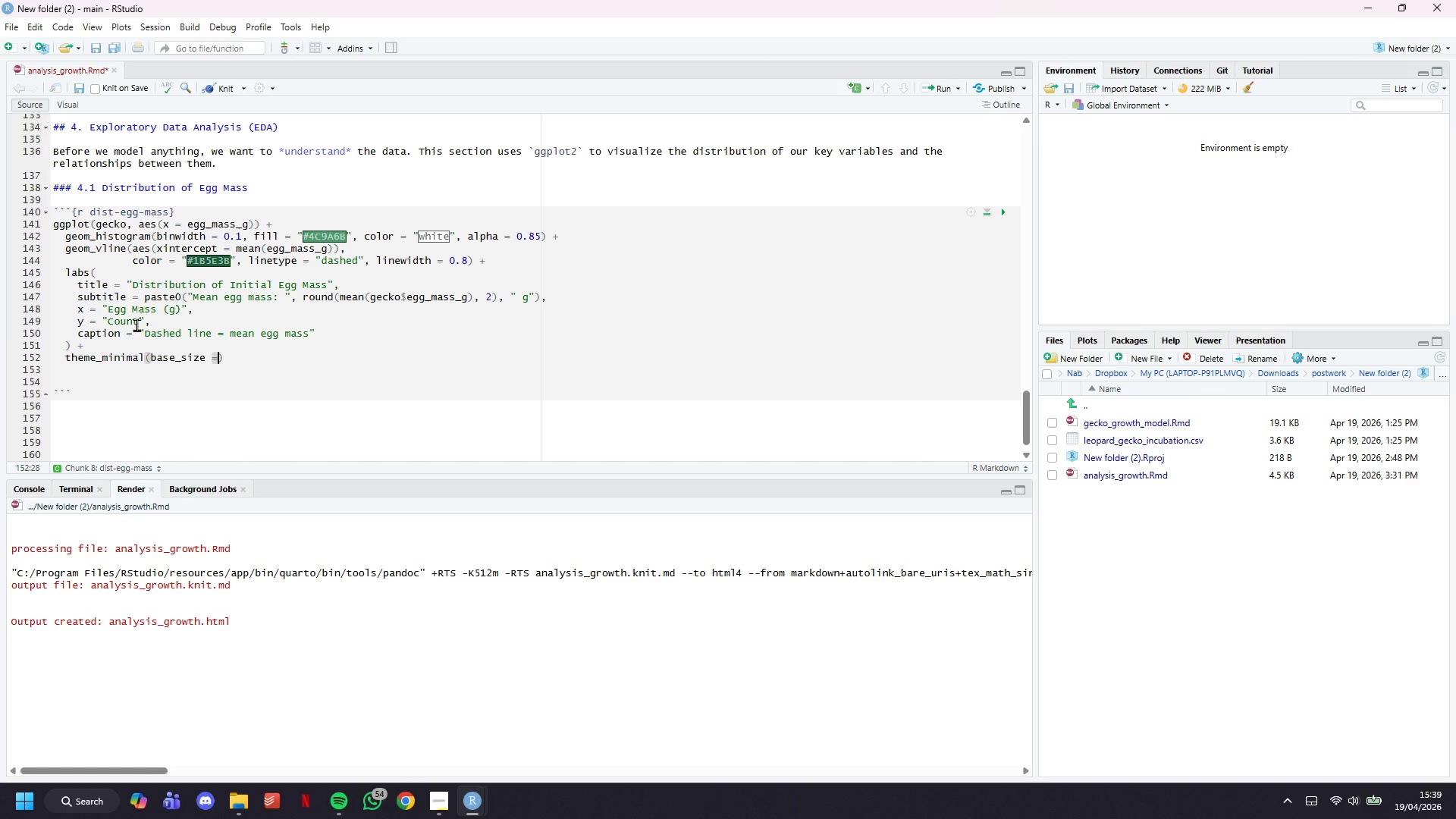 
key(ArrowDown)
 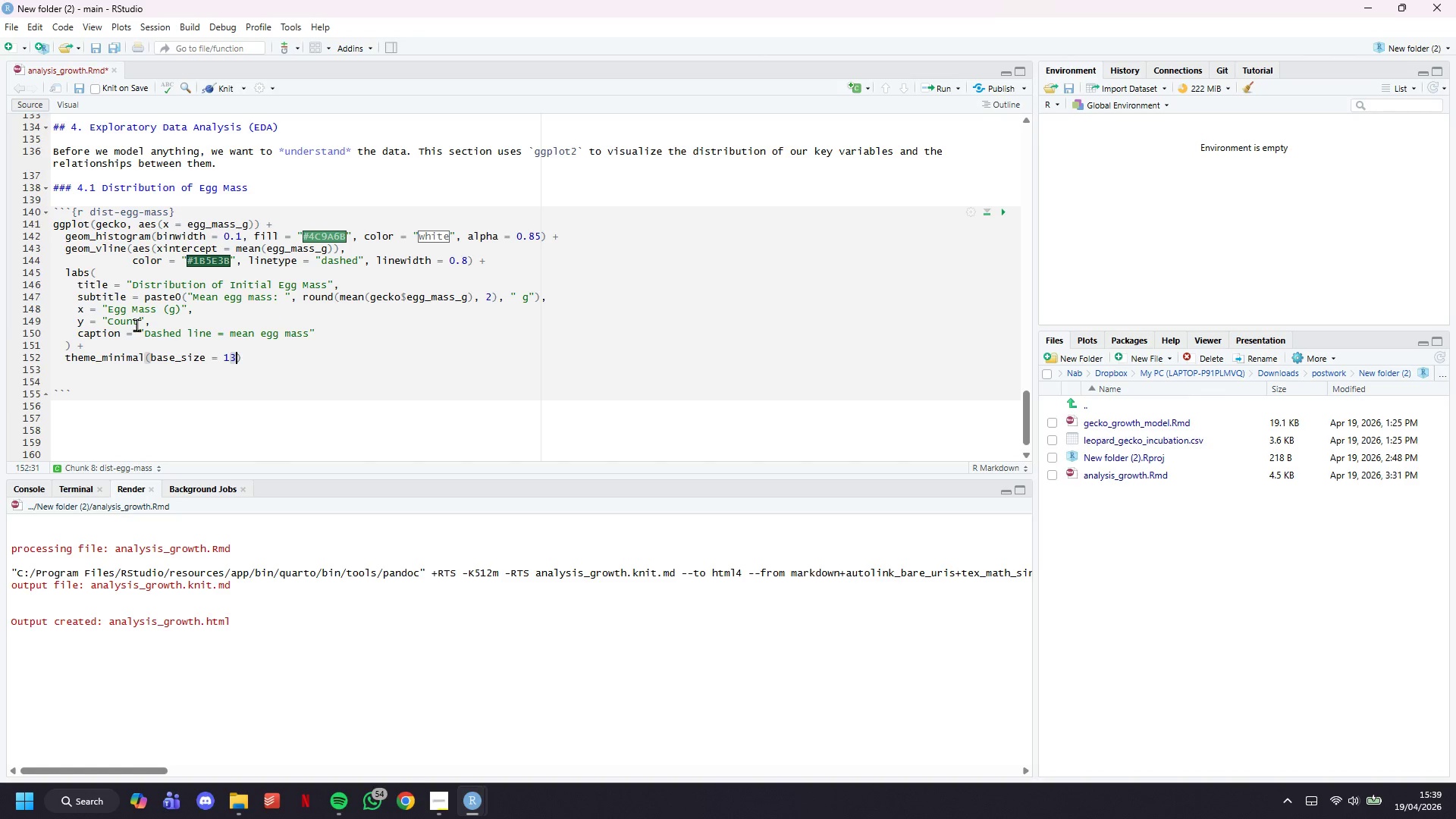 
key(ArrowDown)
 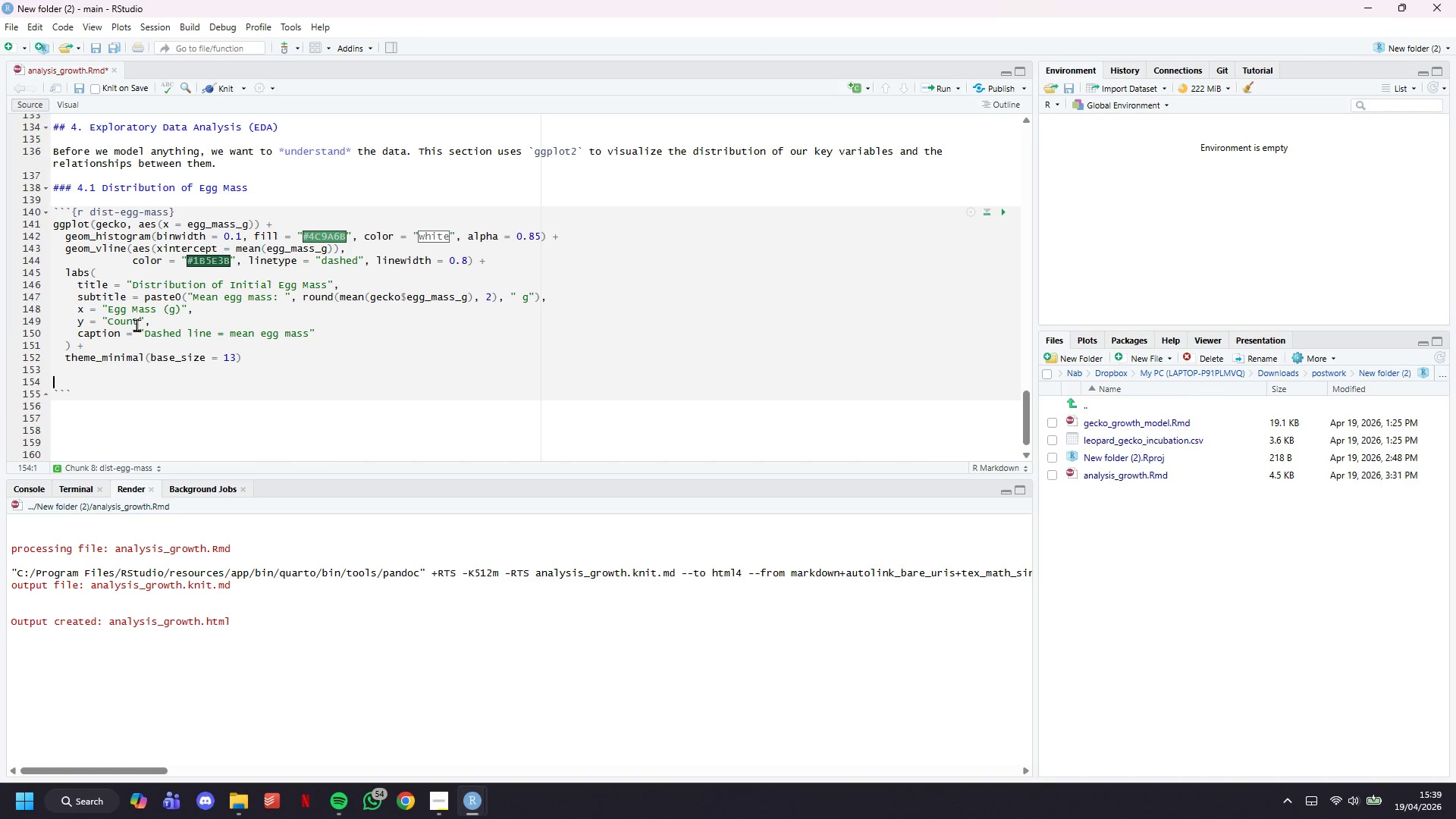 
key(Backspace)
 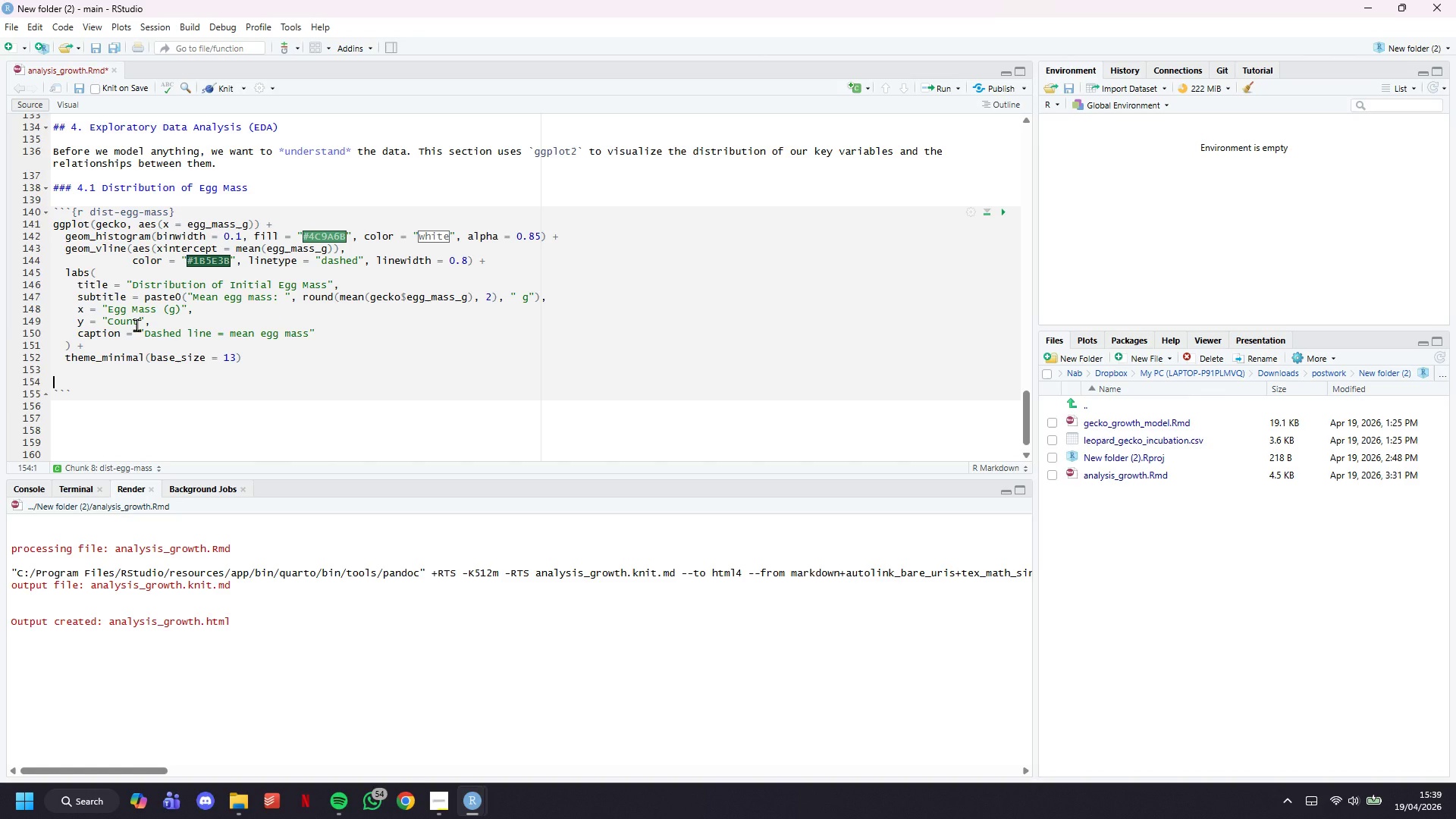 
key(Backspace)
 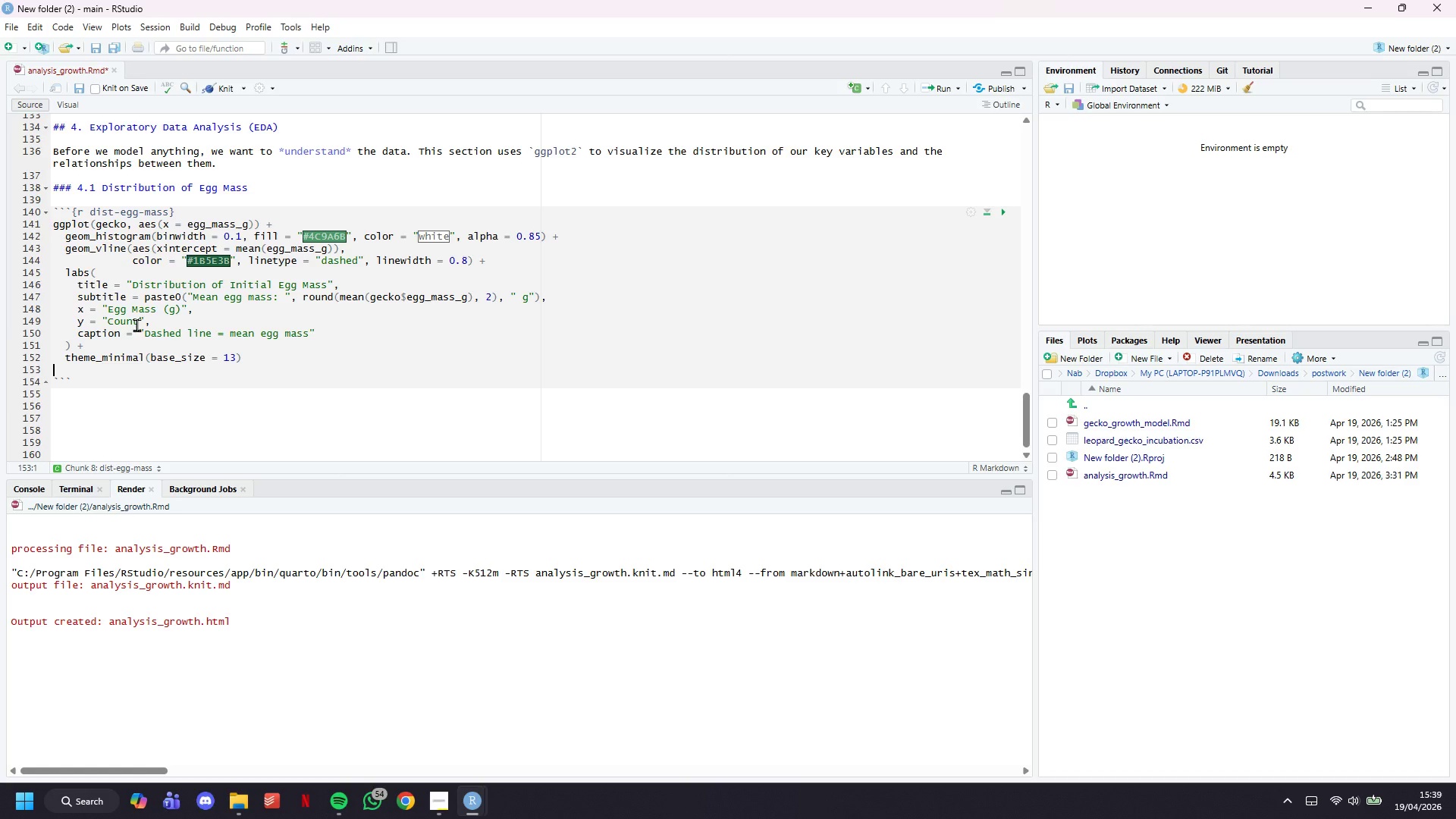 
key(Control+S)
 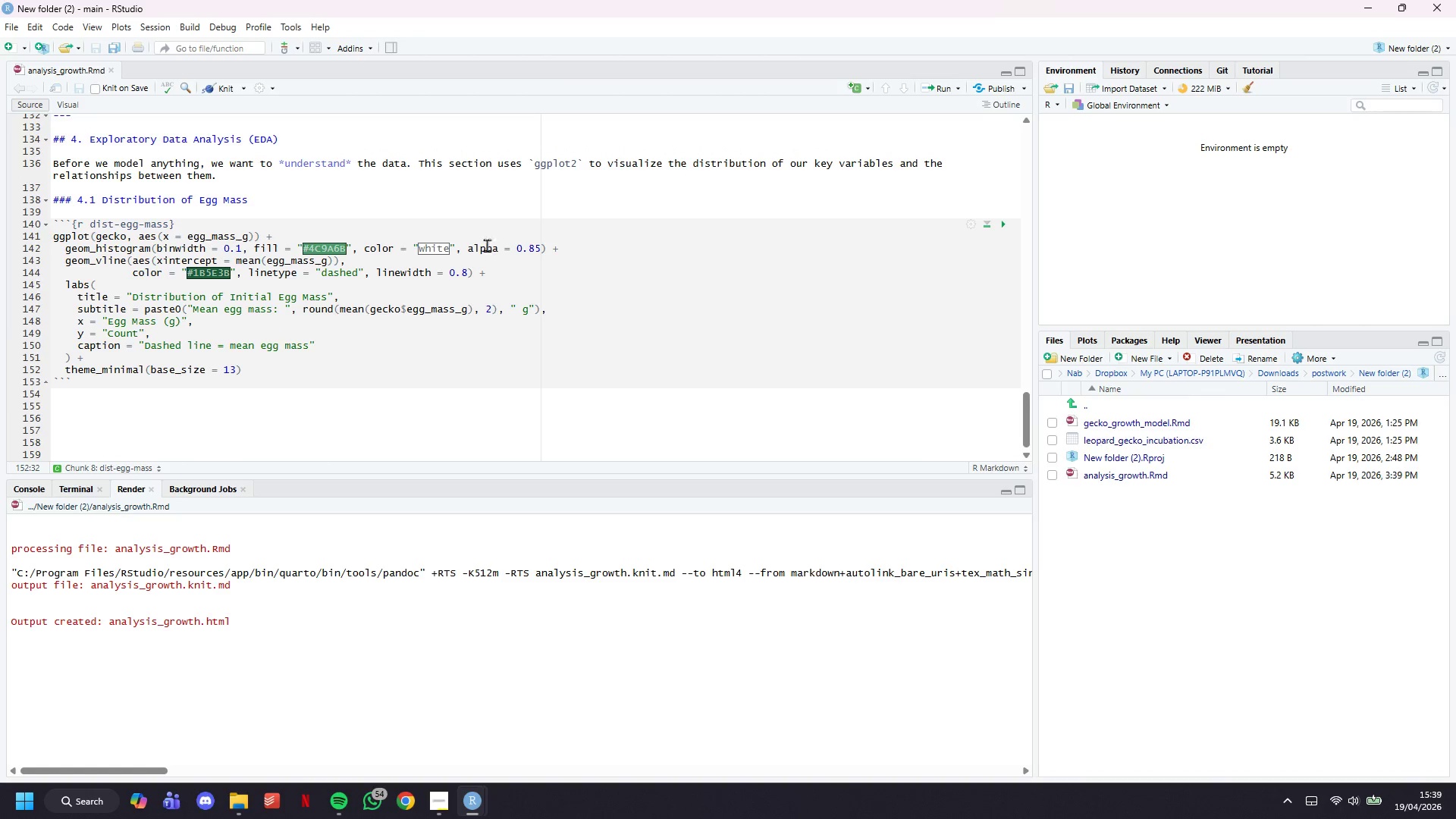 
left_click([213, 86])
 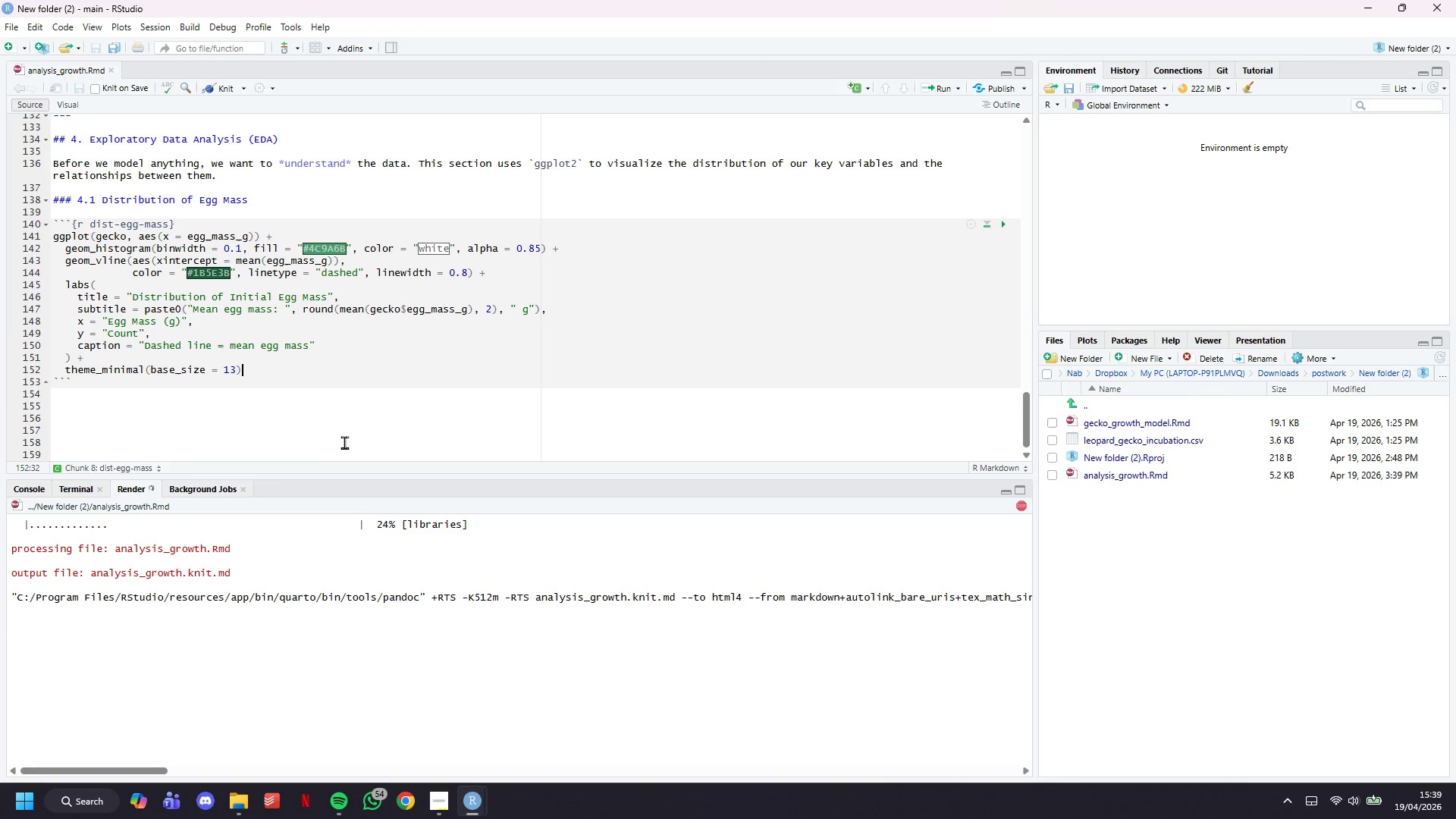 
wait(25.72)
 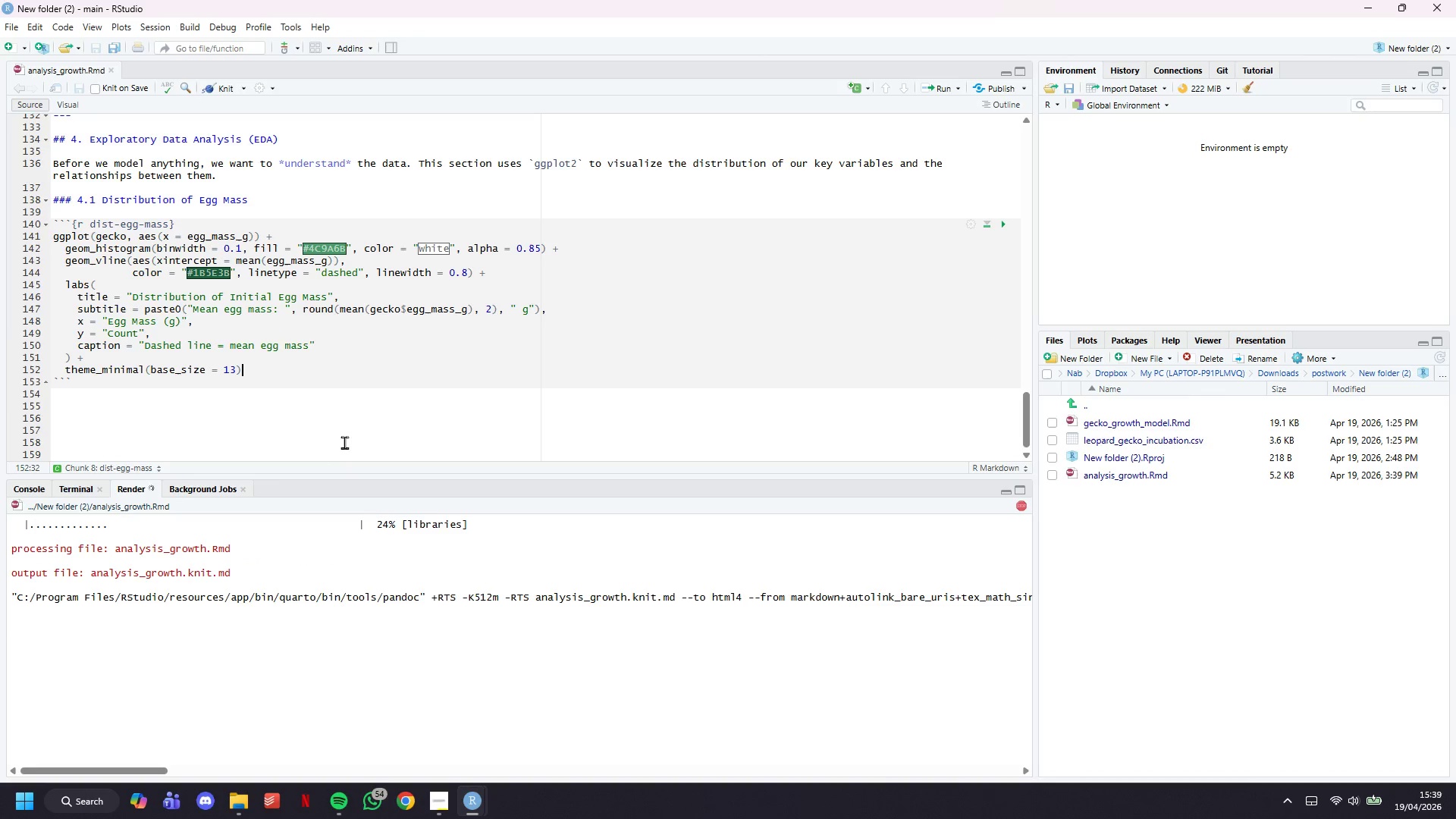 
scroll: coordinate [953, 581], scroll_direction: down, amount: 8.0
 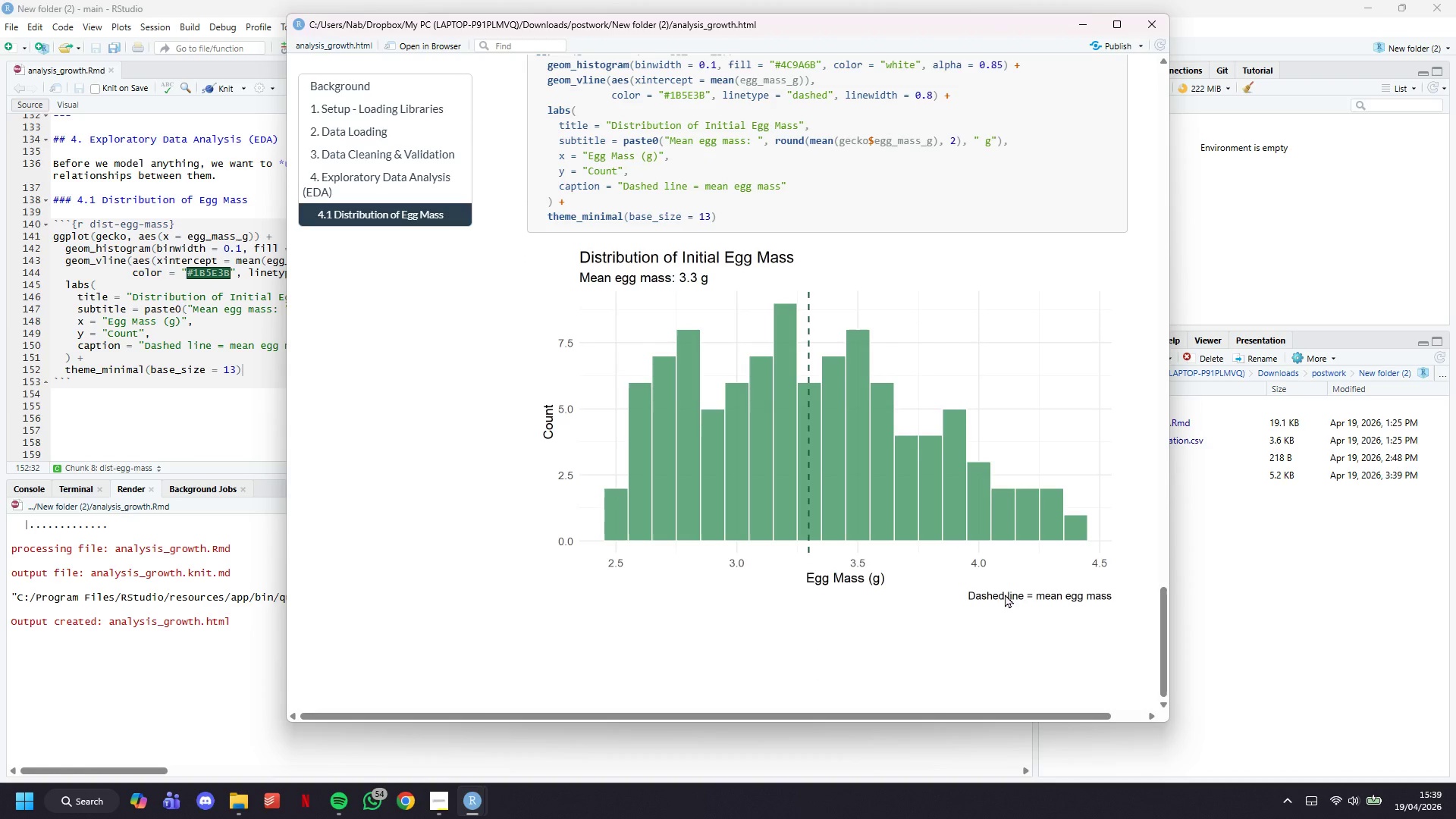 
left_click_drag(start_coordinate=[1006, 594], to_coordinate=[1012, 591])
 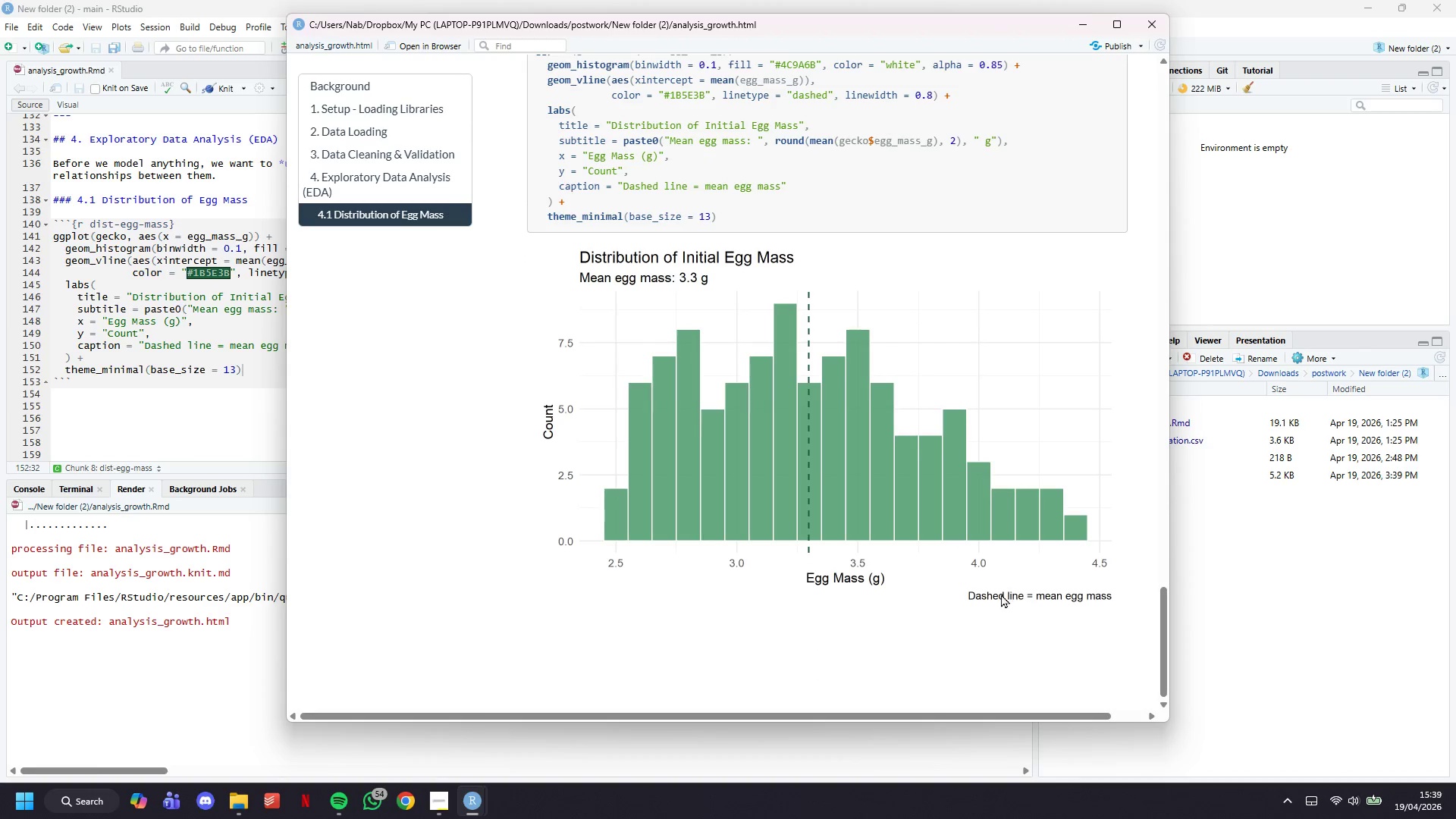 
left_click_drag(start_coordinate=[1005, 592], to_coordinate=[1001, 594])
 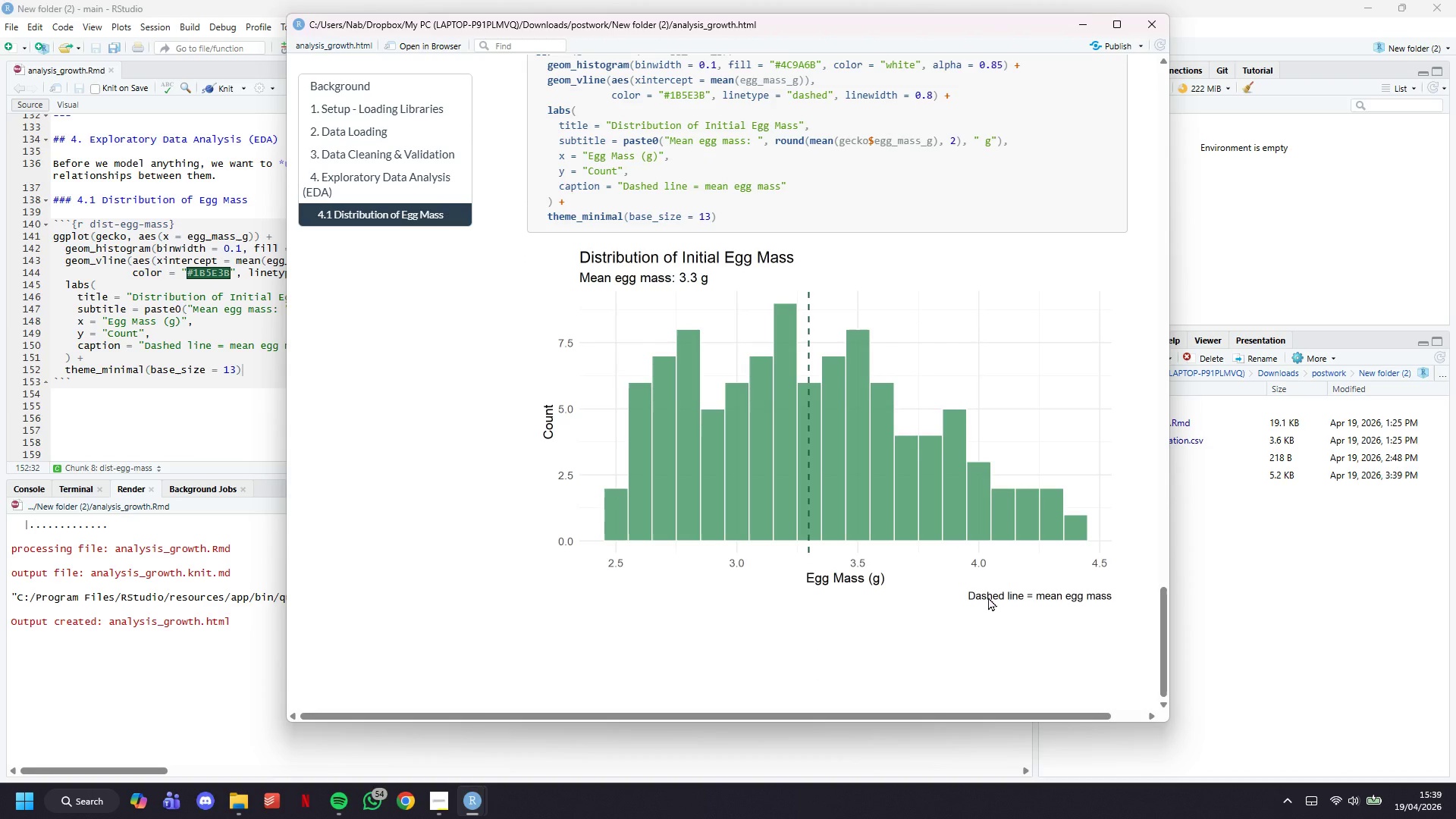 
wait(10.53)
 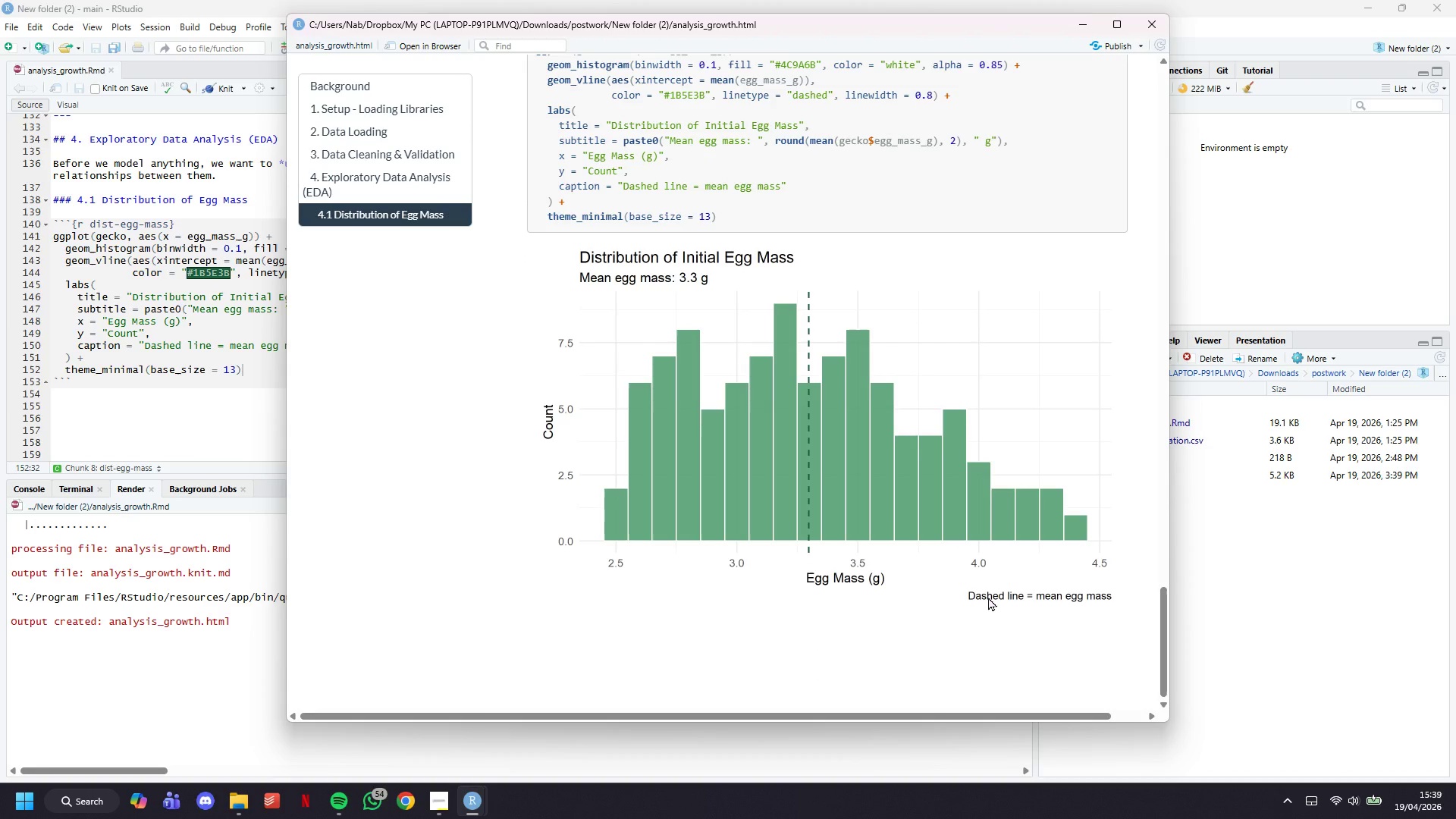 
double_click([88, 394])
 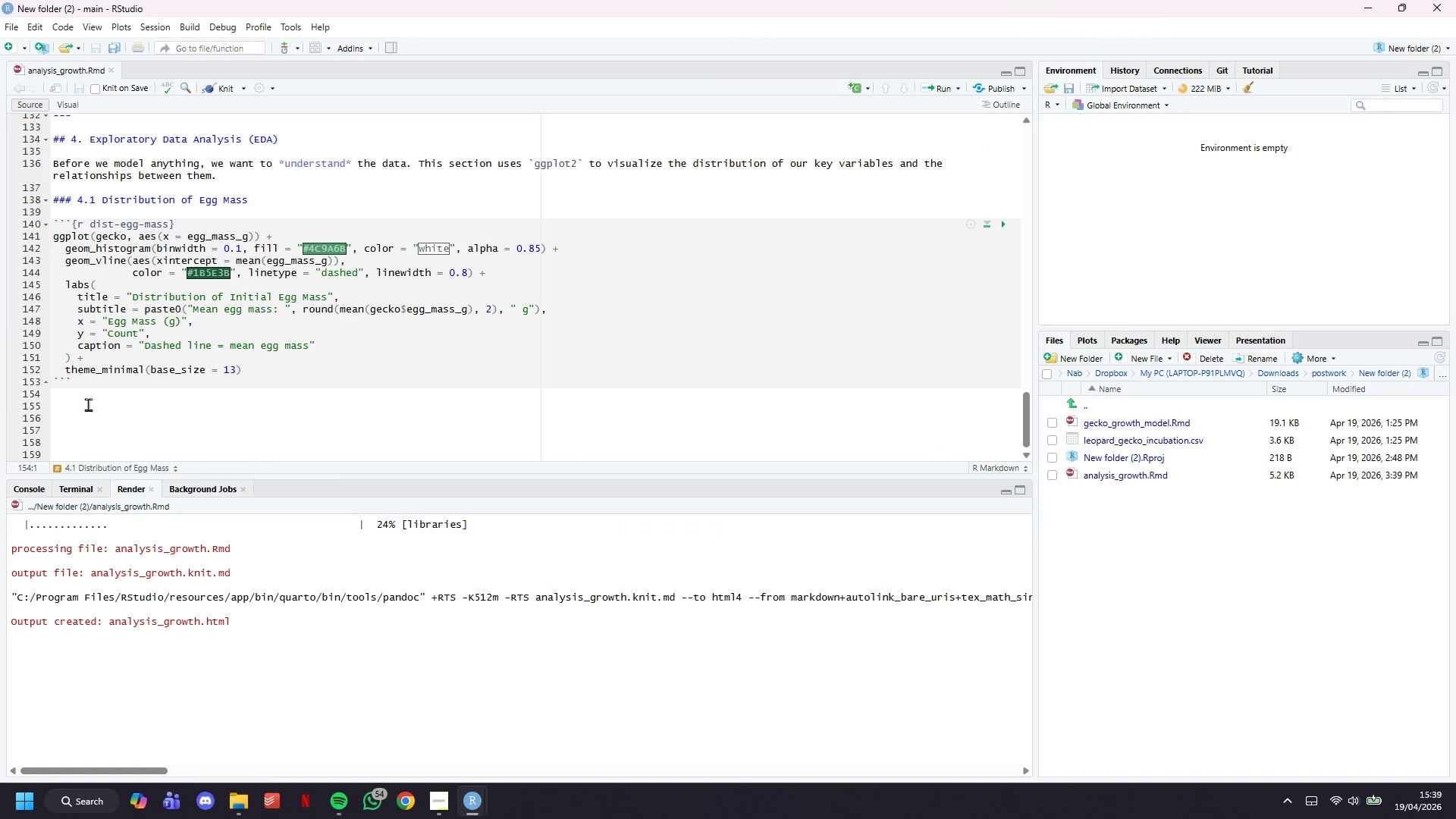 
key(Enter)
 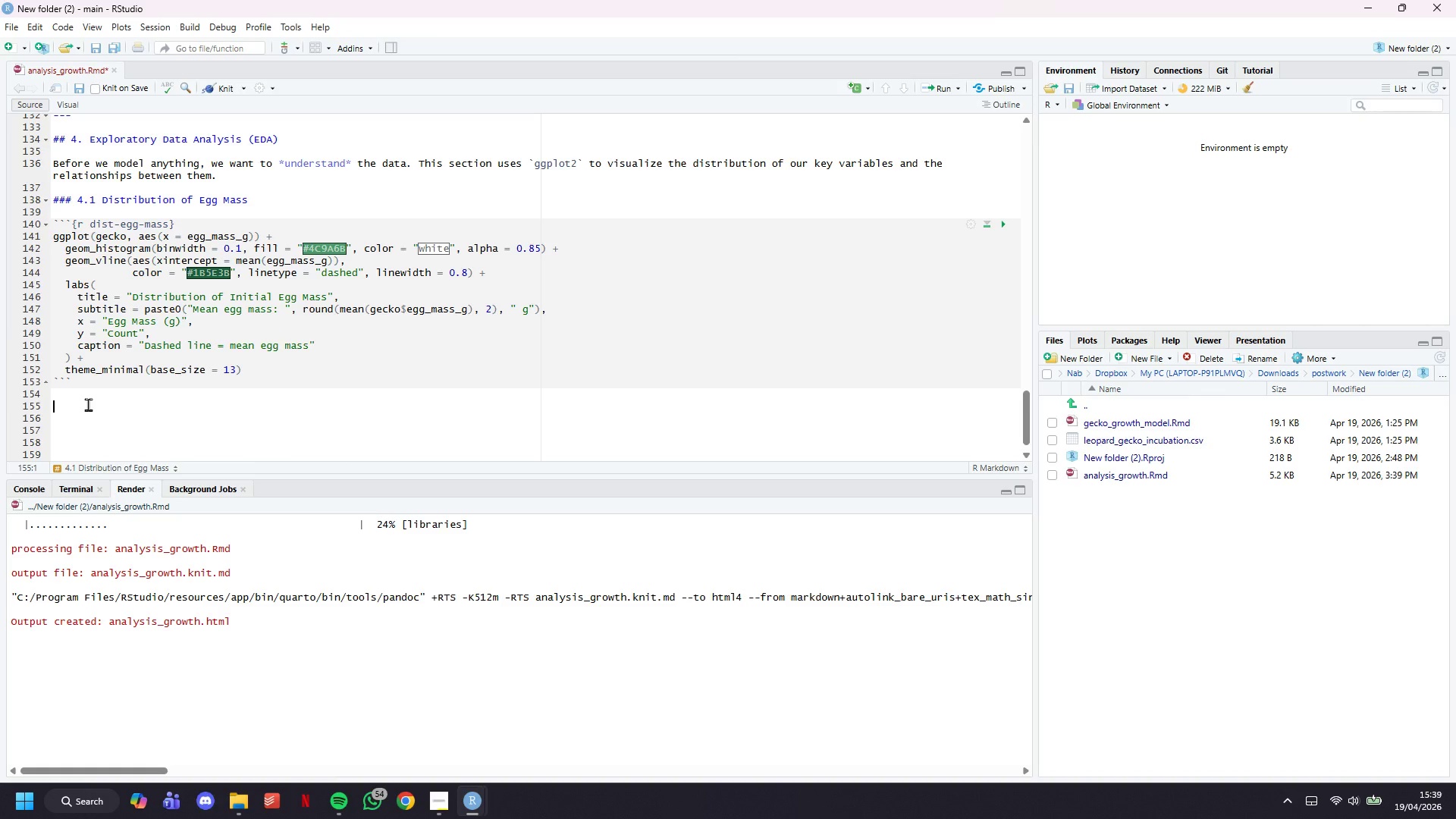 
wait(7.24)
 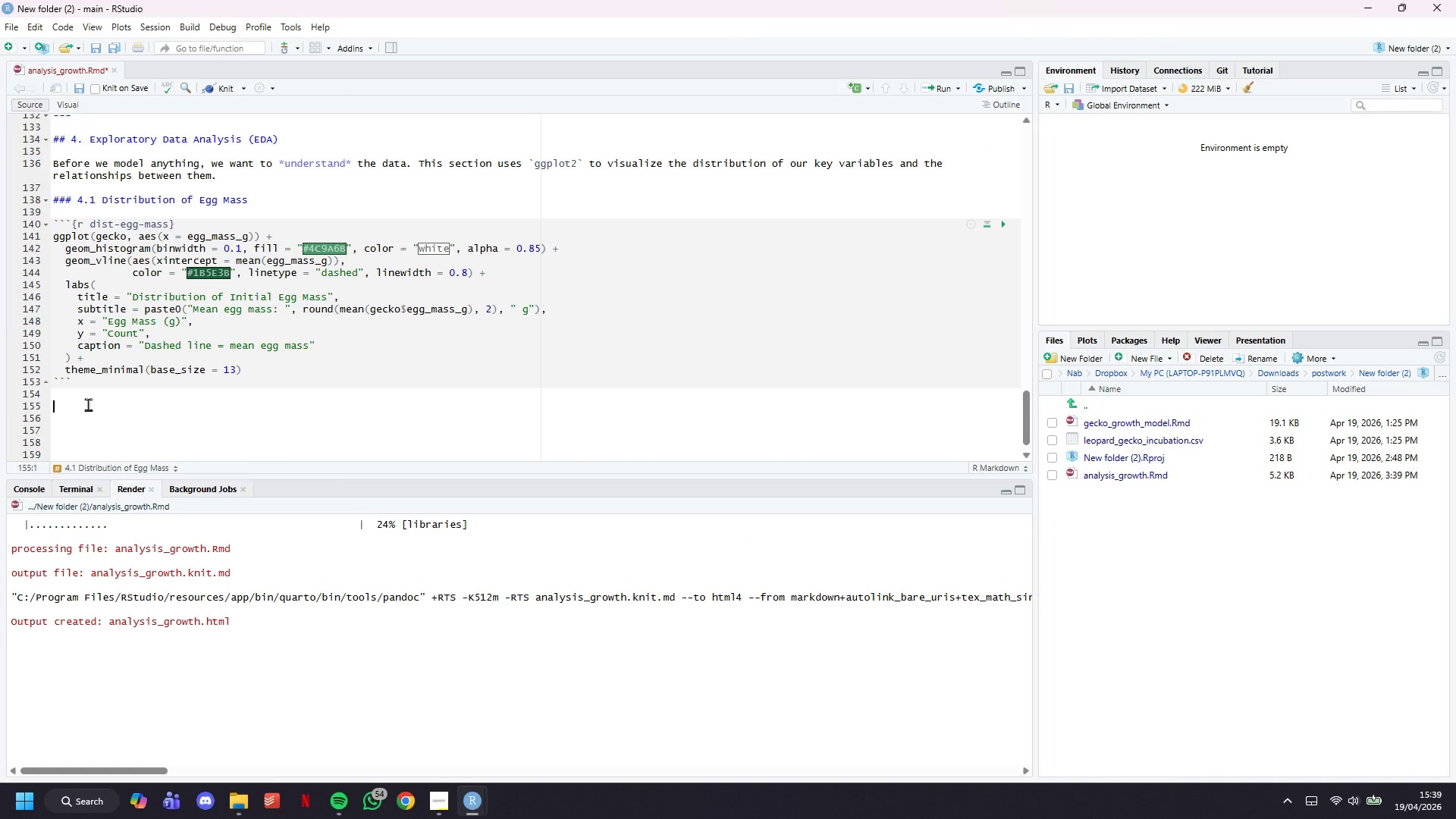 
type(Egg masses are distributed roughlyt)
key(Backspace)
type( between 2.5g and 4.4g )
key(Backspace)
type(, with a center around 3.3g)
 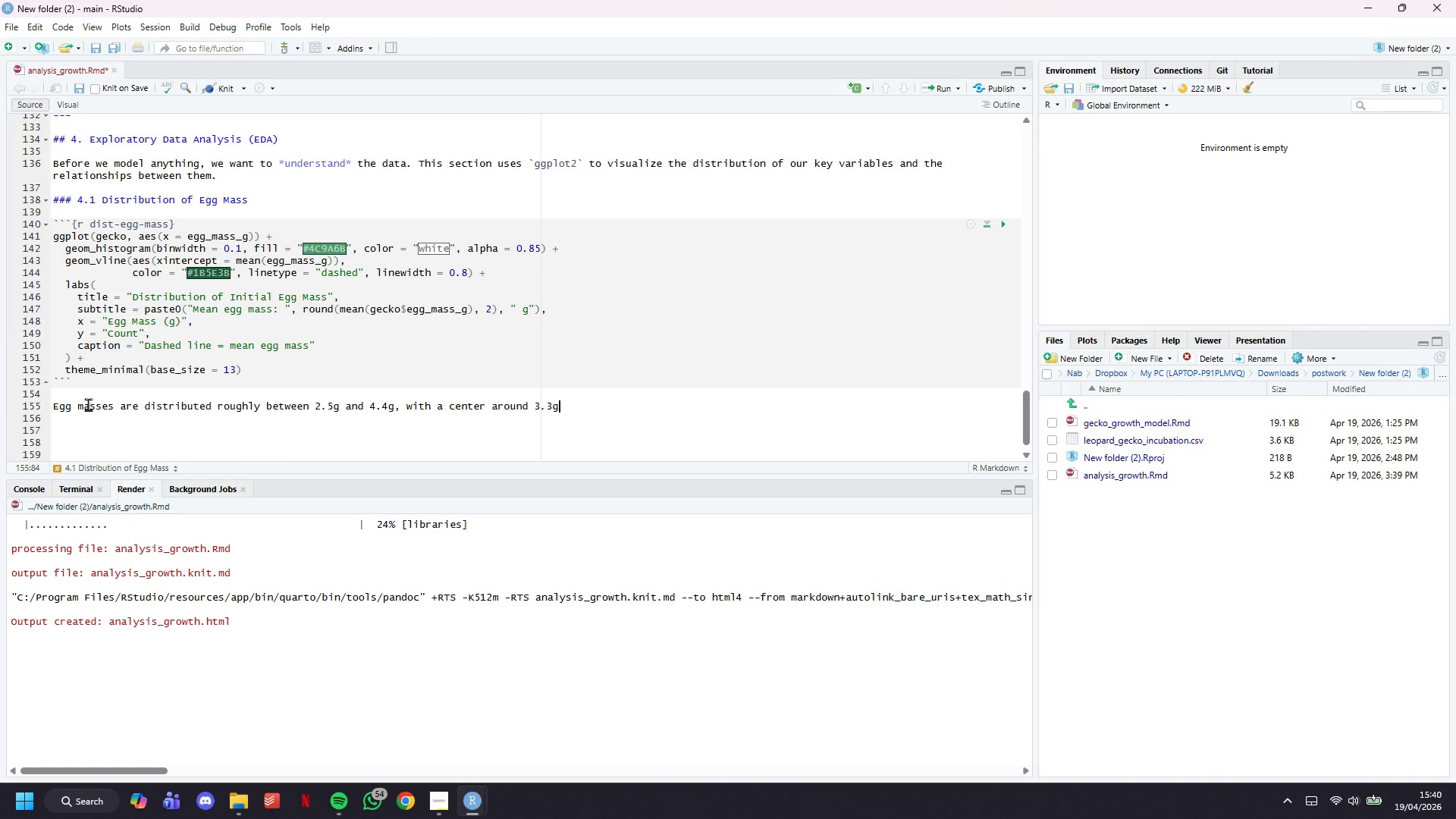 
type(. The spread is what we'd expect from a healty)
key(Backspace)
key(Backspace)
type(thy bre)
key(Backspace)
type(re)
key(Backspace)
key(Backspace)
type(eeding colony where females vary in loudly )
 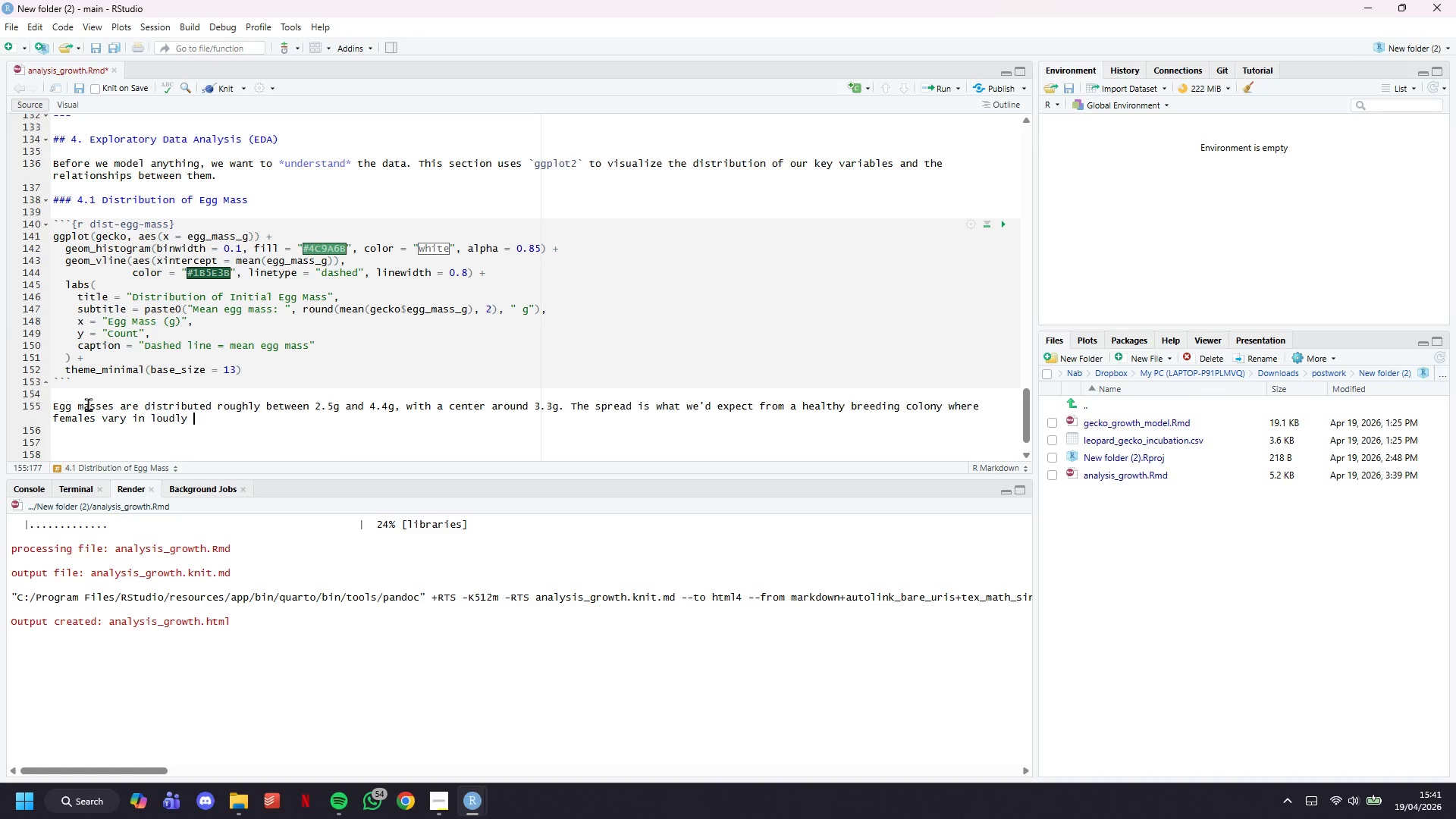 
key(Backspace)
key(Backspace)
key(Backspace)
key(Backspace)
key(Backspace)
key(Backspace)
key(Backspace)
type(body condii)
key(Backspace)
type(tion and clutch investment.)
 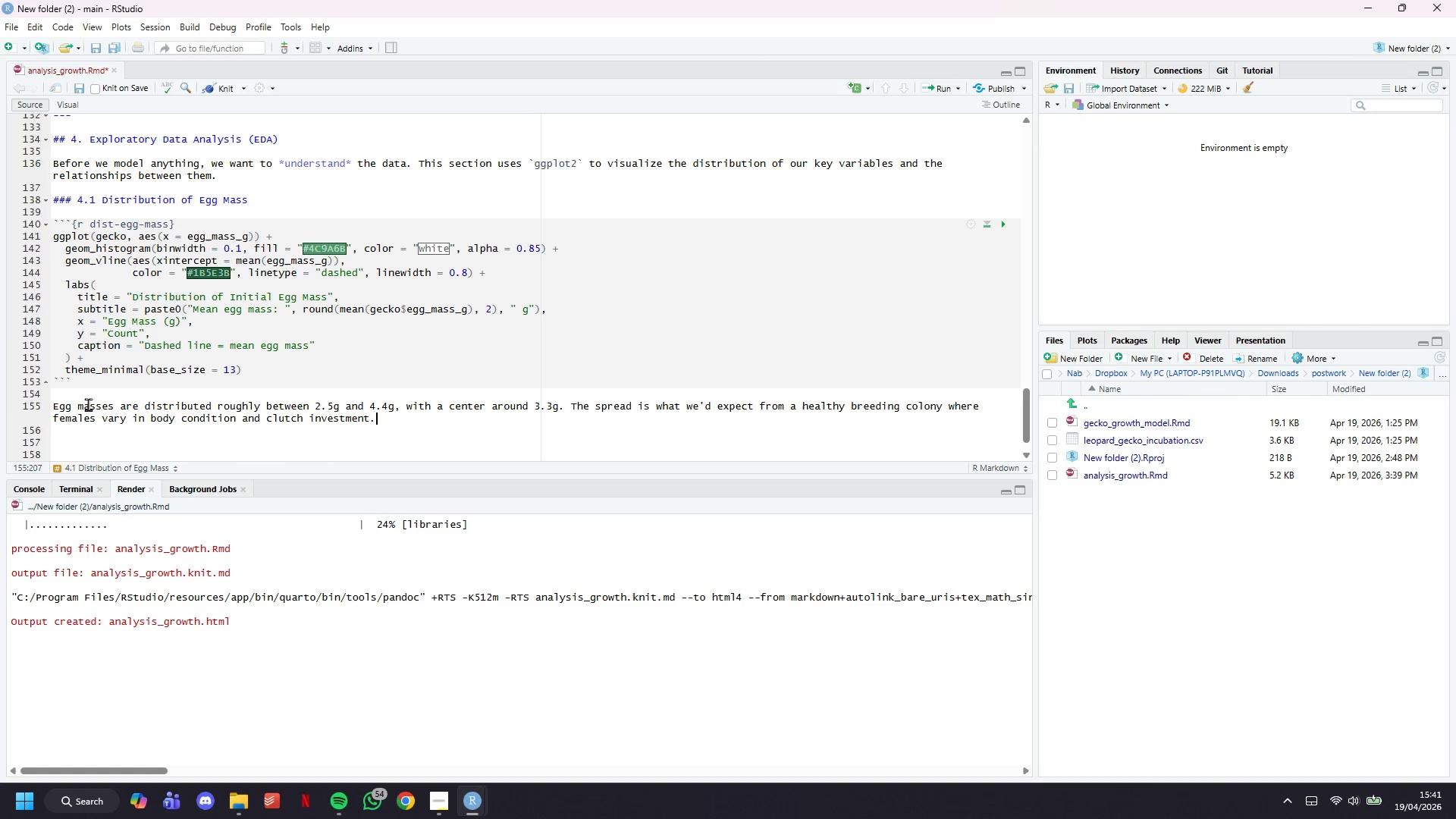 
key(Enter)
 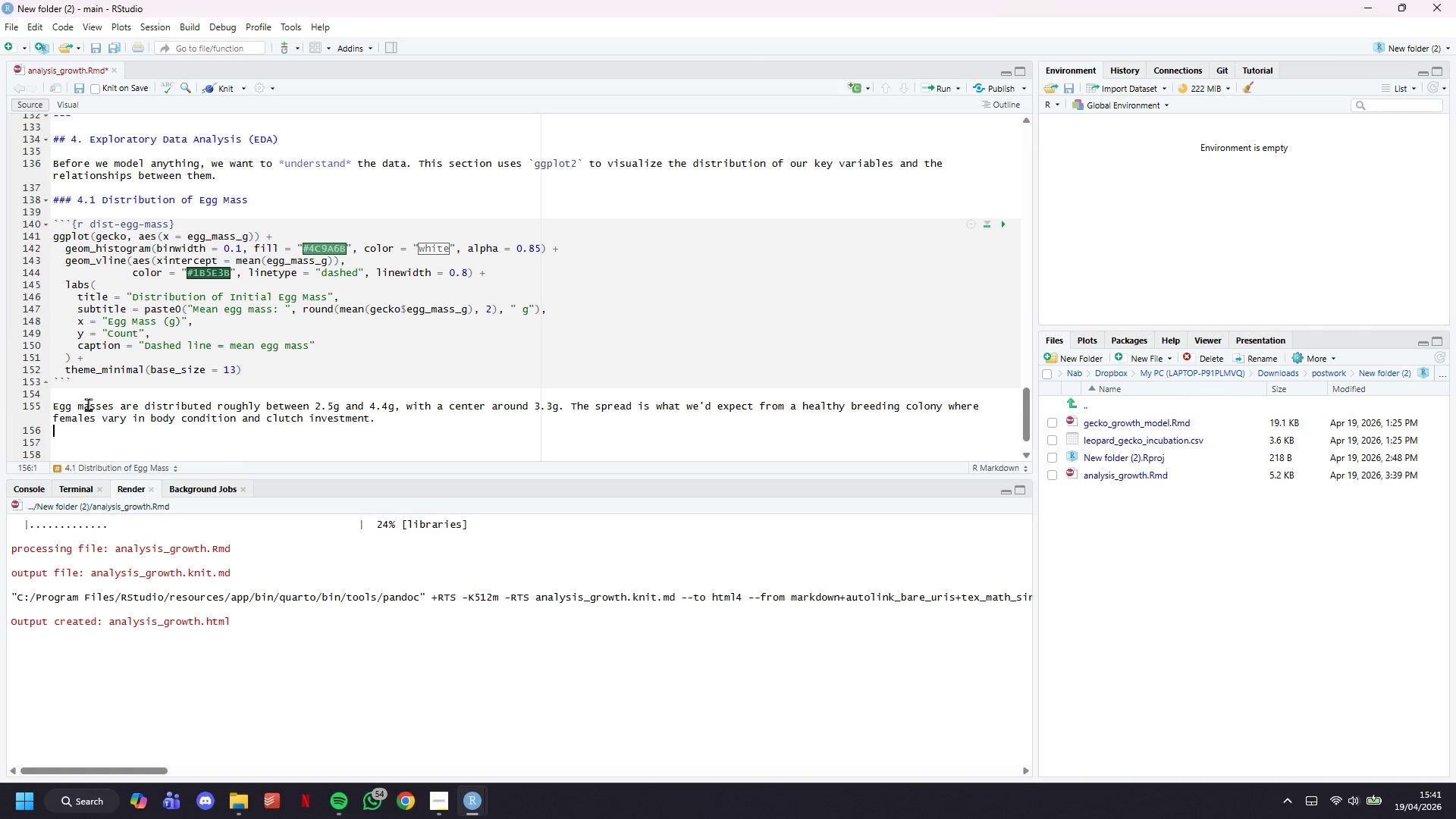 
key(Enter)
 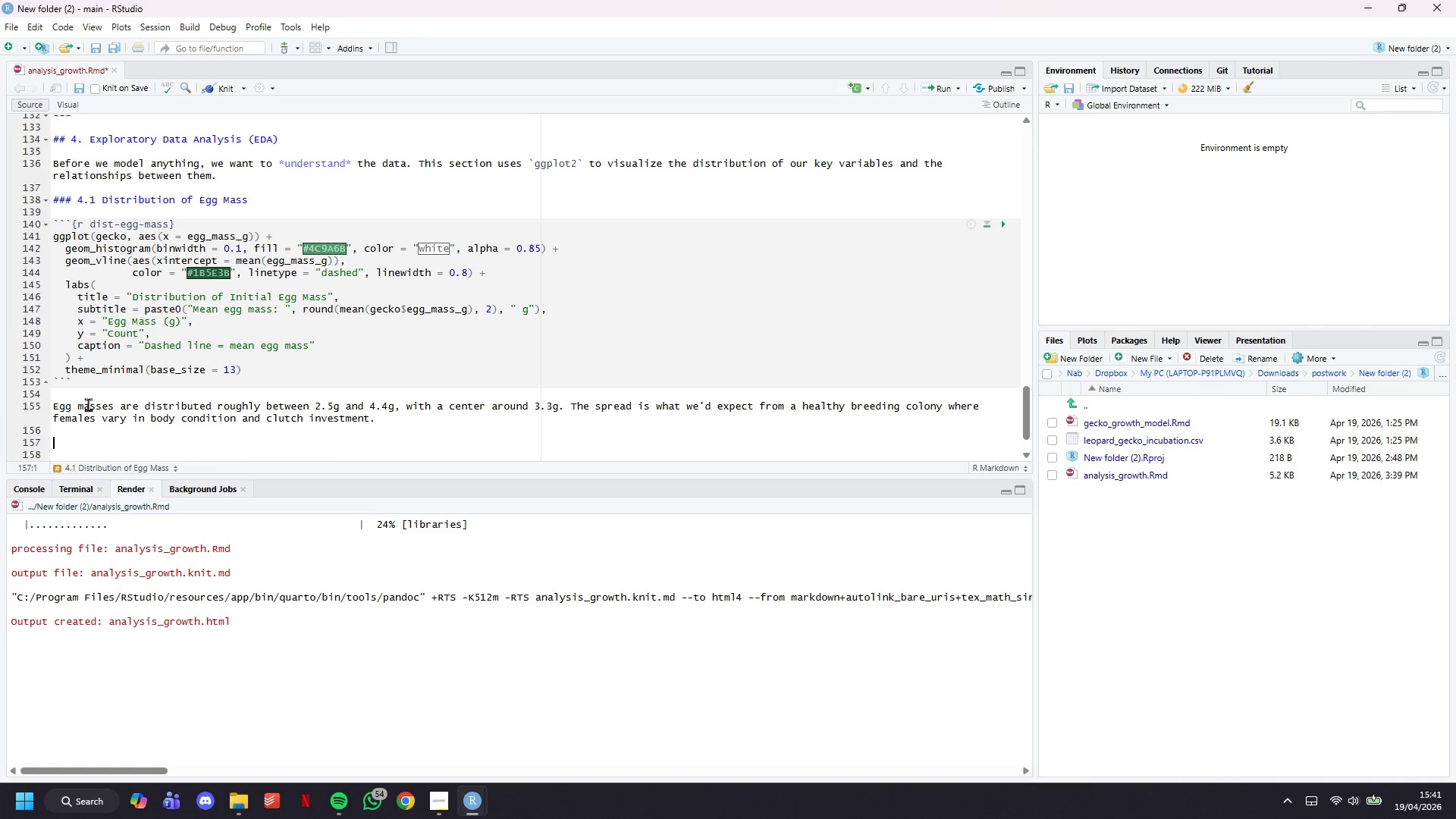 
key(Control+S)
 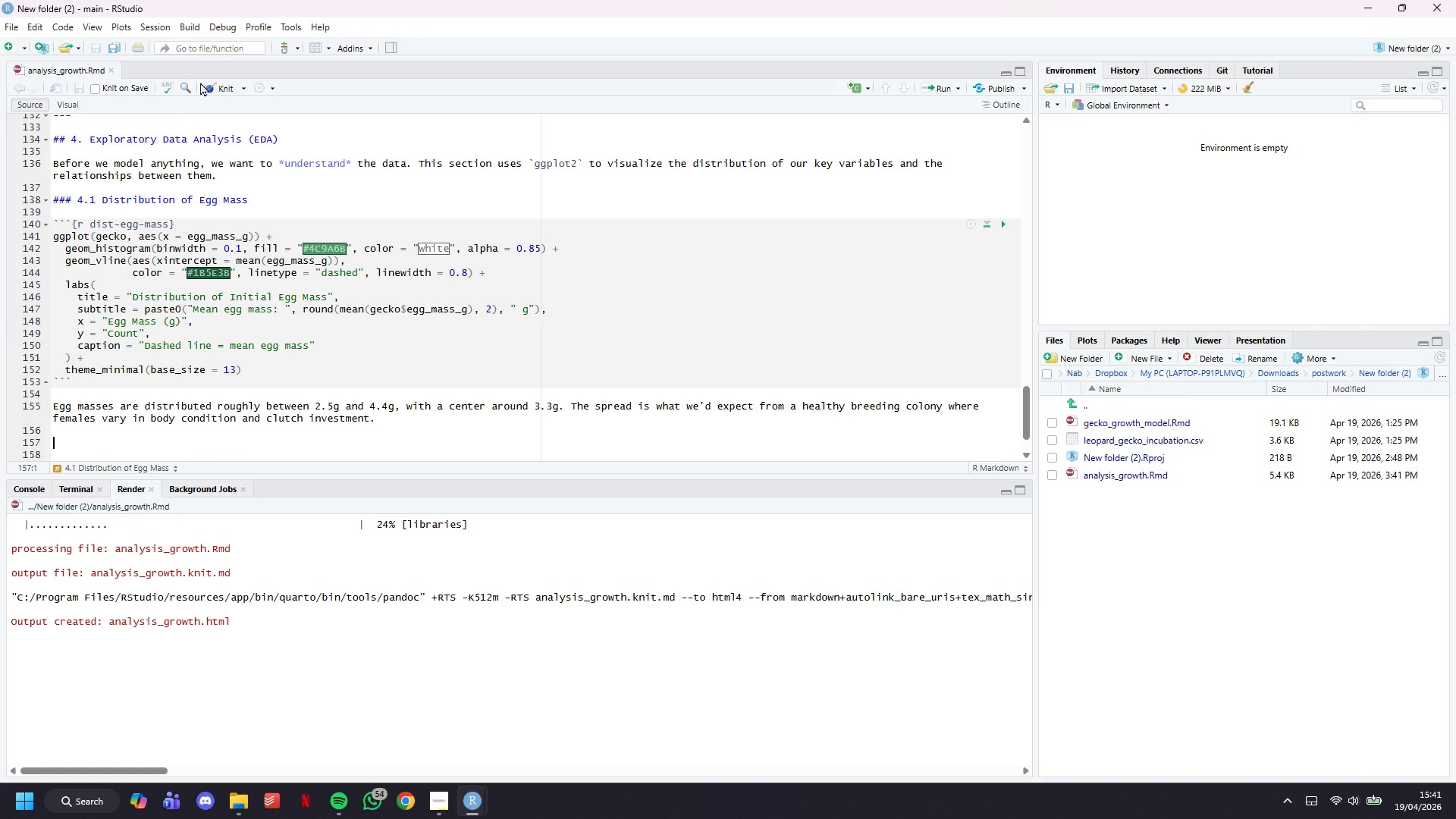 
left_click([218, 84])
 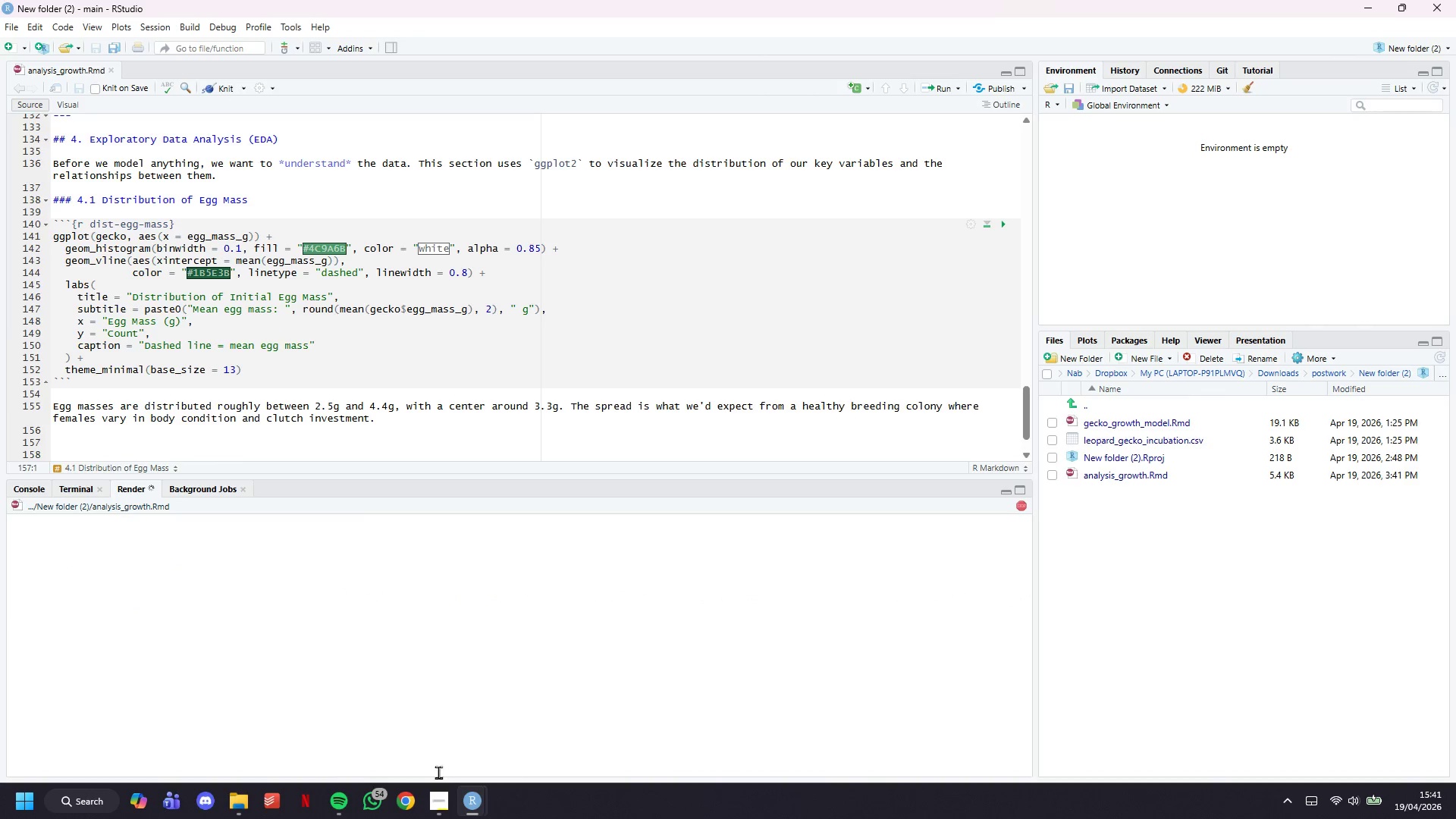 
left_click([445, 792])
 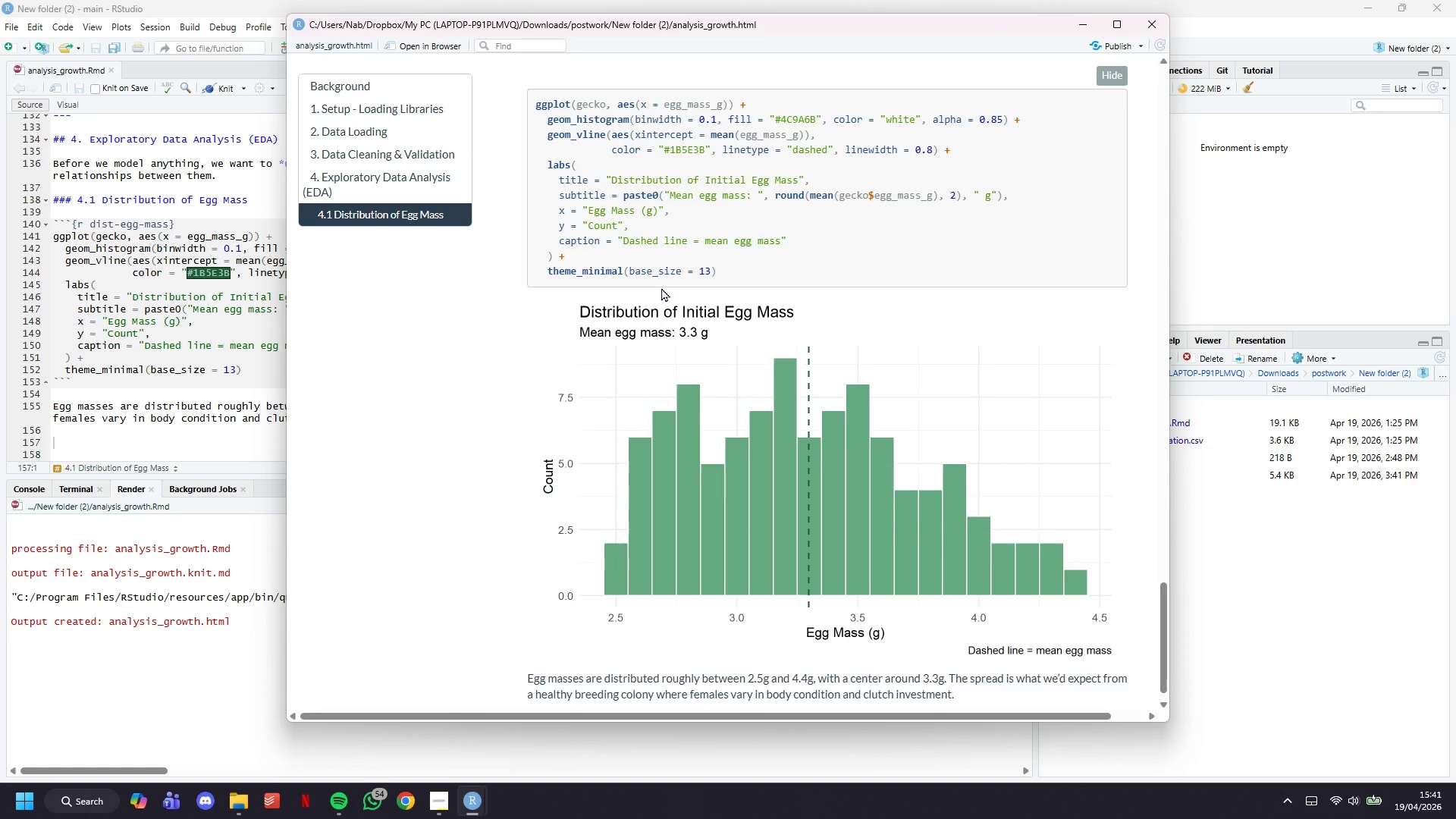 
wait(38.88)
 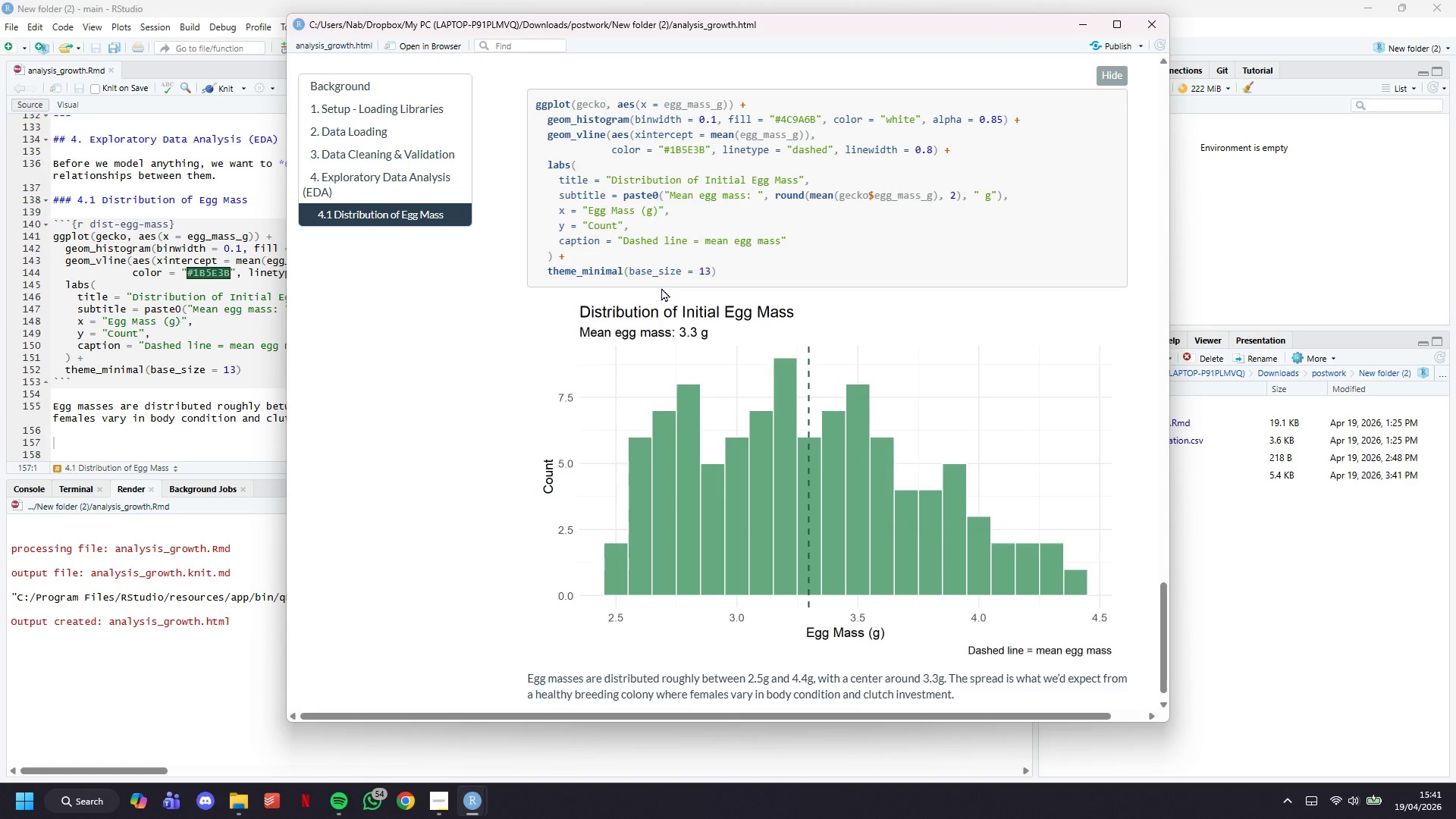 
left_click_drag(start_coordinate=[241, 337], to_coordinate=[237, 337])
 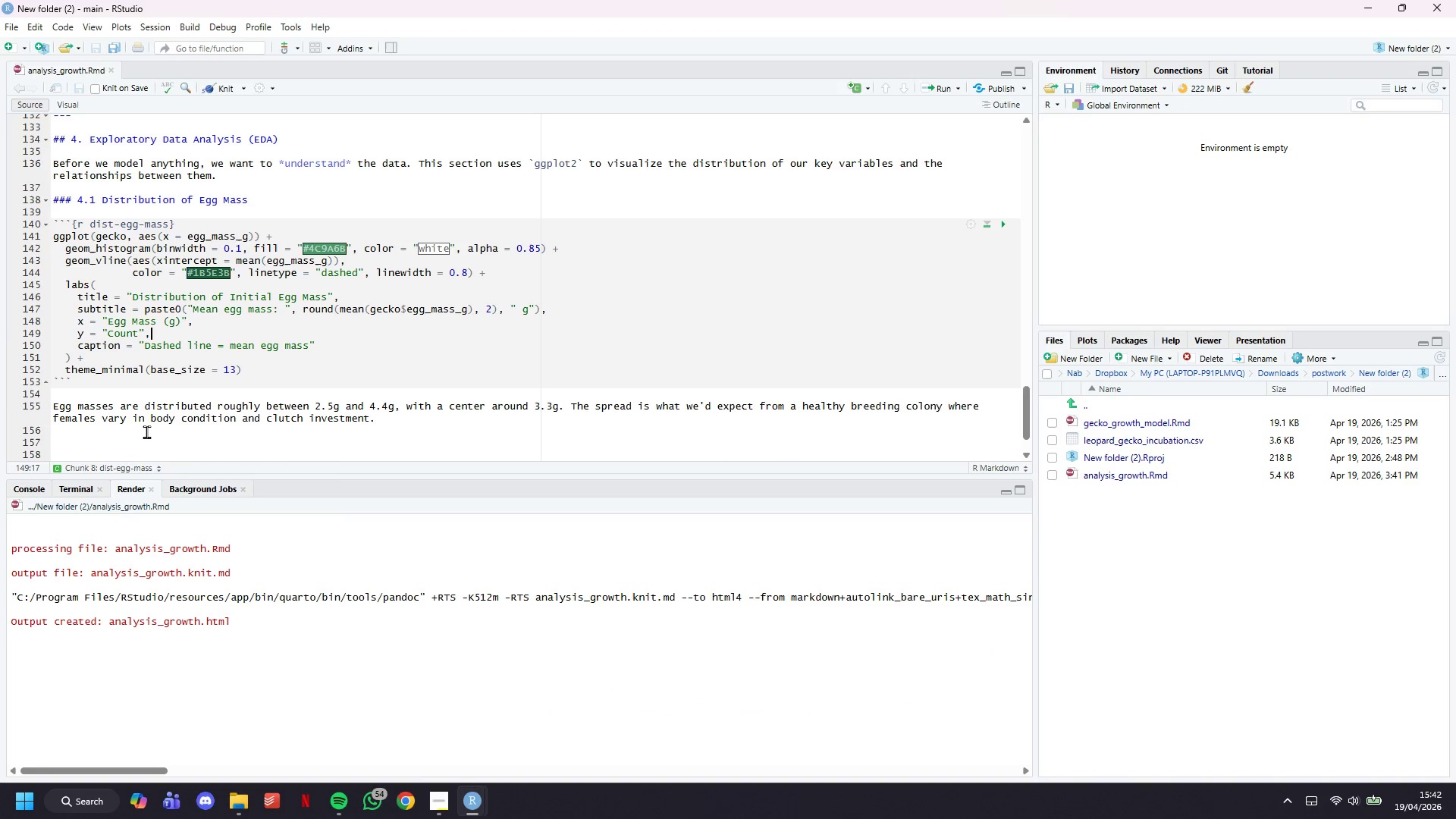 
double_click([146, 432])
 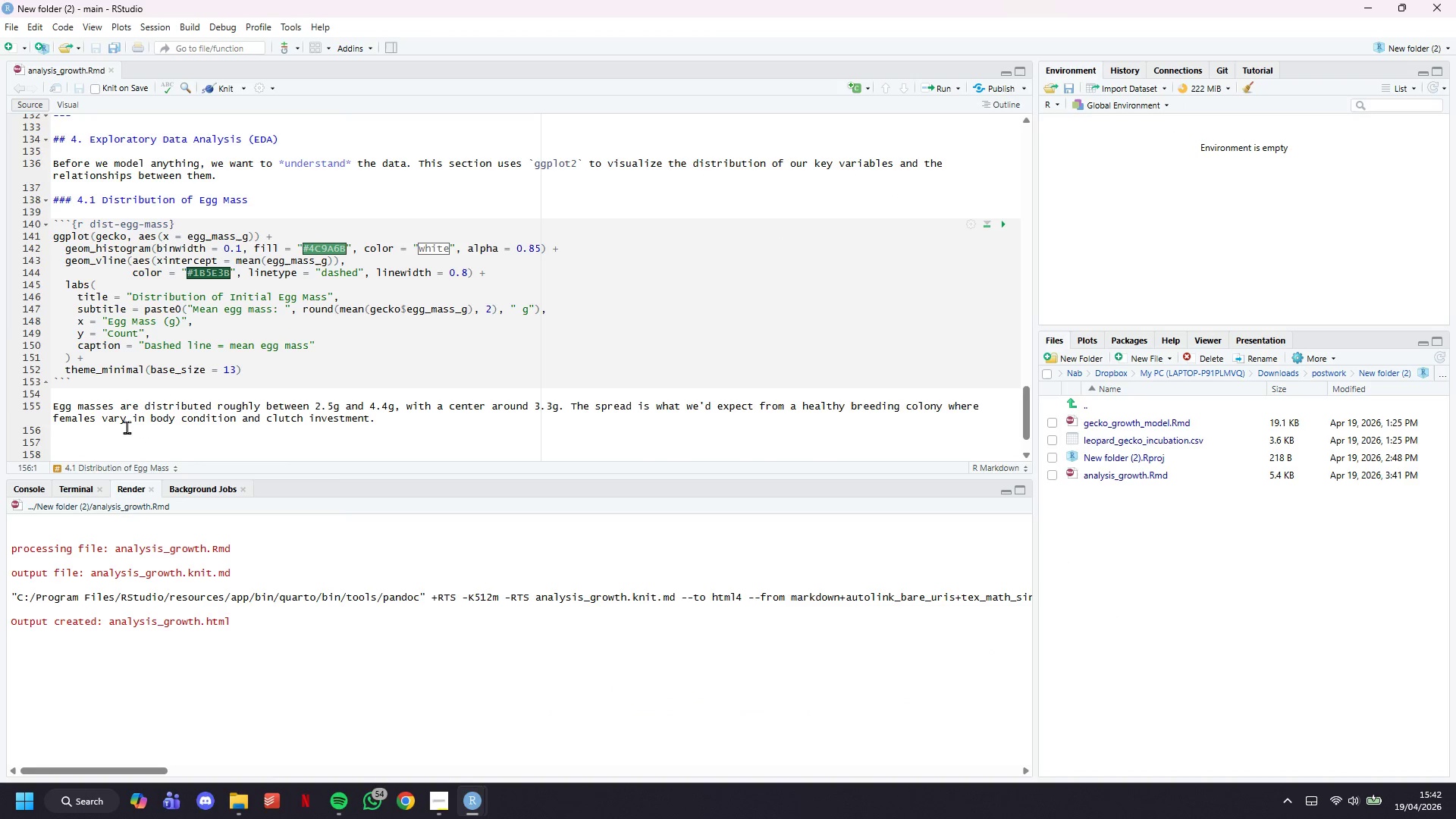 
wait(5.77)
 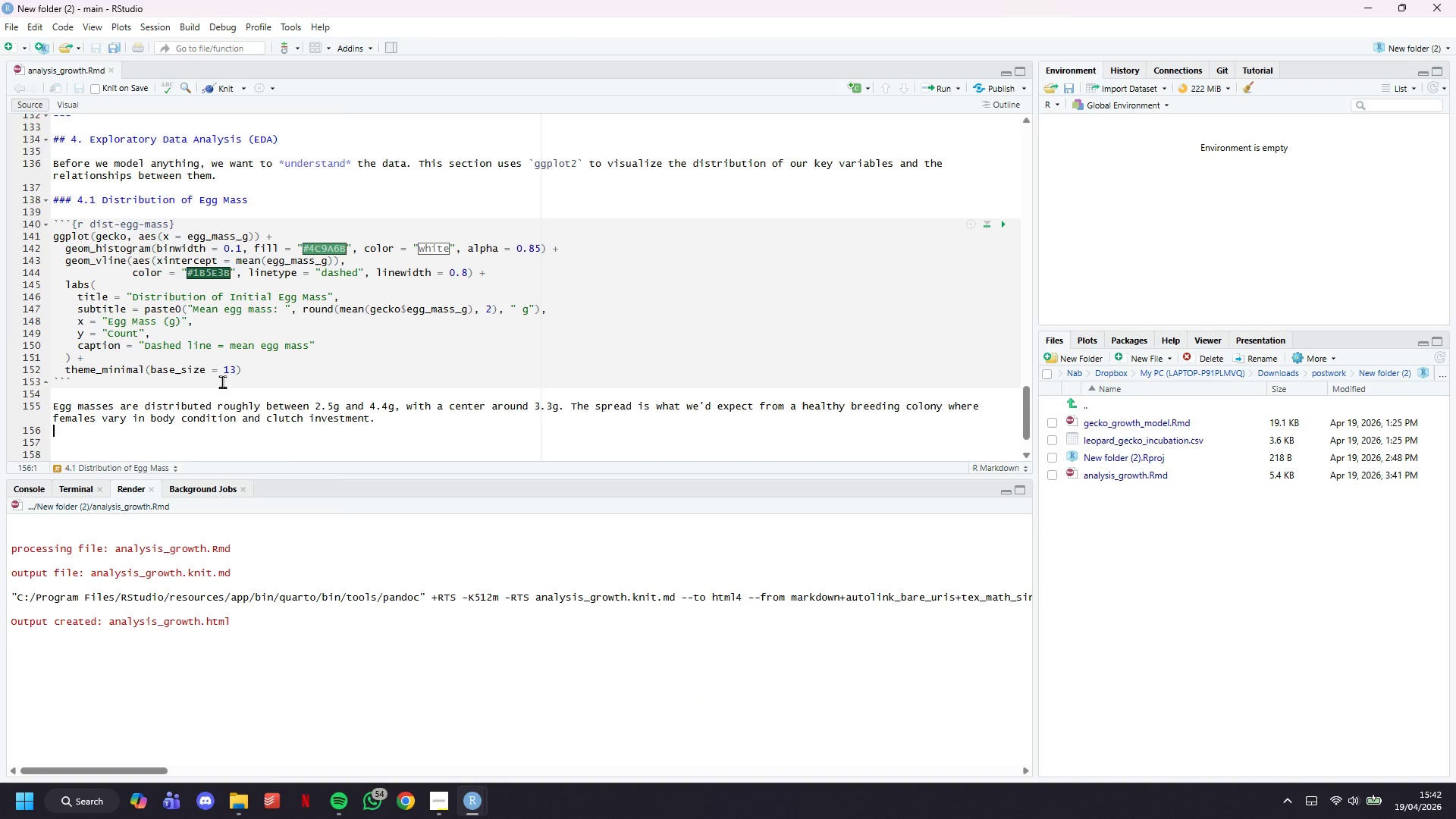 
key(Enter)
 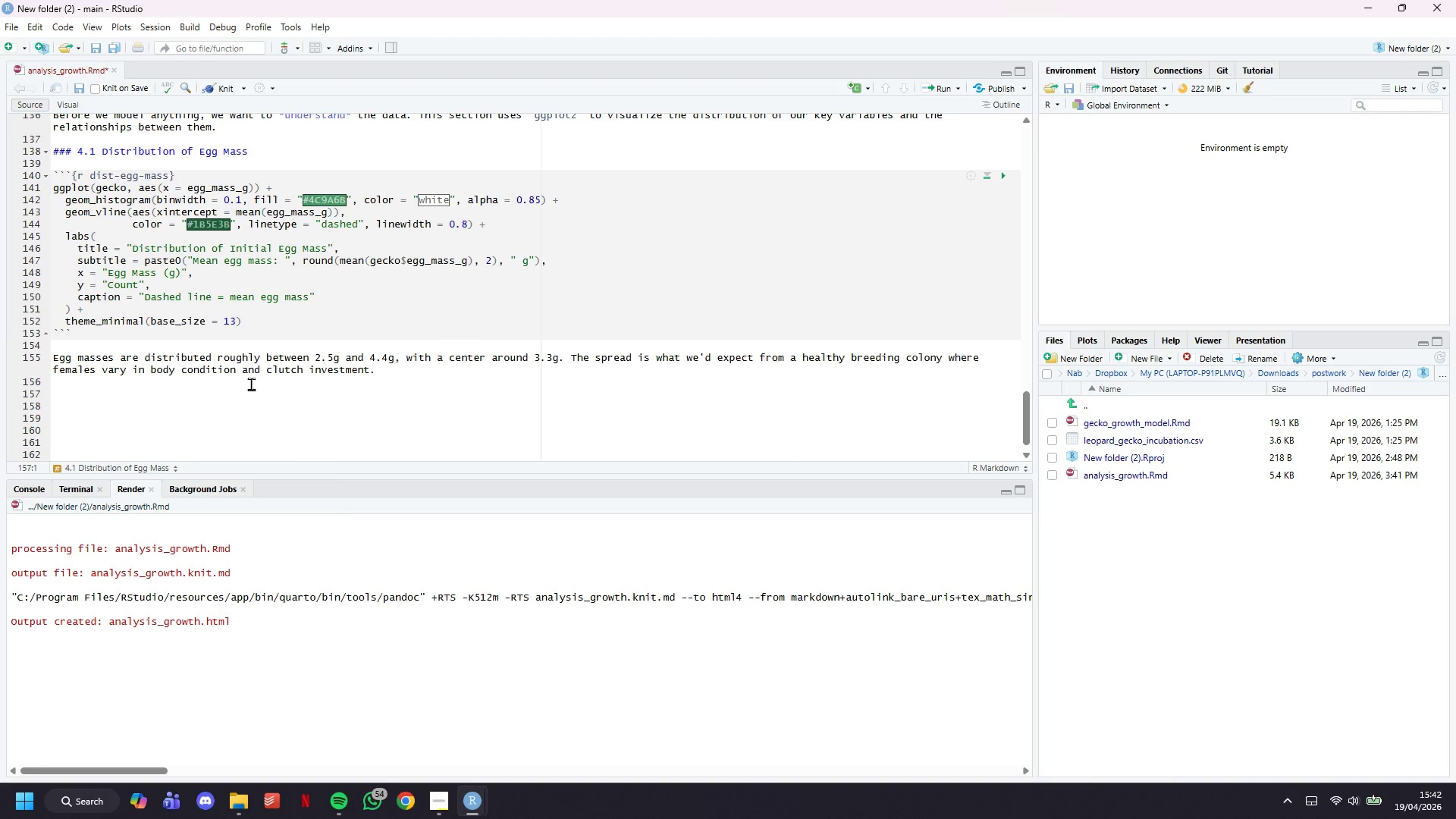 
scroll: coordinate [231, 378], scroll_direction: down, amount: 5.0
 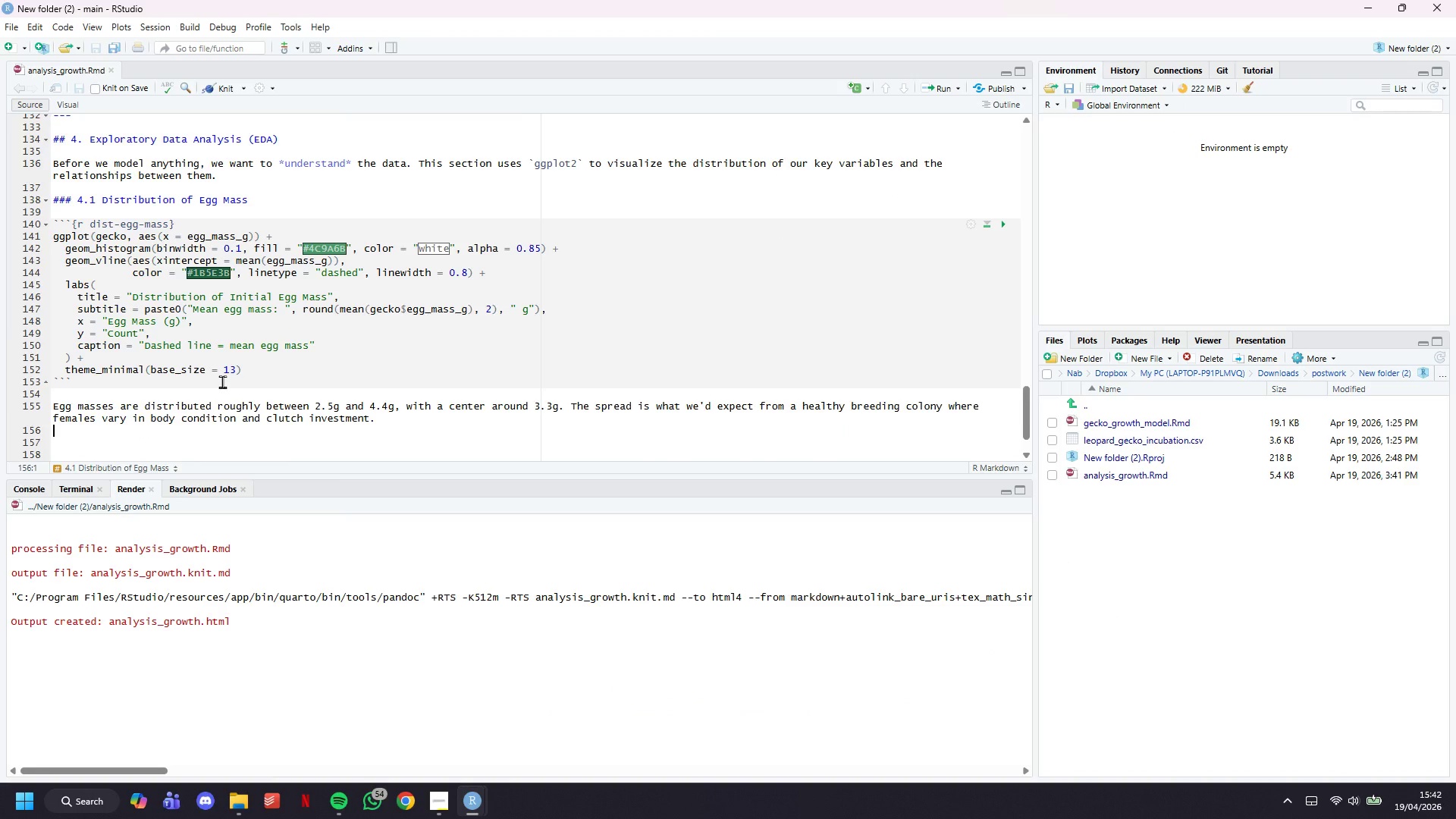 
type(### 4.2 Distribution of Hatchling Weight)
 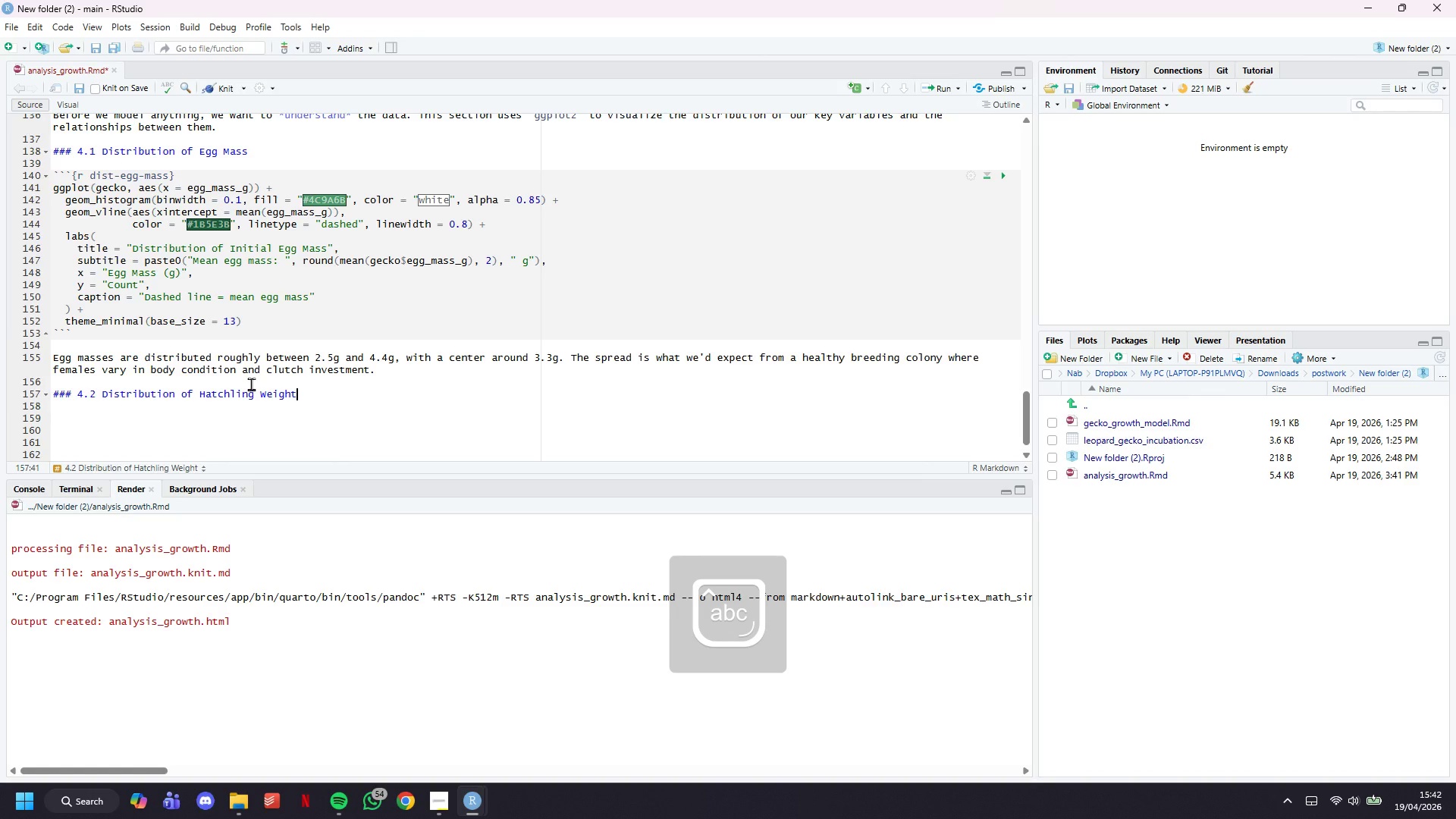 
key(Enter)
 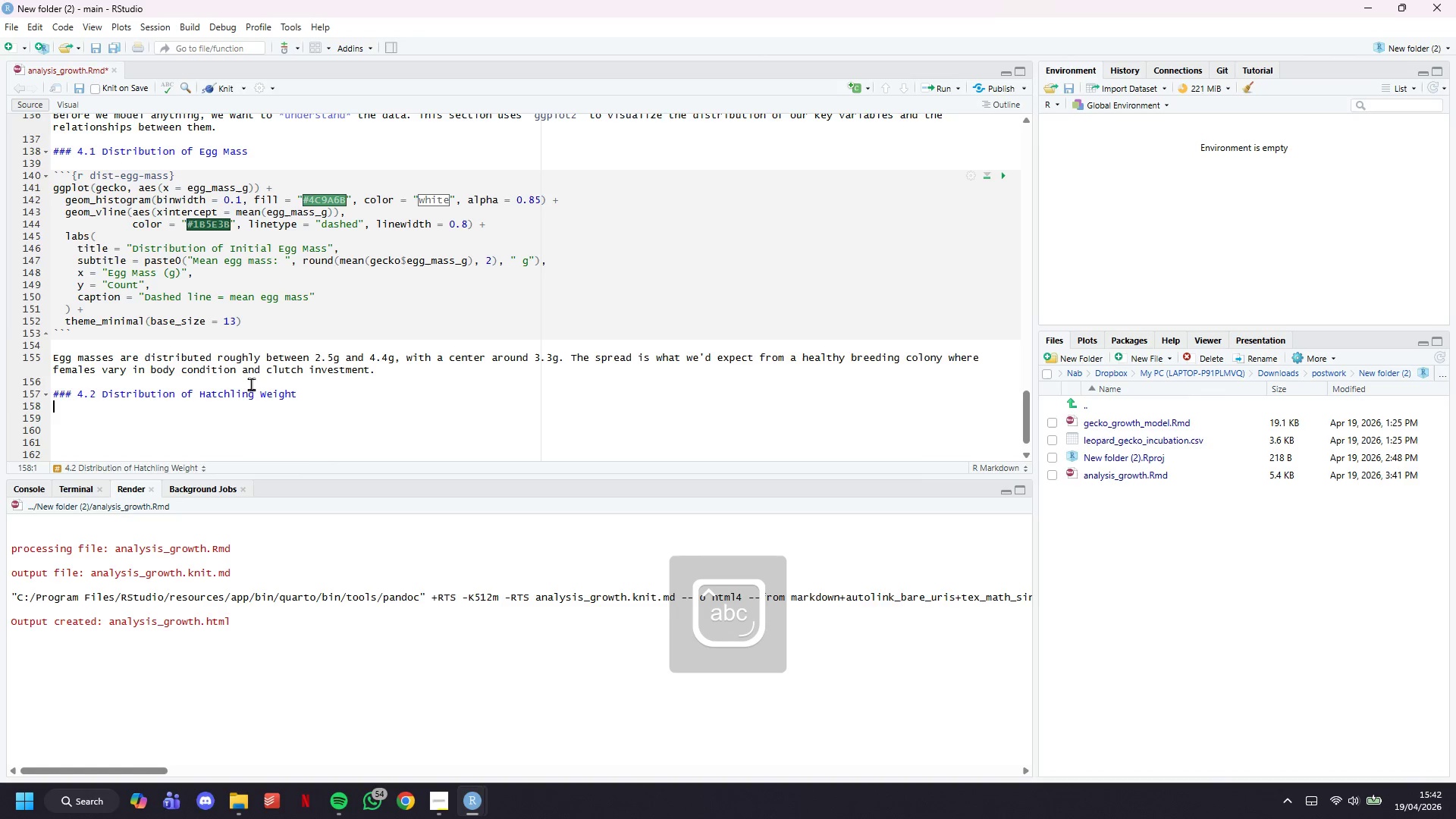 
key(Enter)
 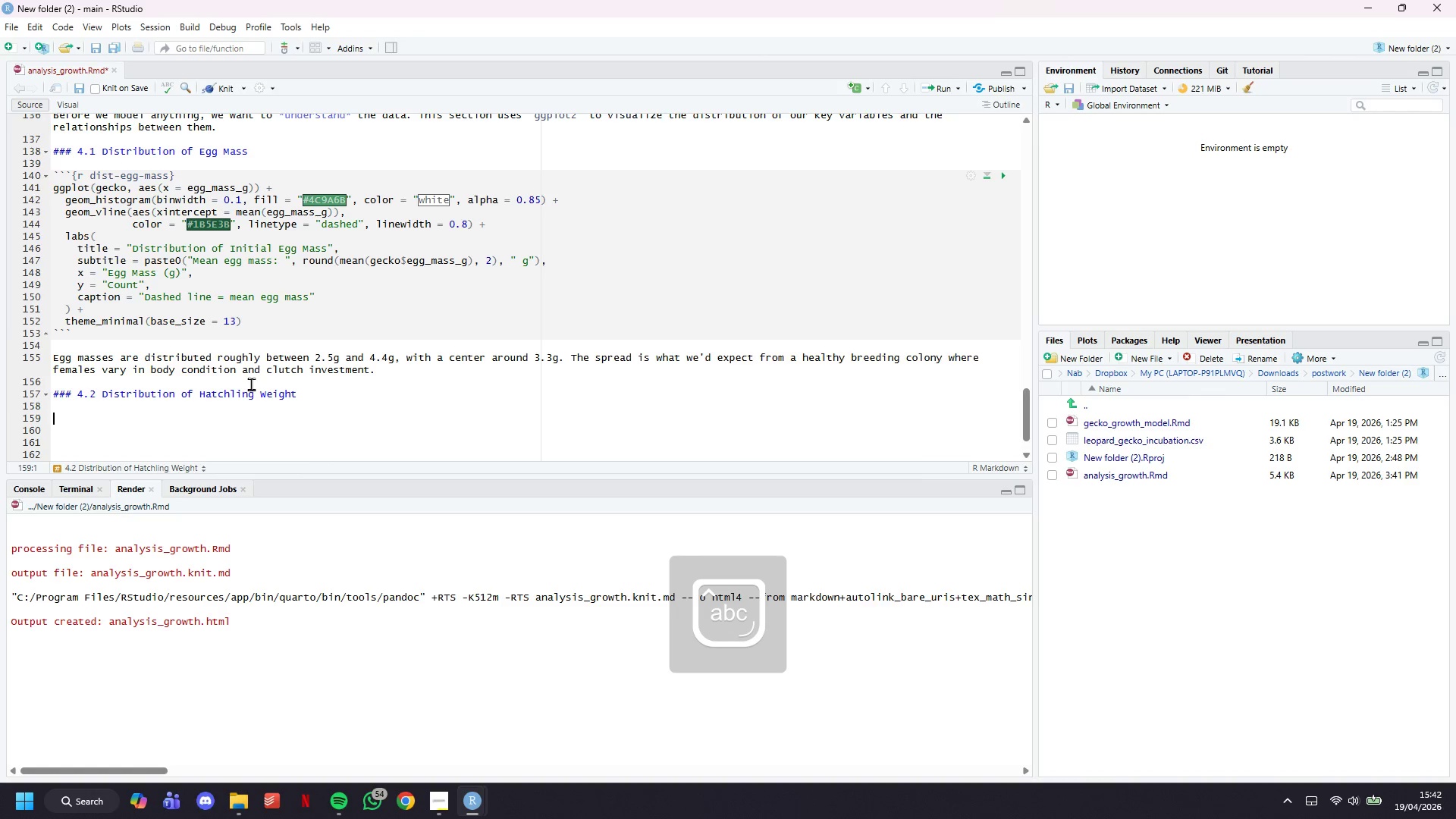 
key(Backquote)
 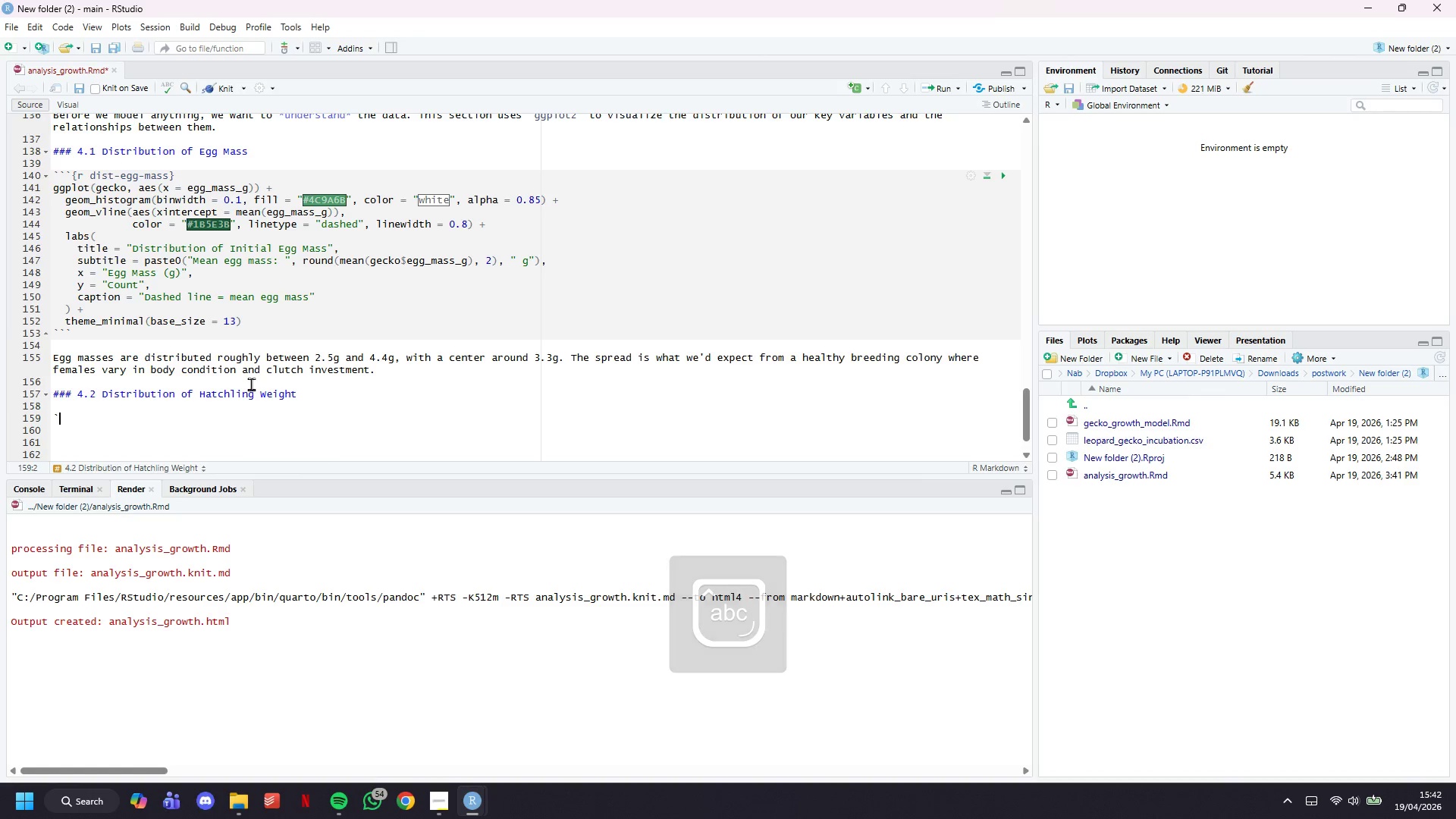 
key(Backquote)
 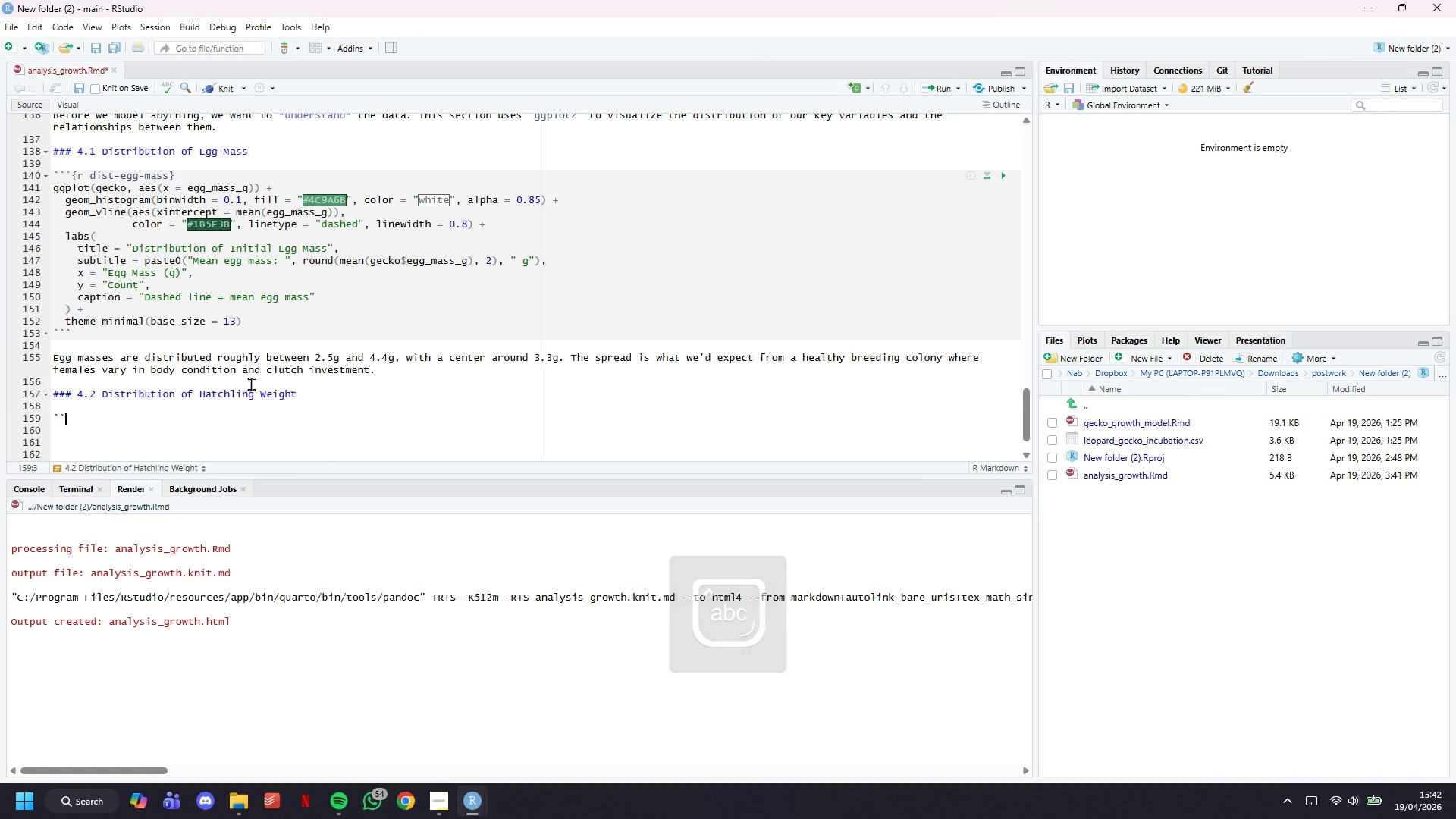 
key(Backquote)
 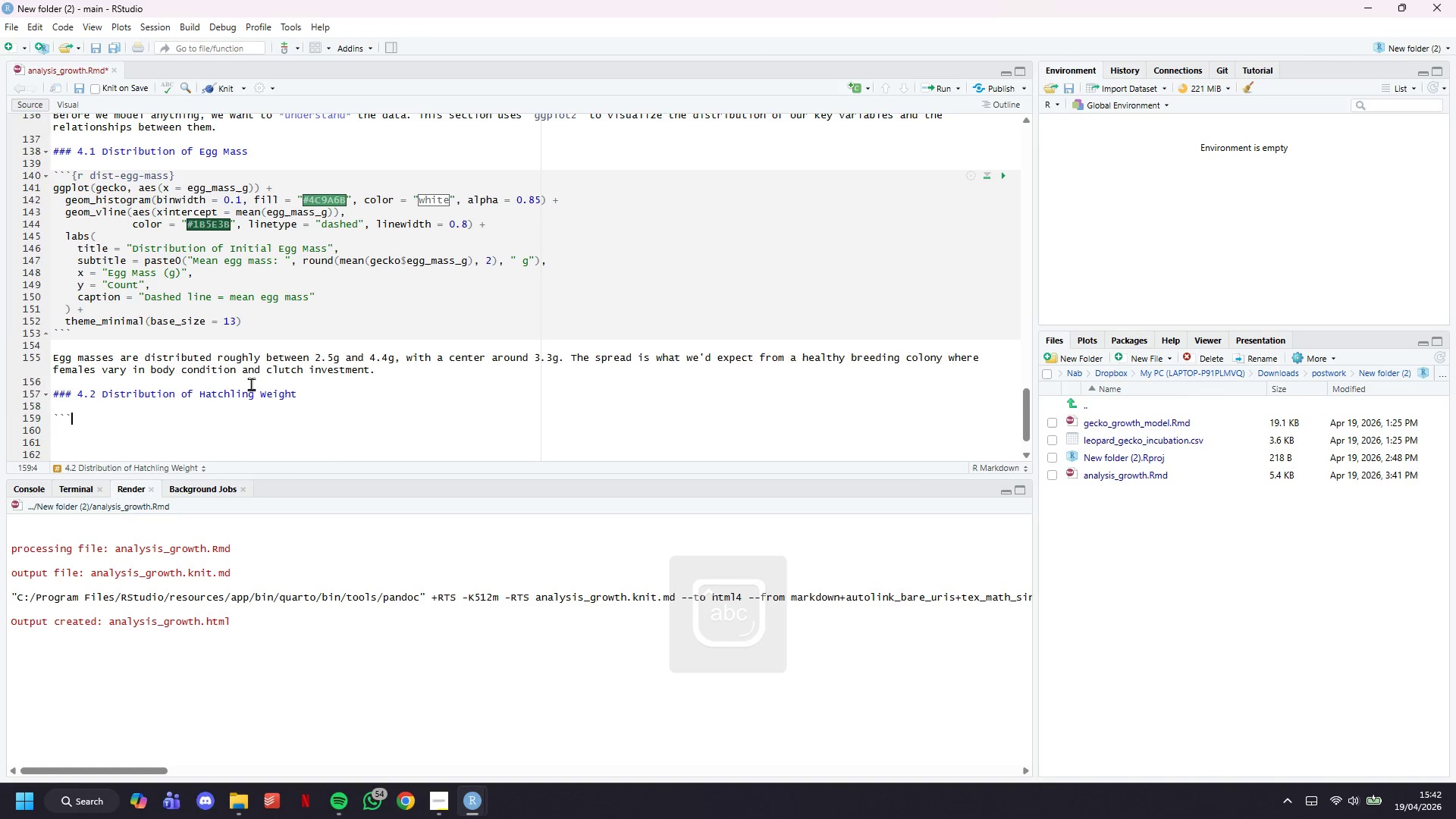 
key(Enter)
 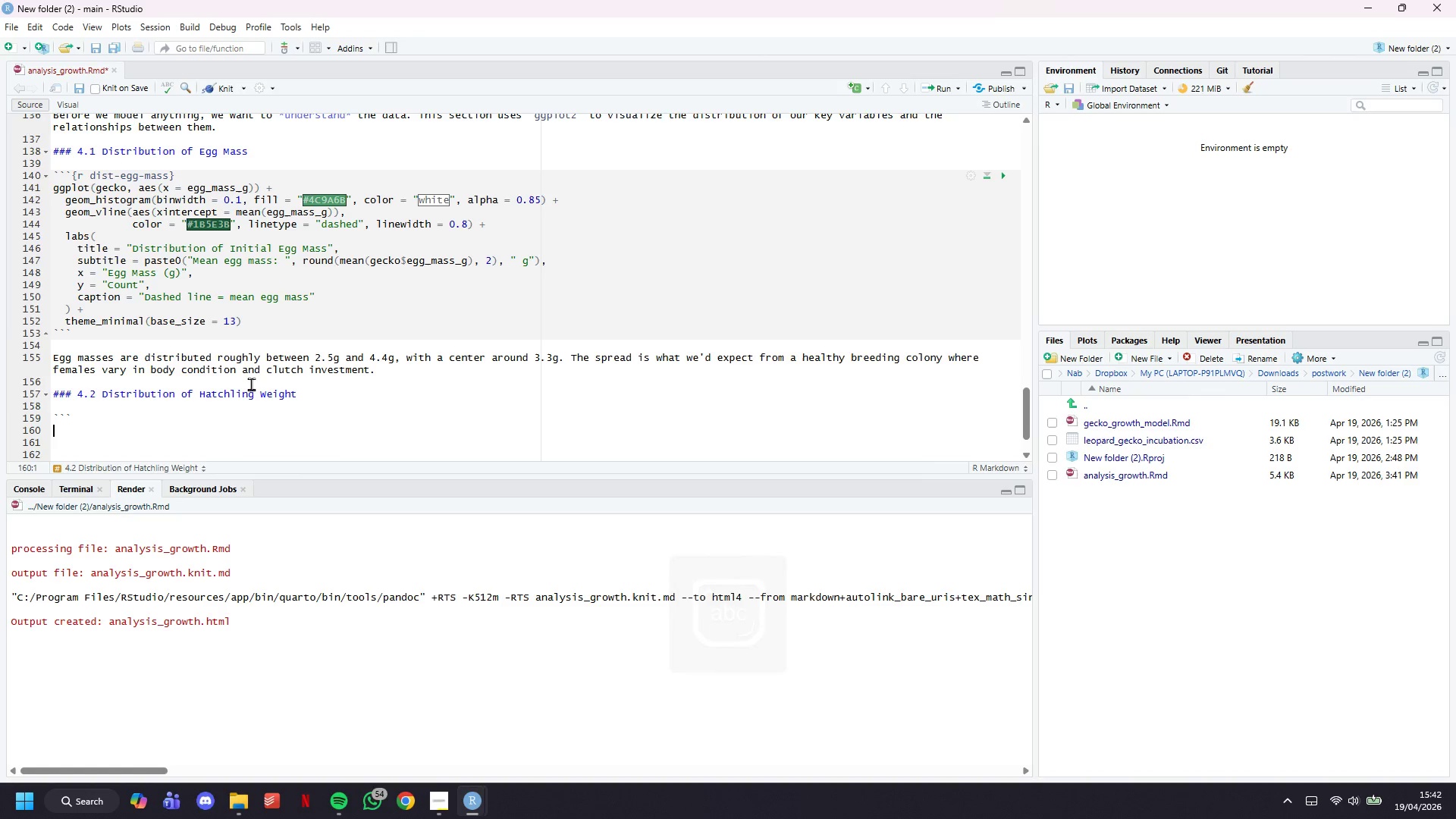 
key(Enter)
 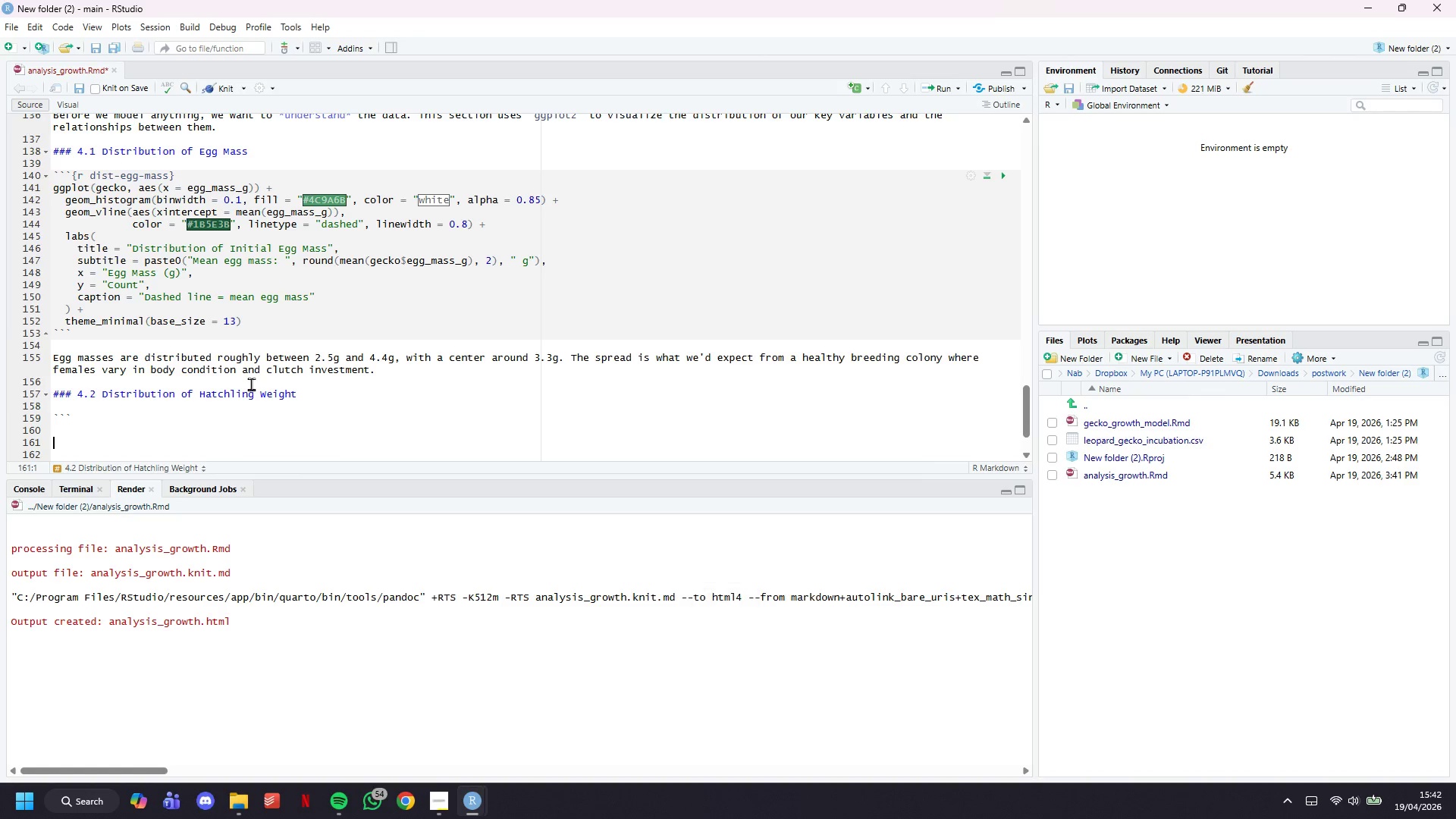 
key(Enter)
 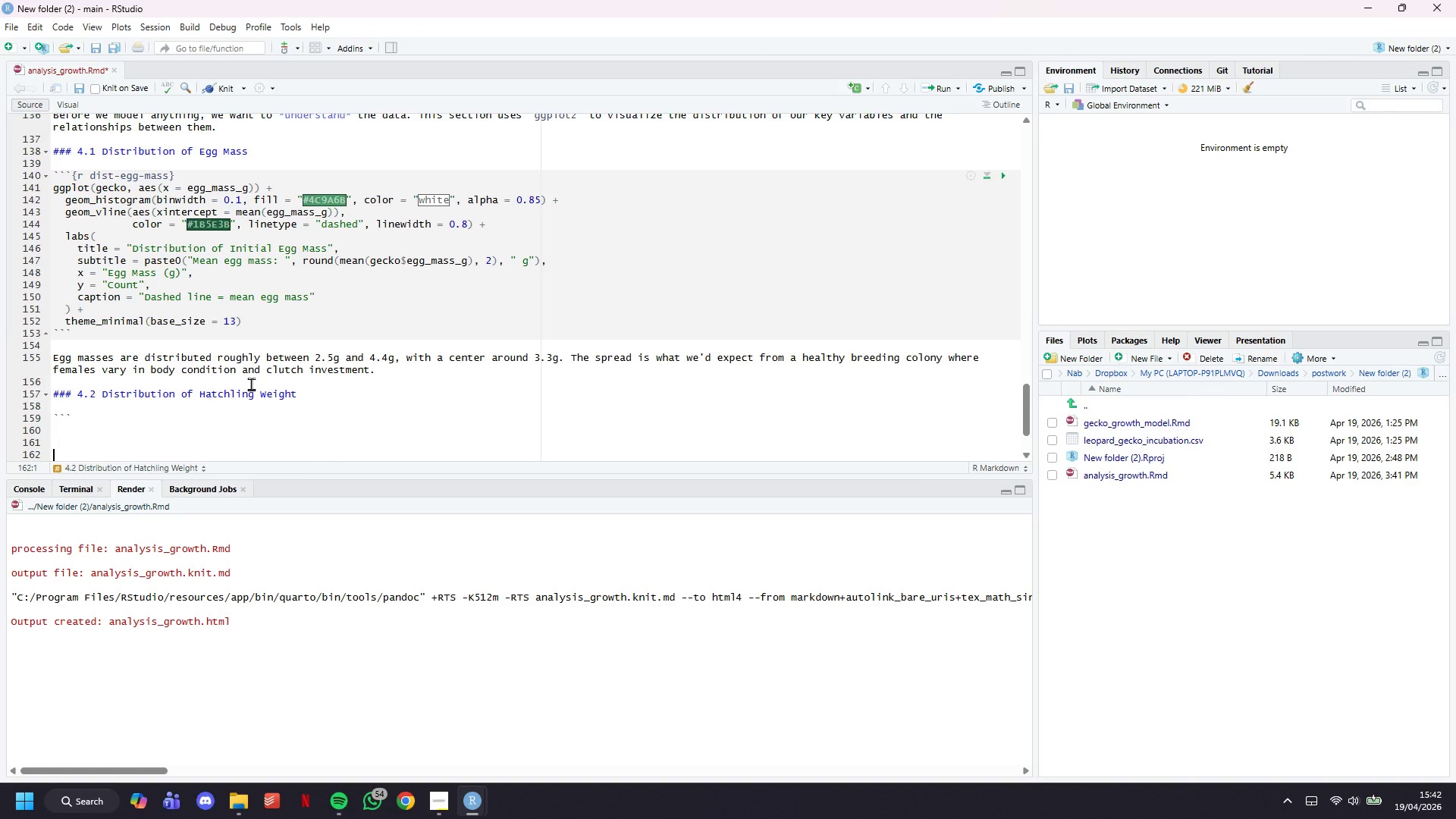 
key(Backquote)
 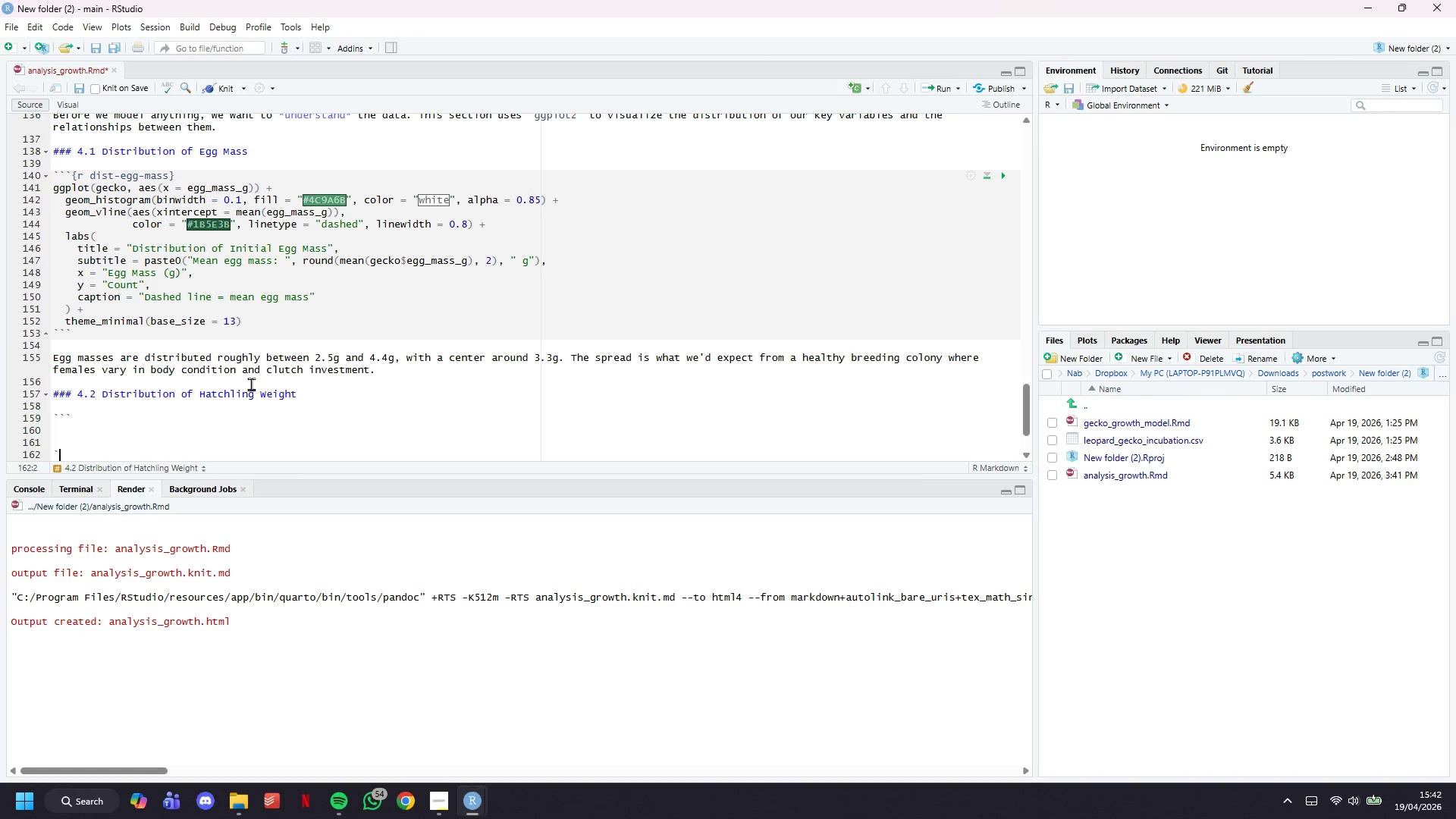 
key(Backquote)
 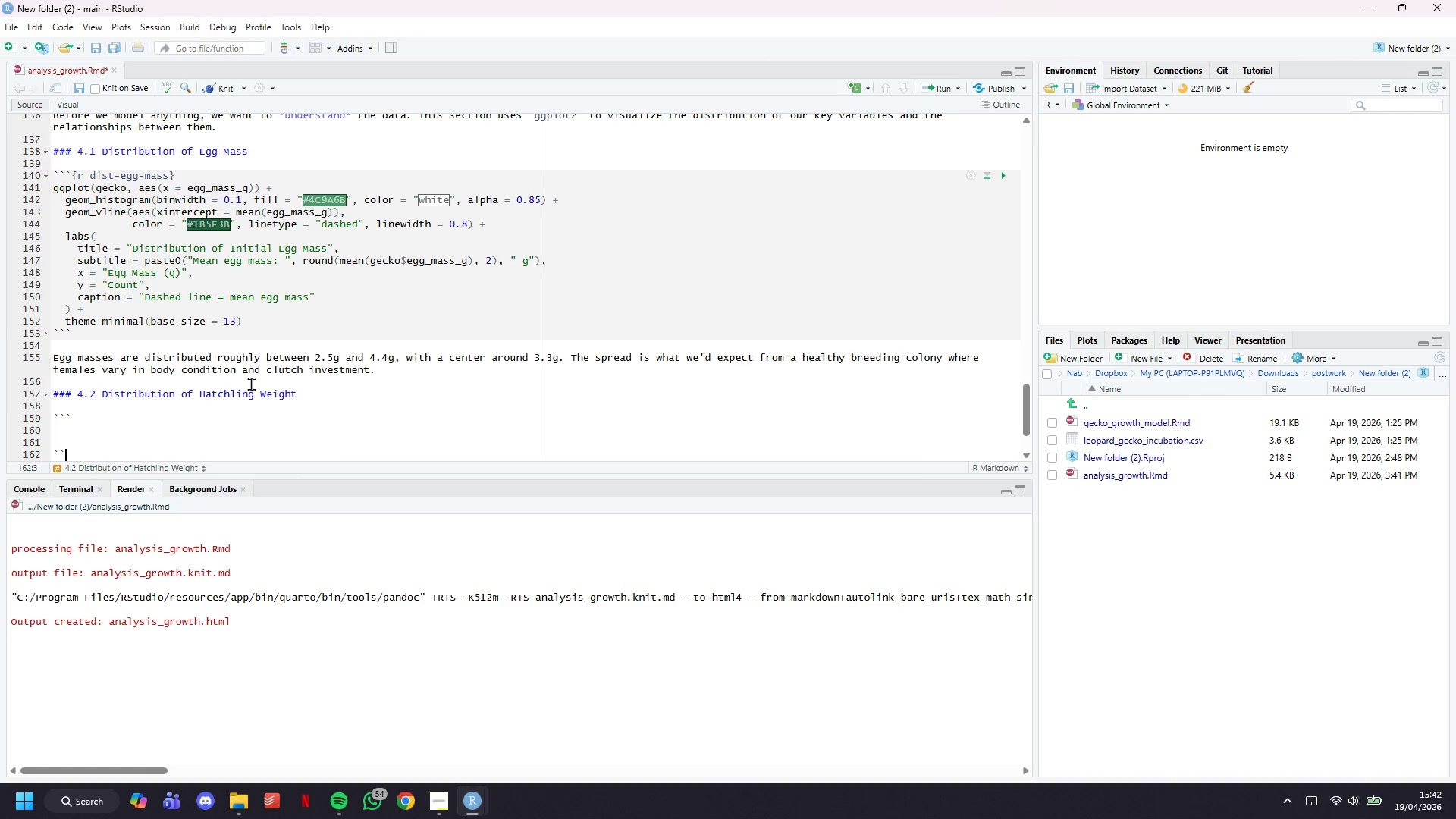 
key(Backquote)
 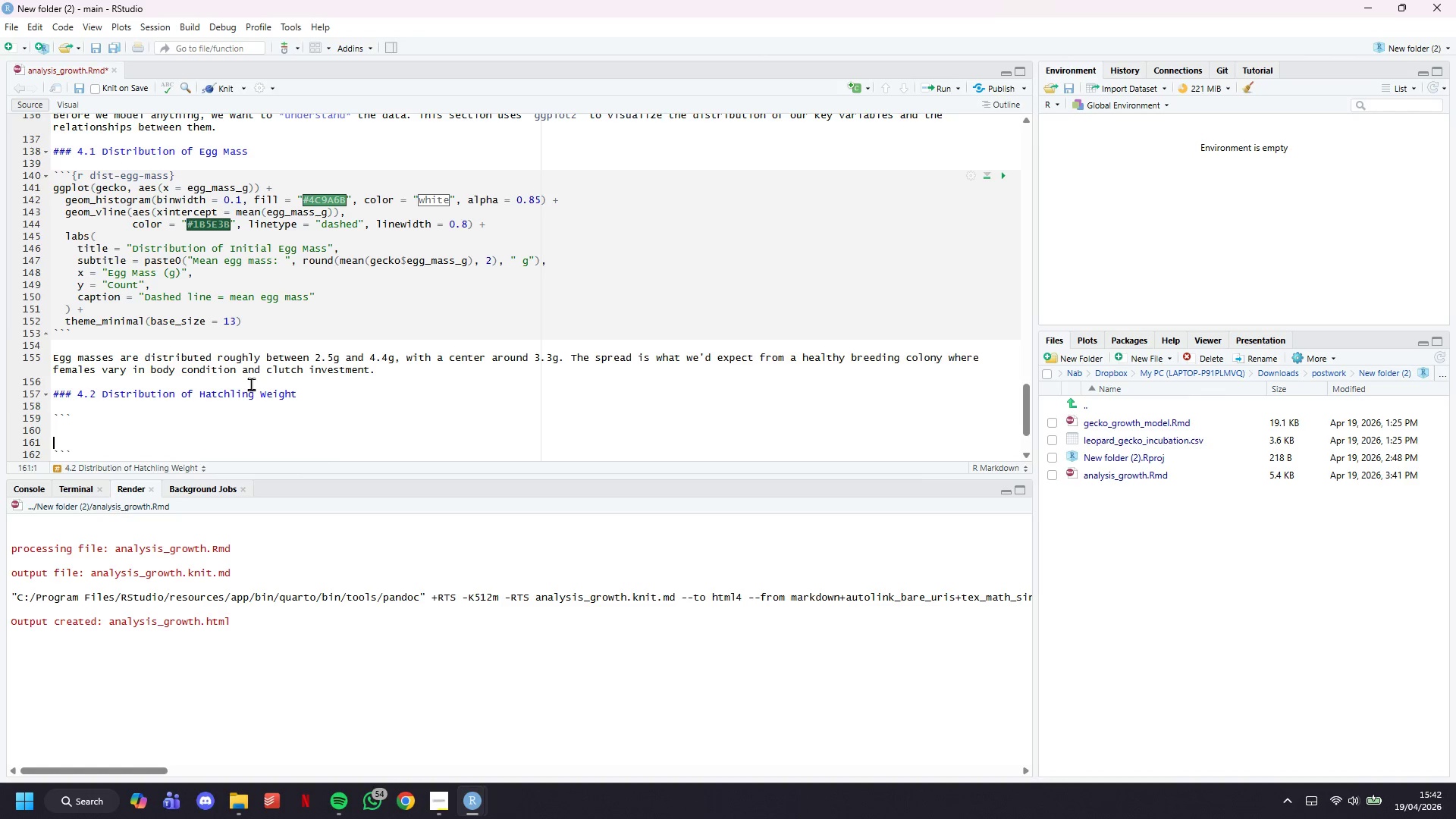 
key(ArrowUp)
 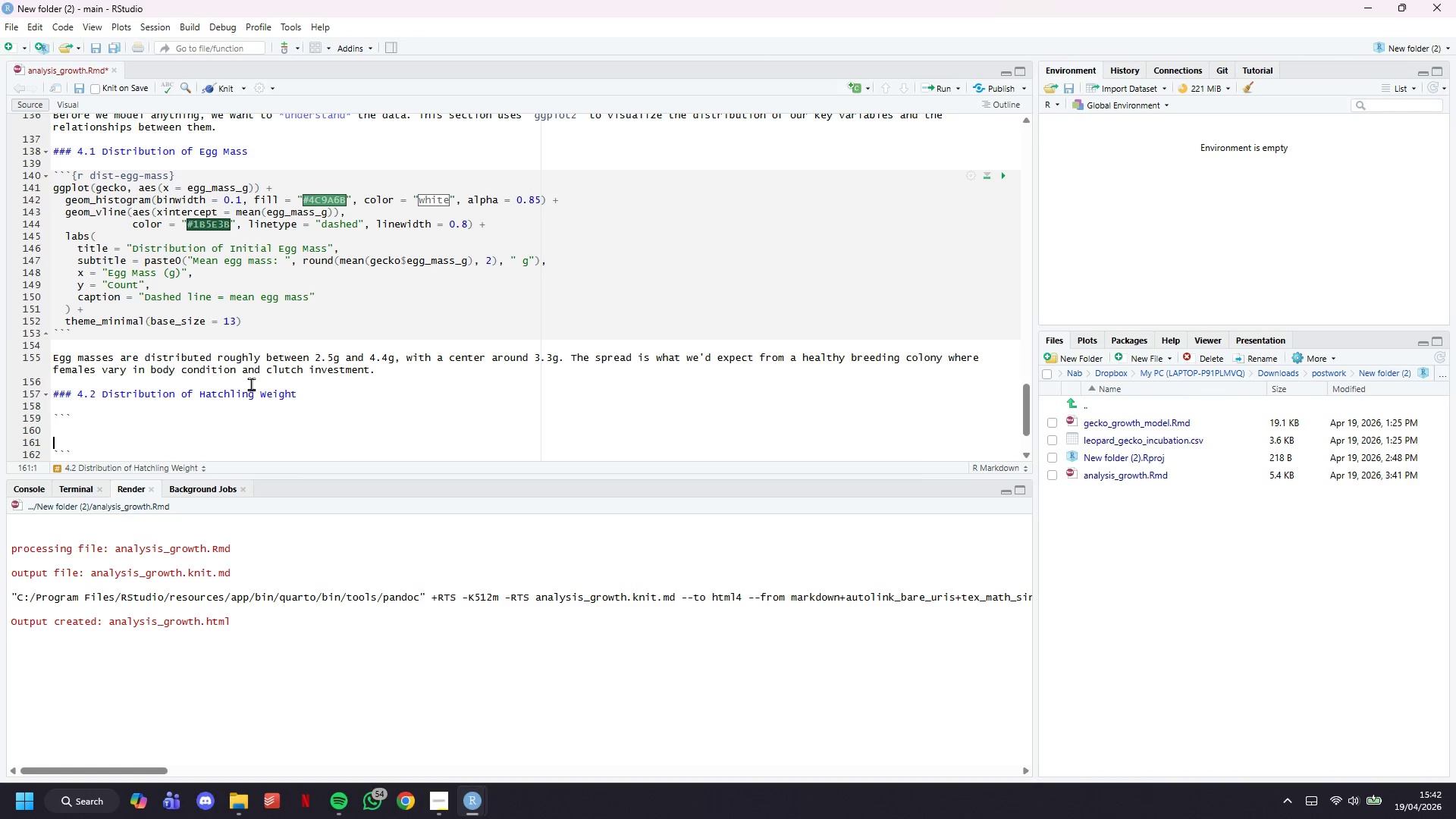 
key(ArrowUp)
 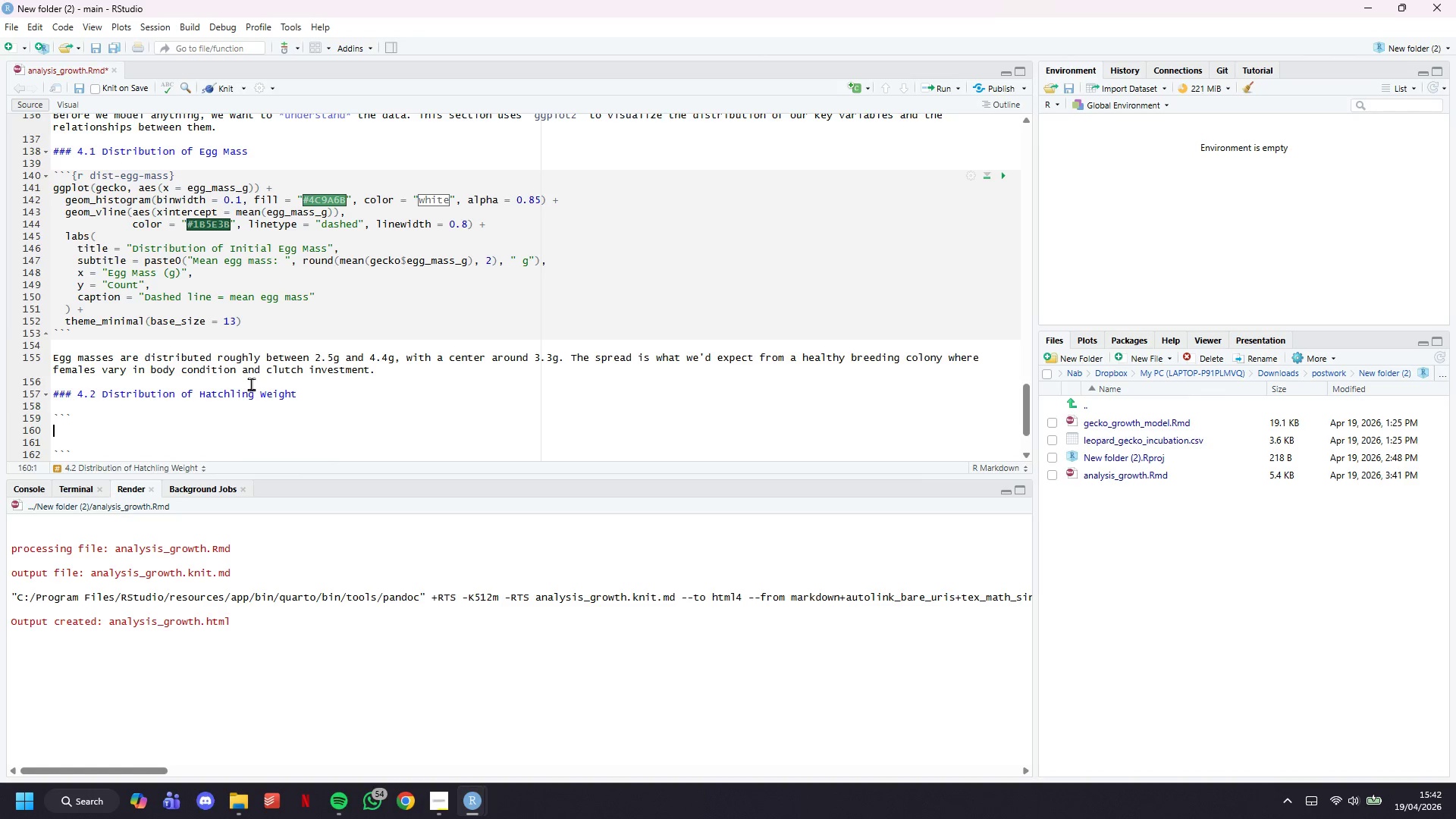 
key(ArrowUp)
 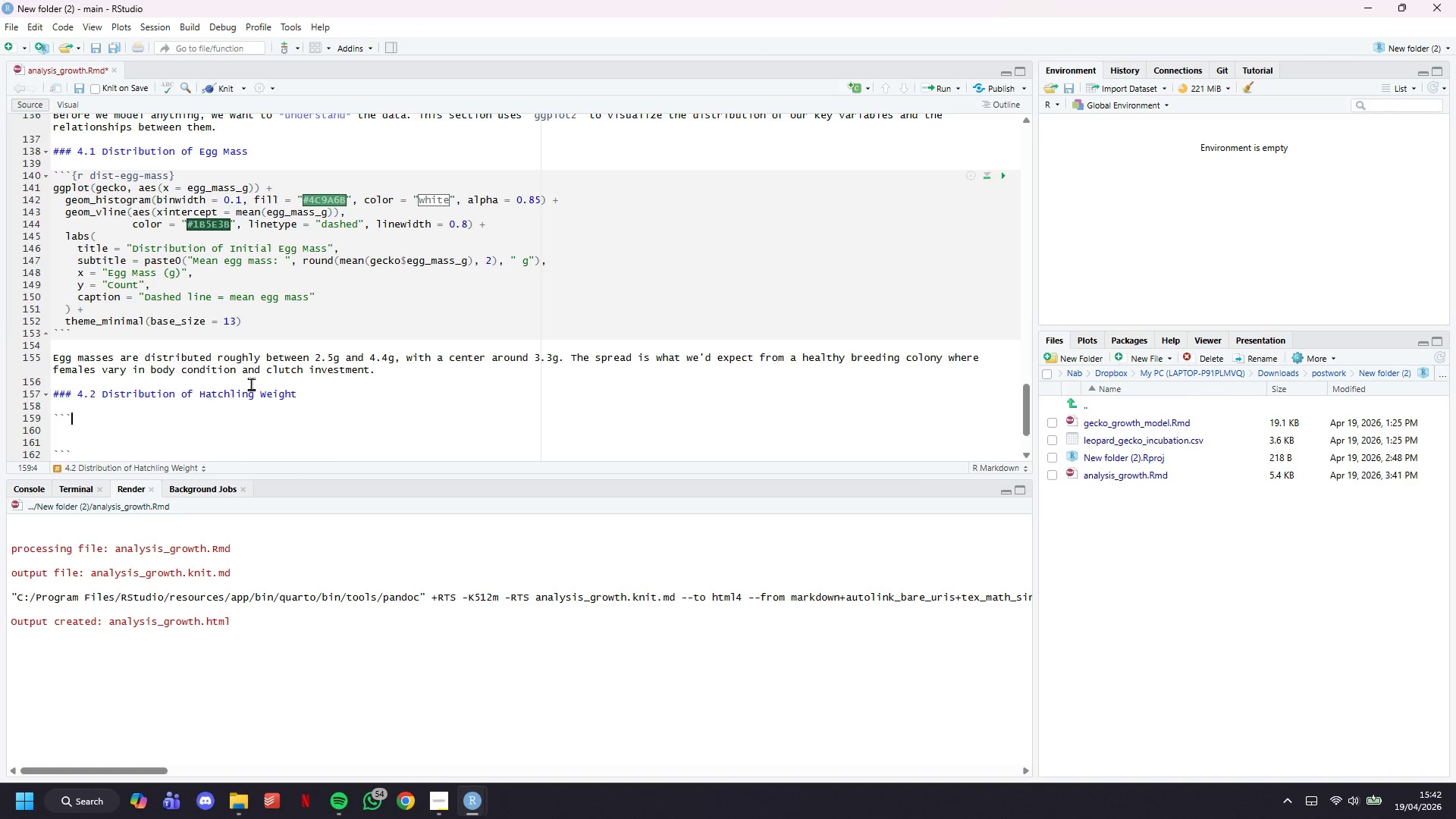 
type({r dist-hatchling)
 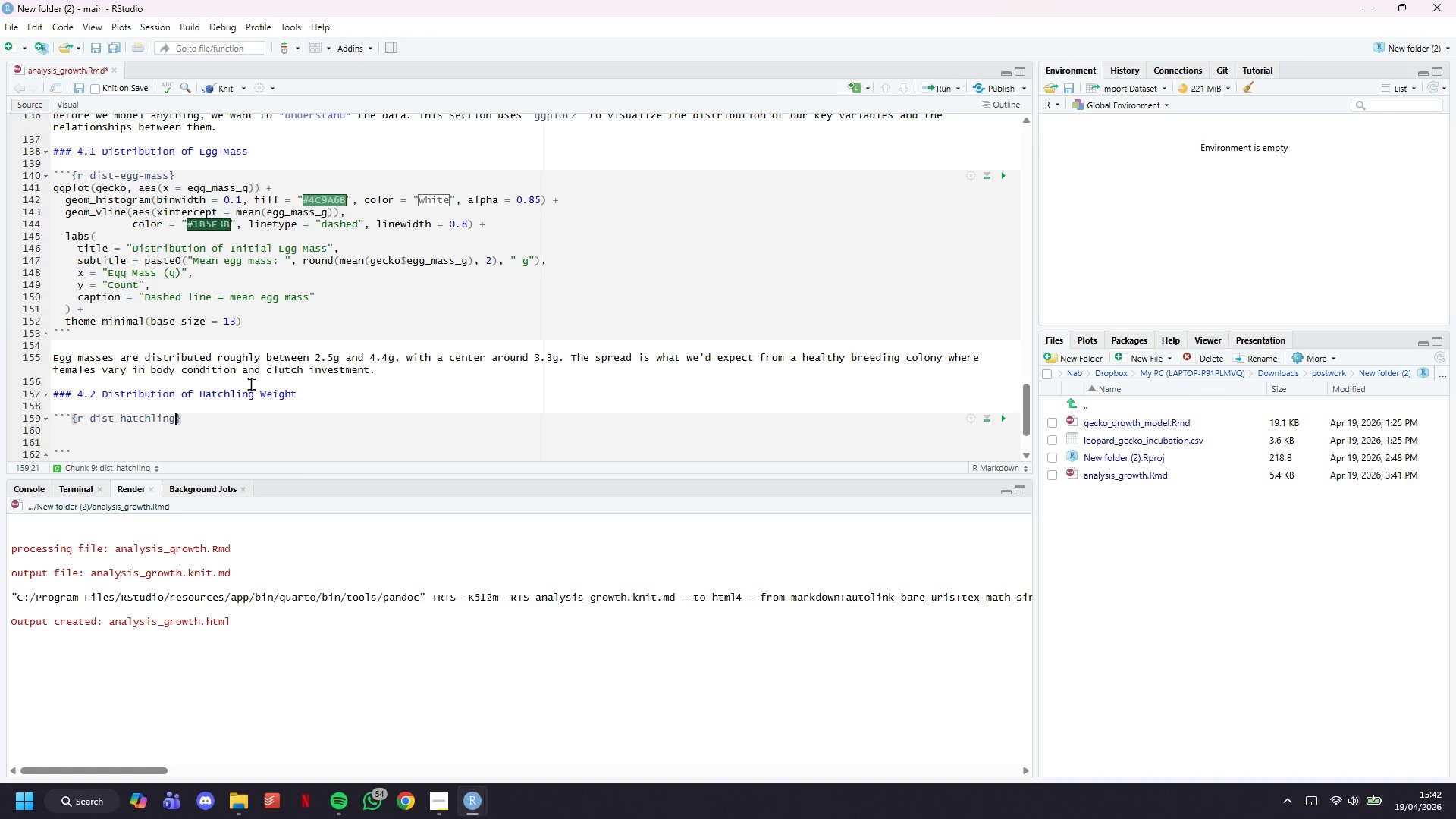 
key(ArrowRight)
 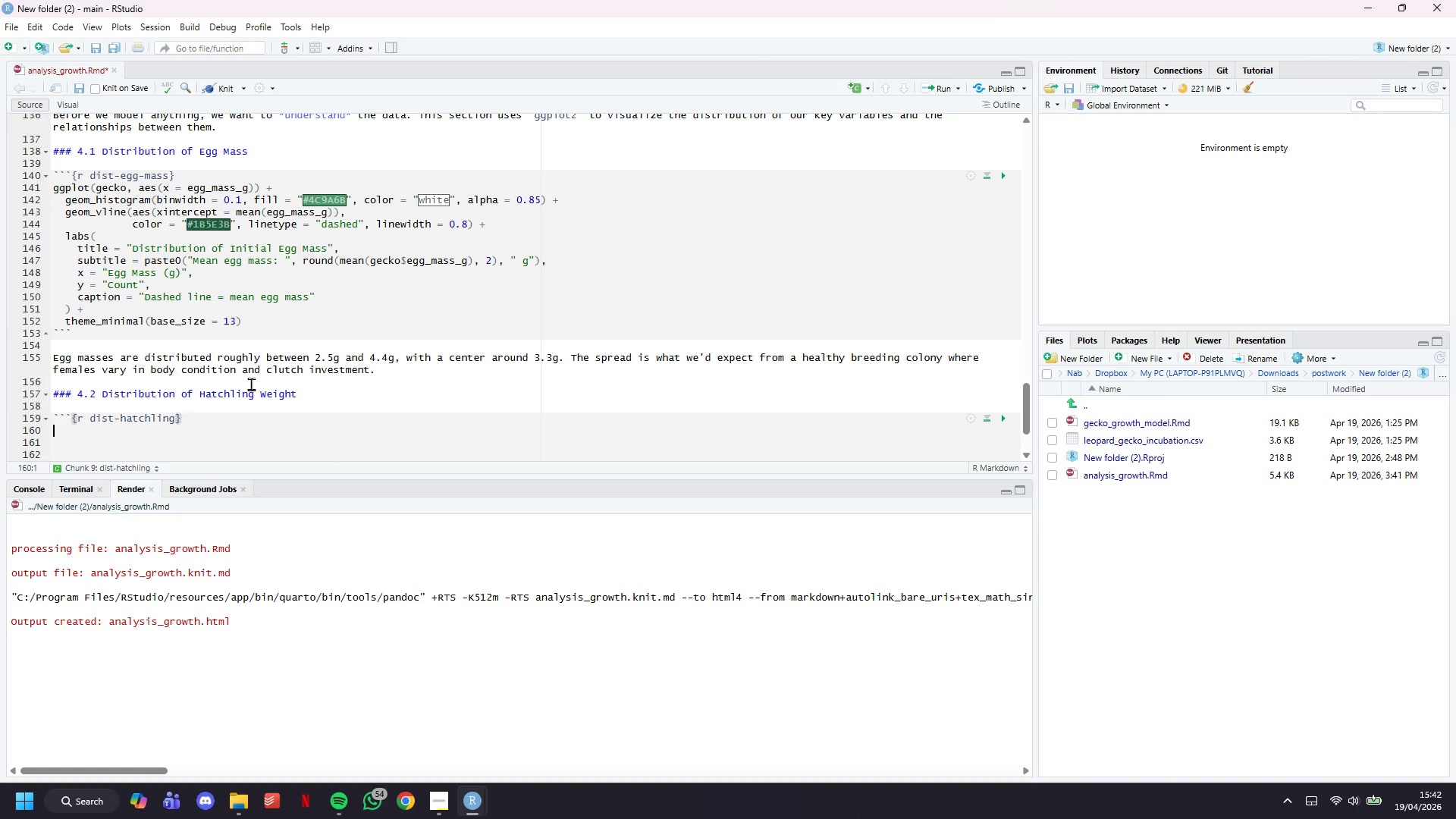 
key(Enter)
 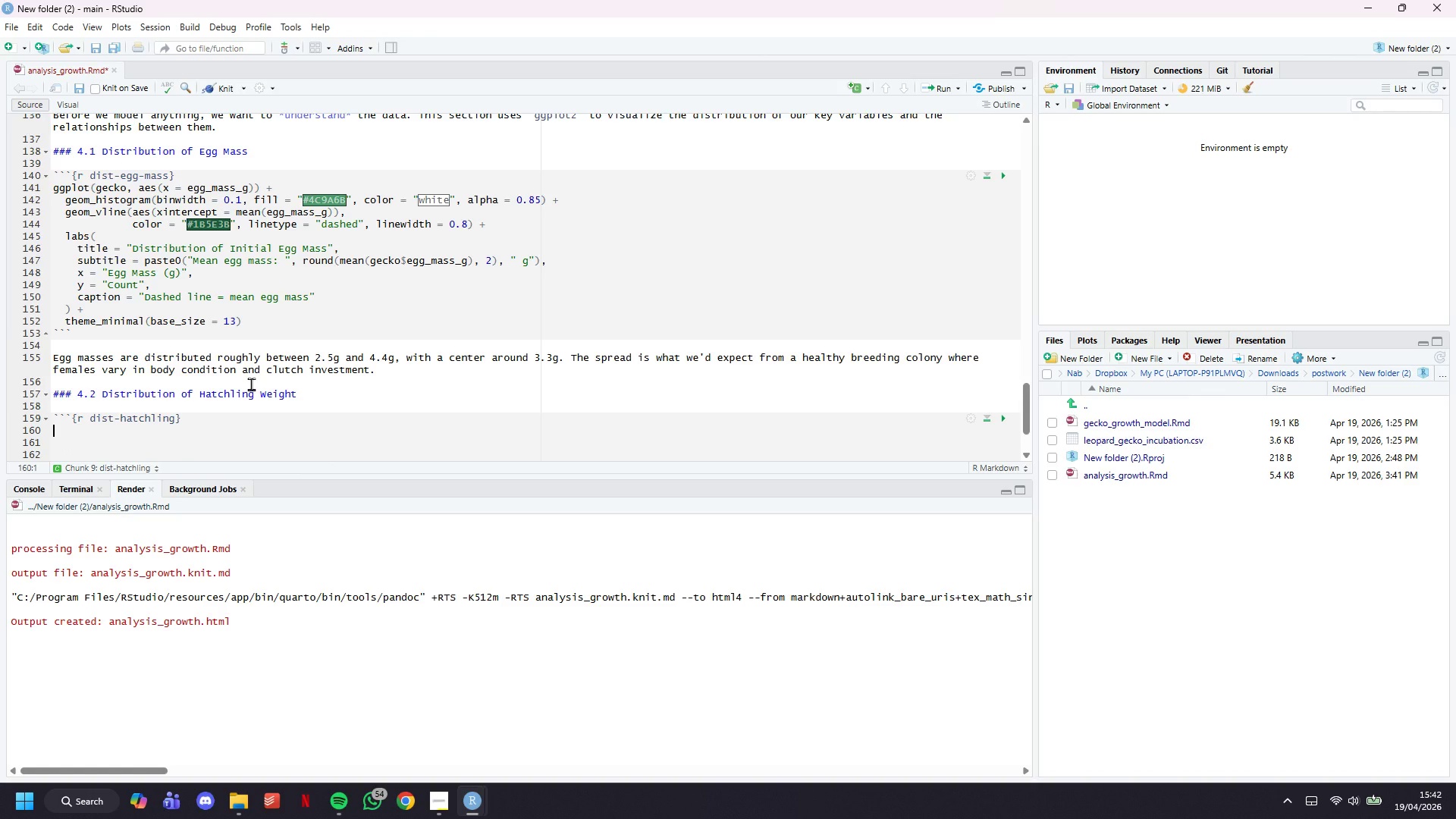 
type(ggplot(gecko, aes(x = hatchling_weight_g)
 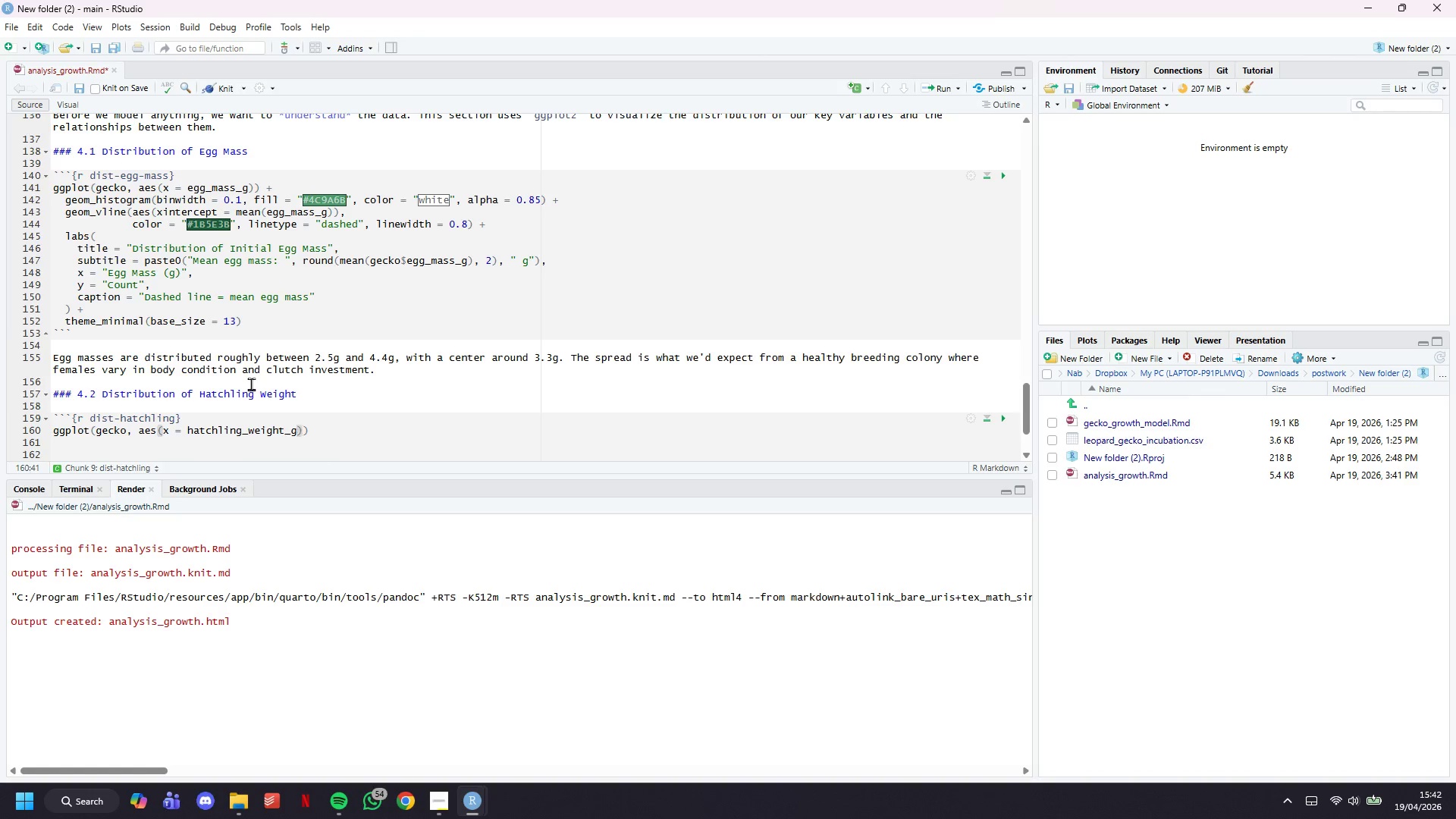 
key(ArrowRight)
 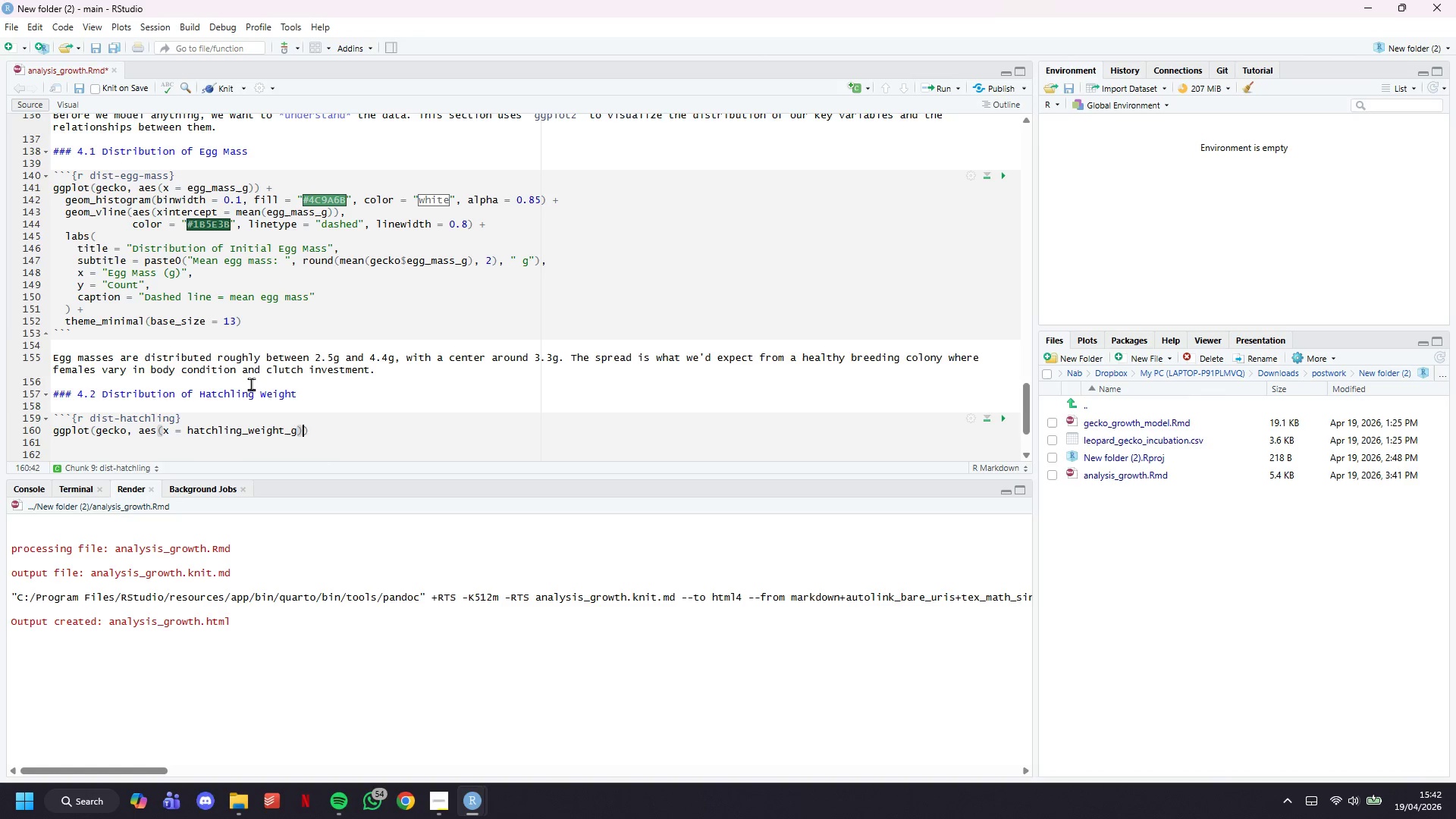 
key(ArrowRight)
 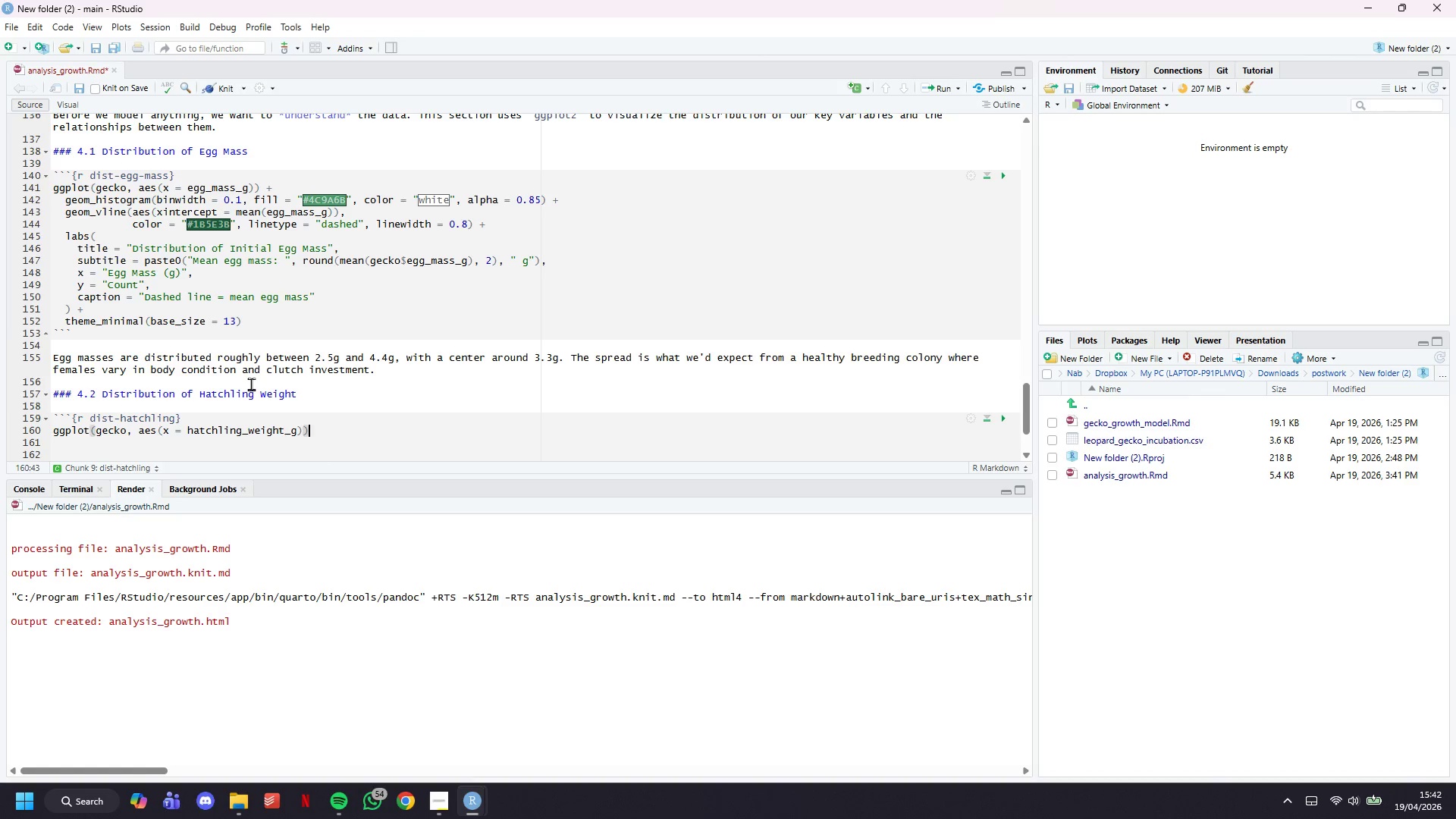 
key(Space)
 